 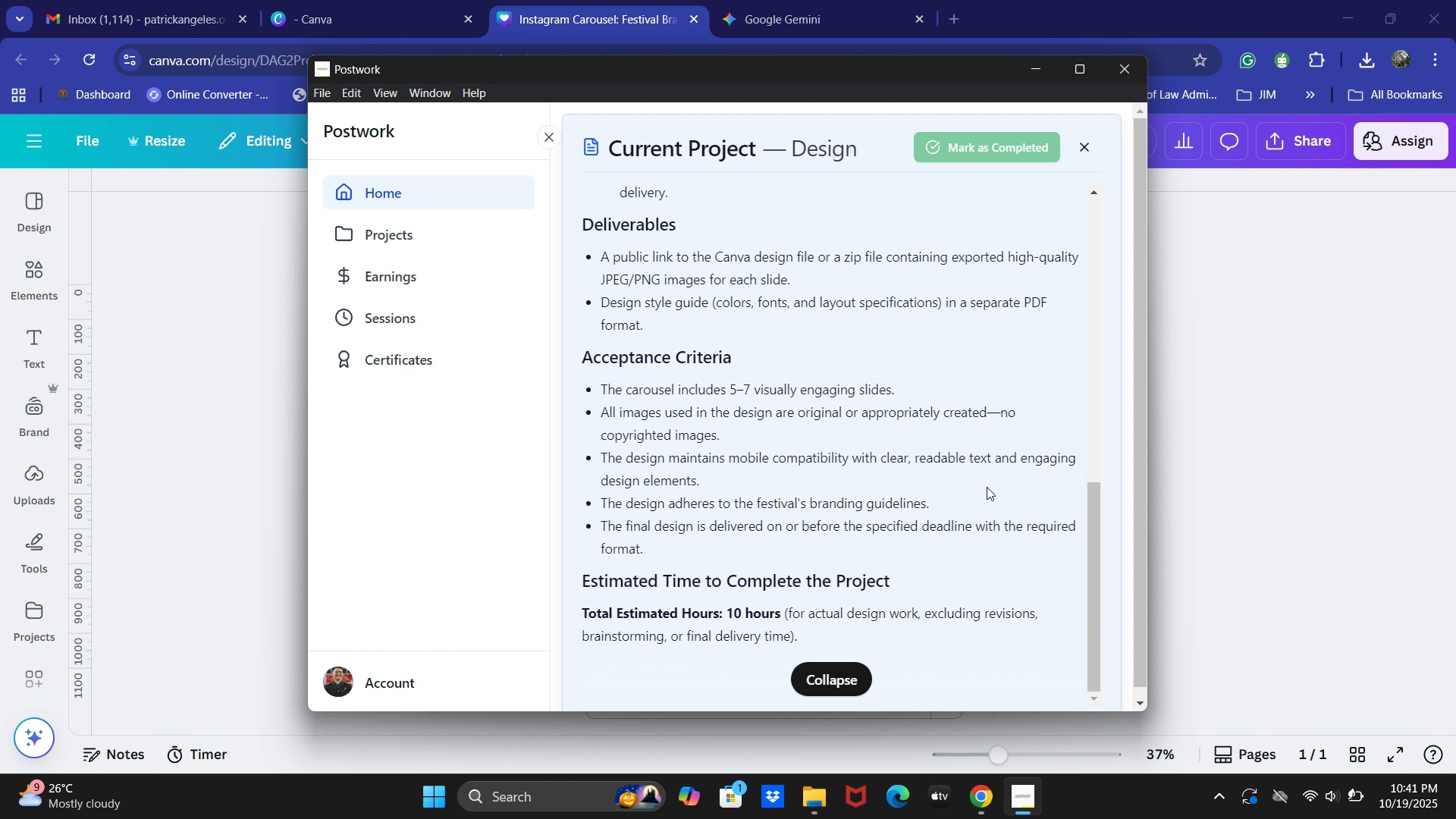 
key(Alt+AltLeft)
 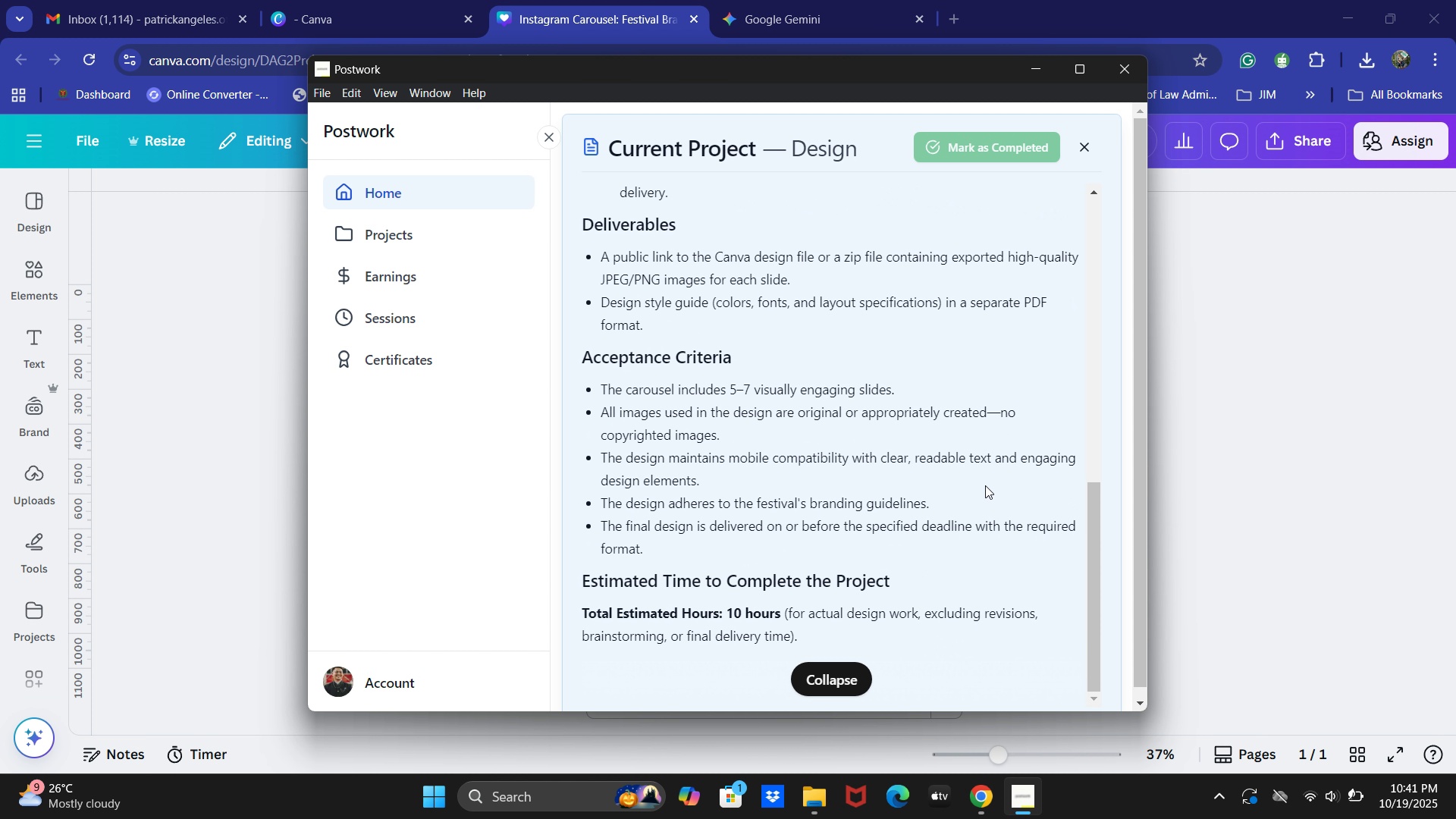 
key(Alt+Tab)
 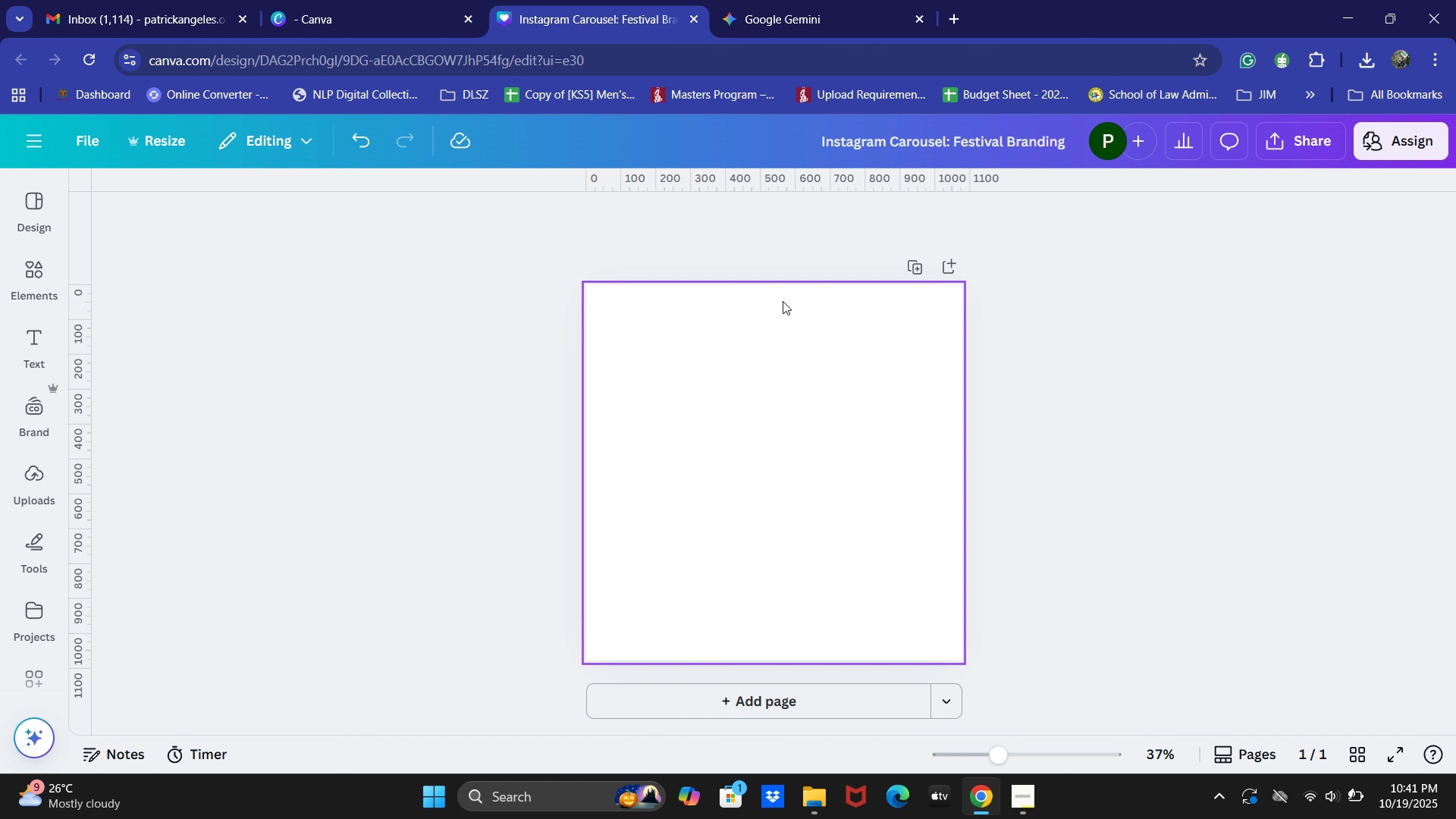 
left_click([369, 0])
 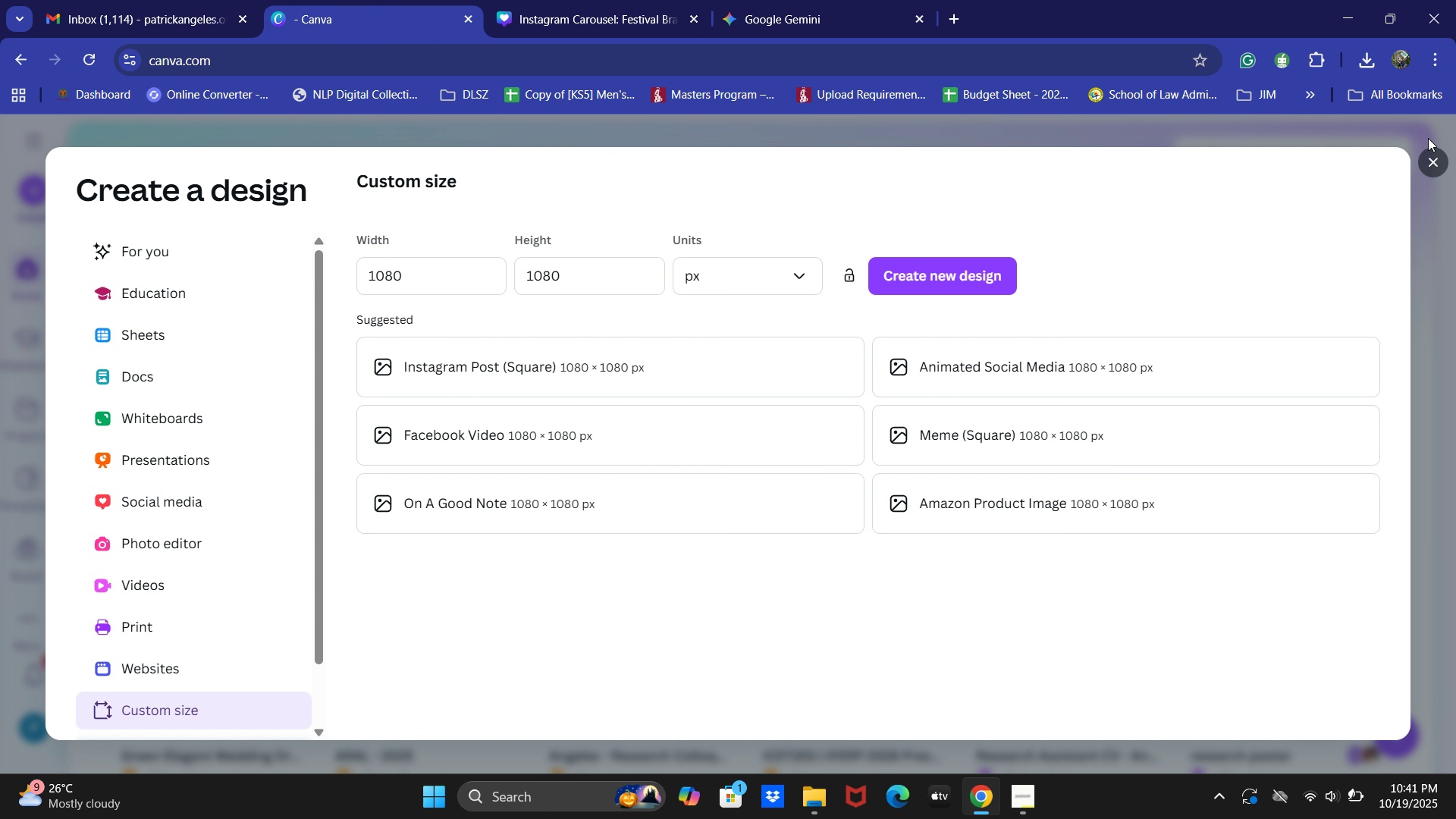 
left_click([538, 0])
 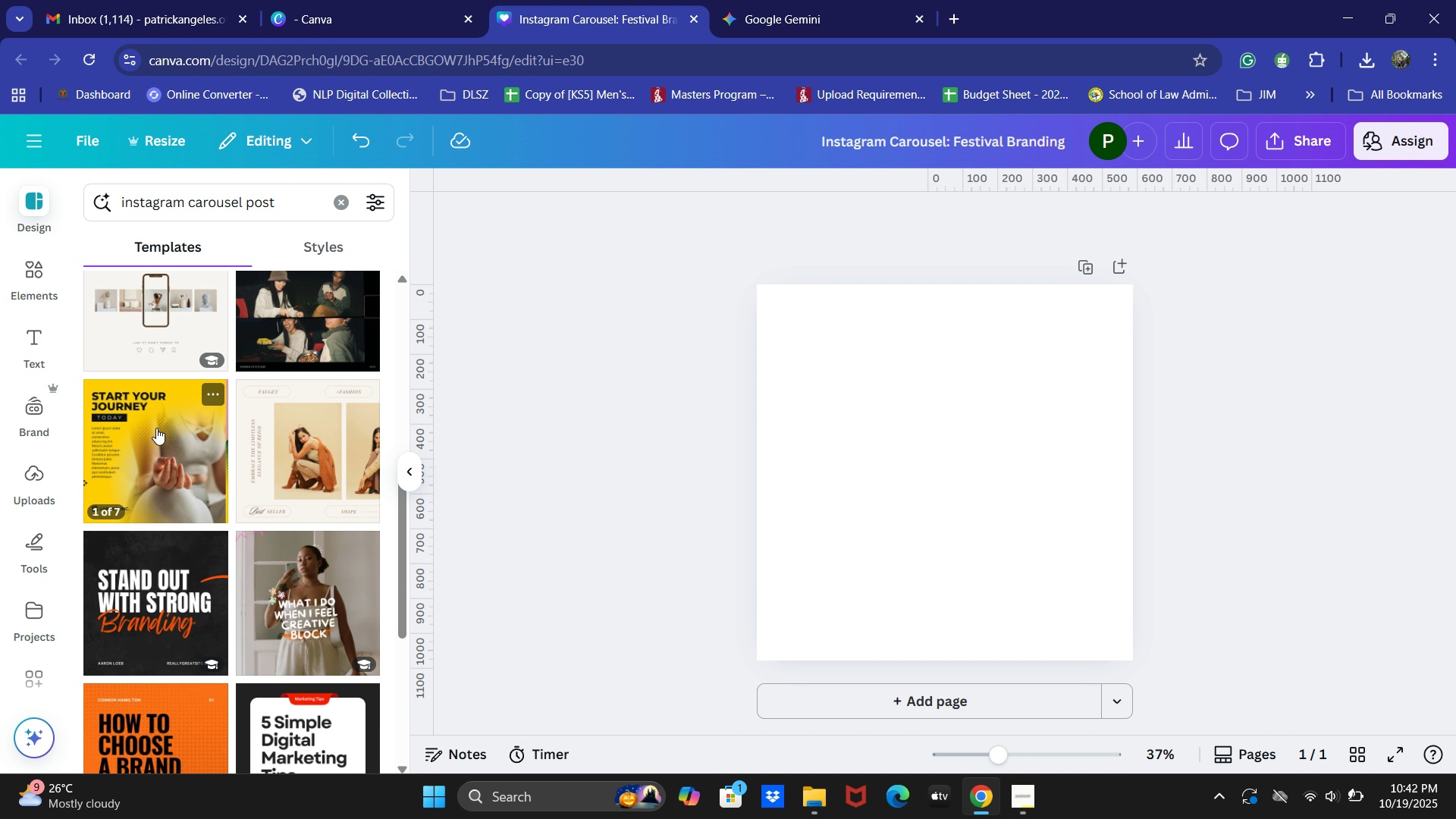 
wait(26.96)
 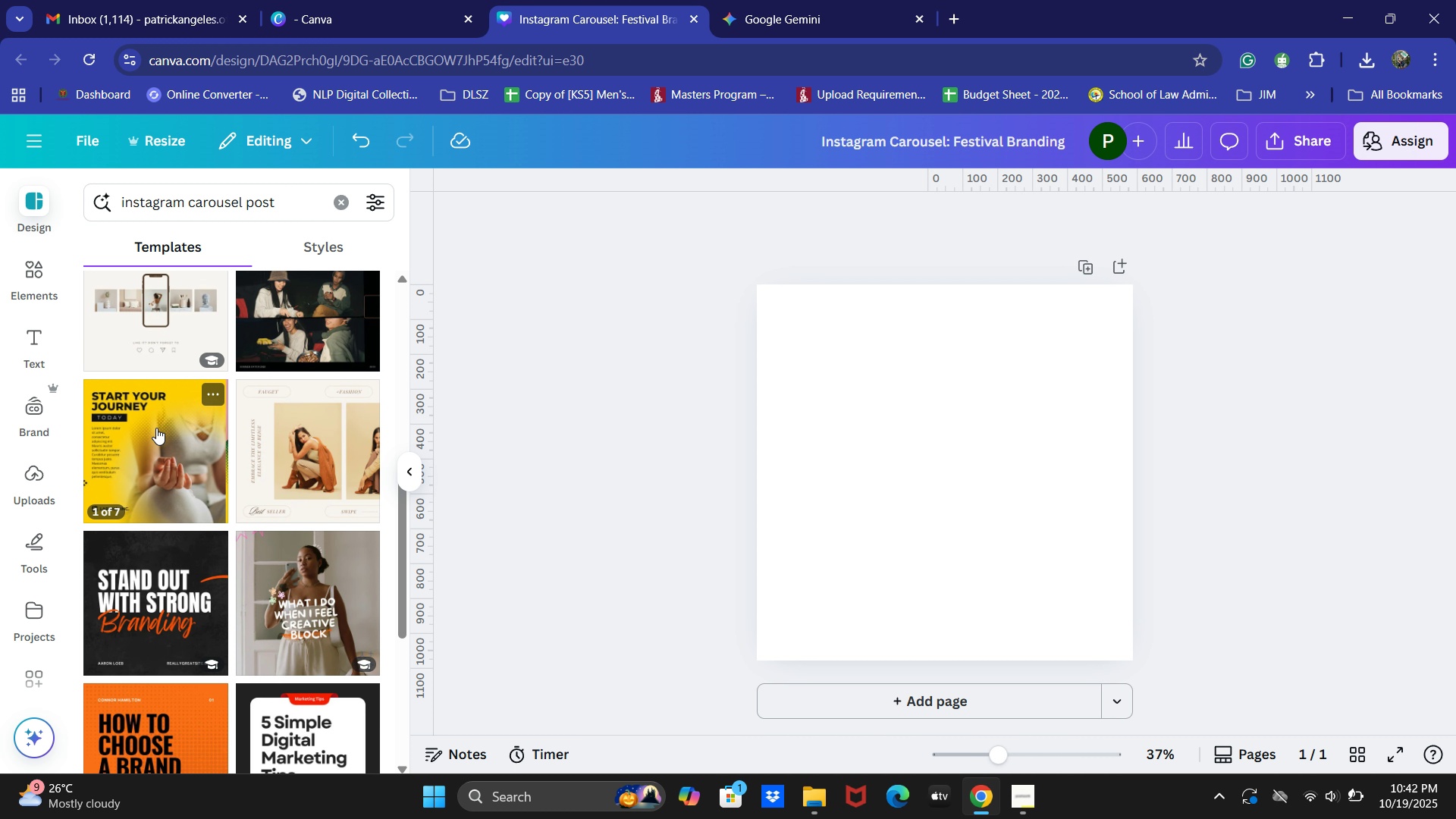 
scroll: coordinate [281, 445], scroll_direction: down, amount: 10.0
 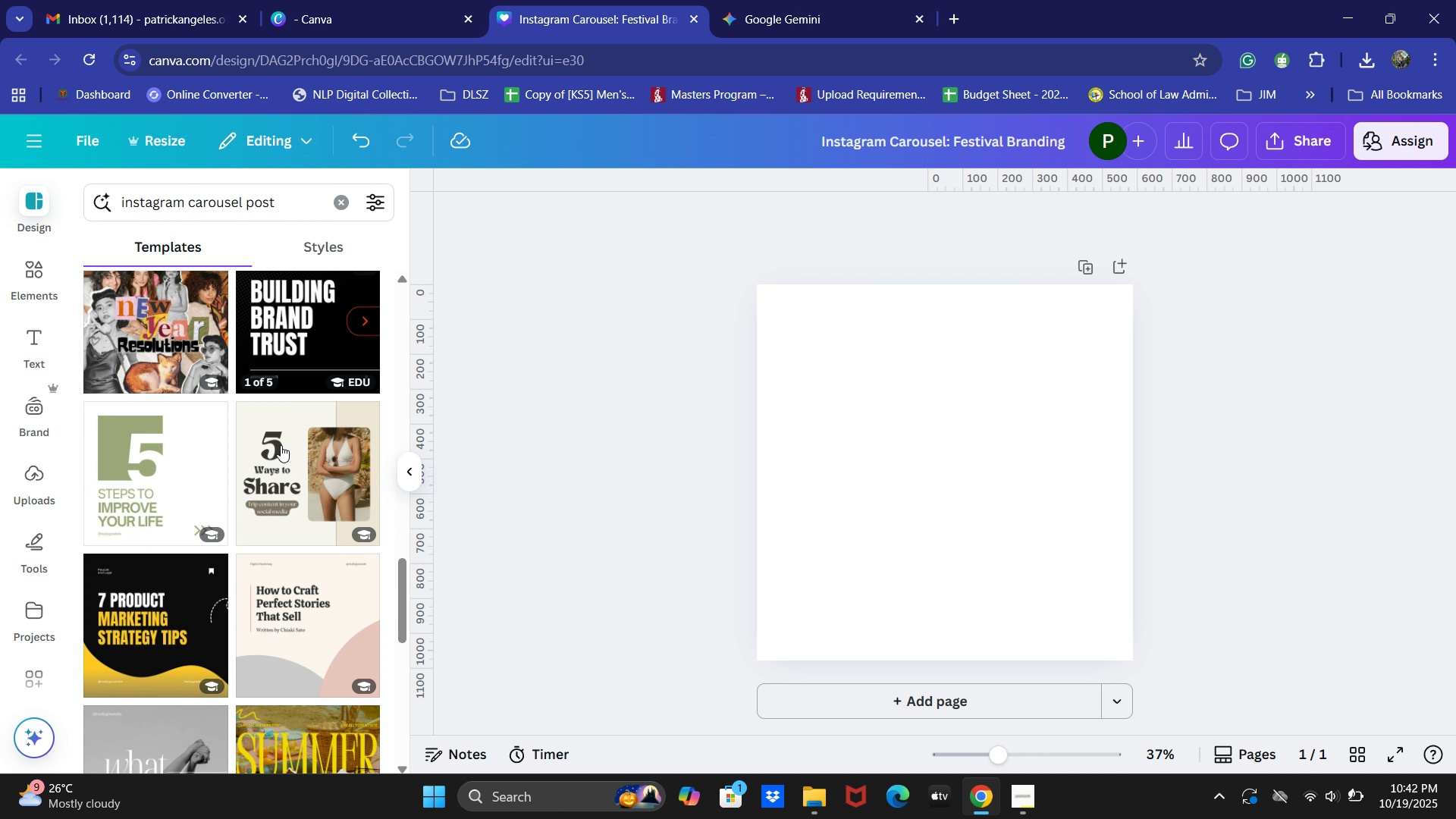 
scroll: coordinate [284, 443], scroll_direction: down, amount: 6.0
 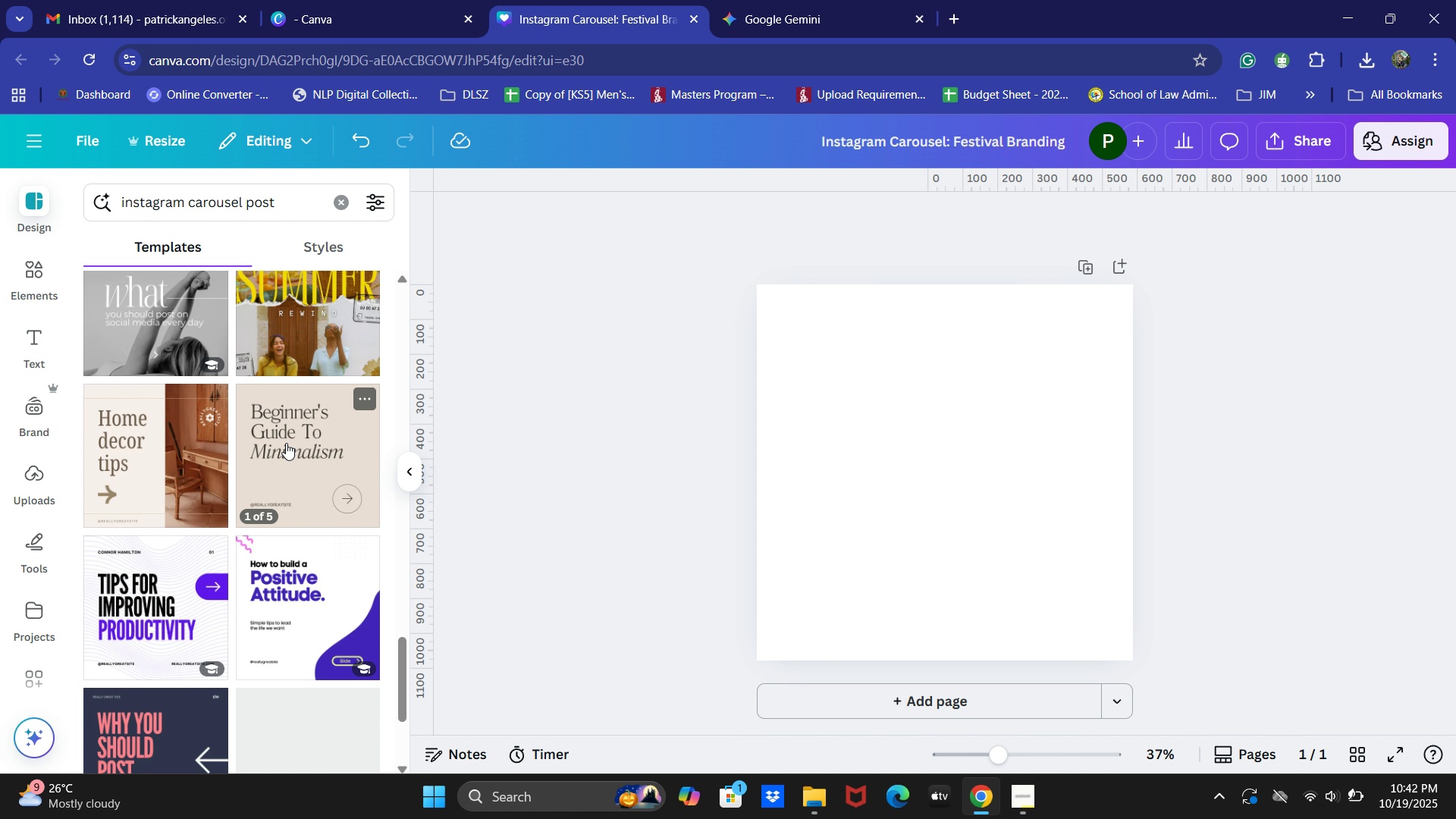 
scroll: coordinate [290, 430], scroll_direction: up, amount: 7.0
 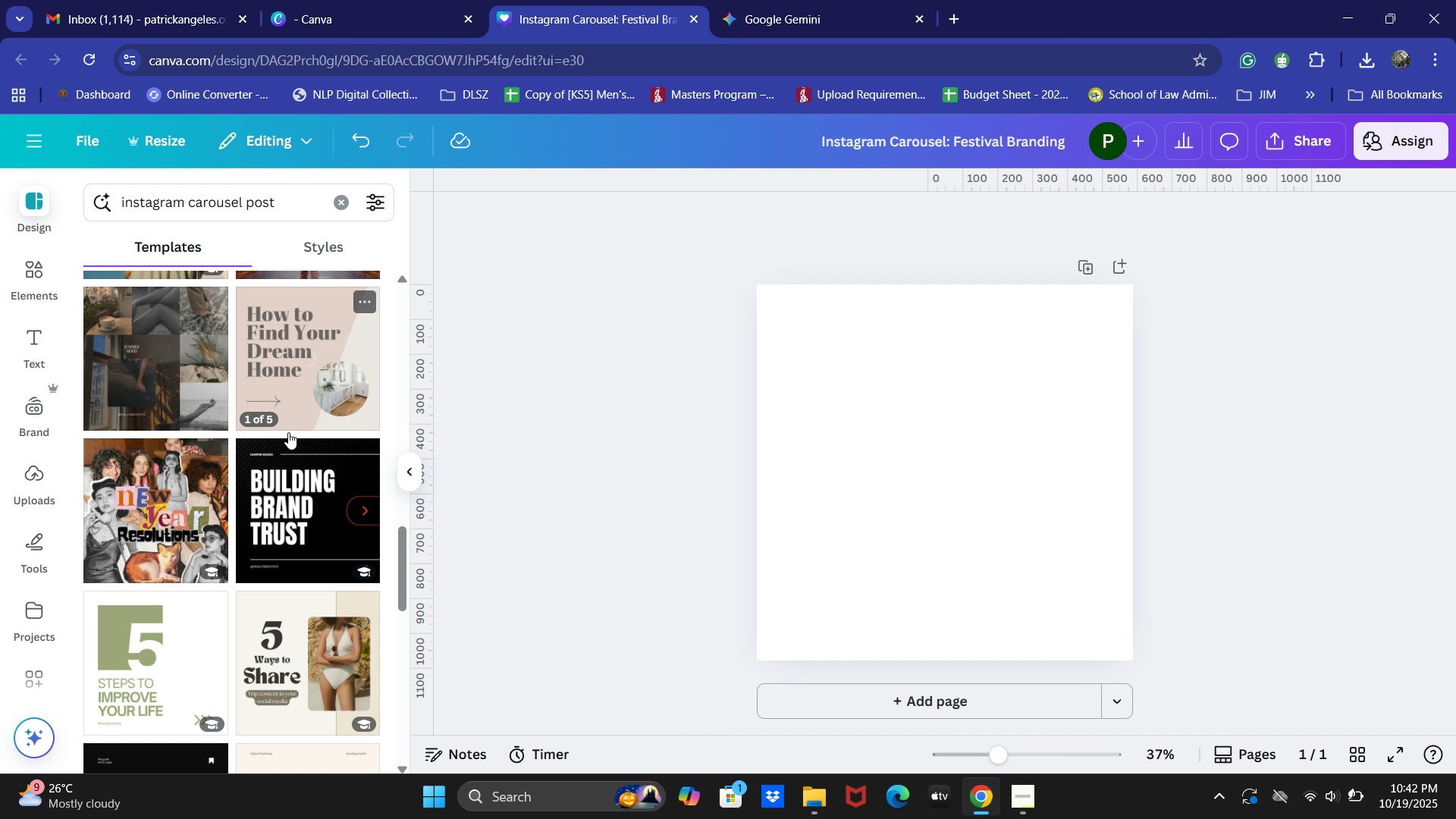 
mouse_move([233, 446])
 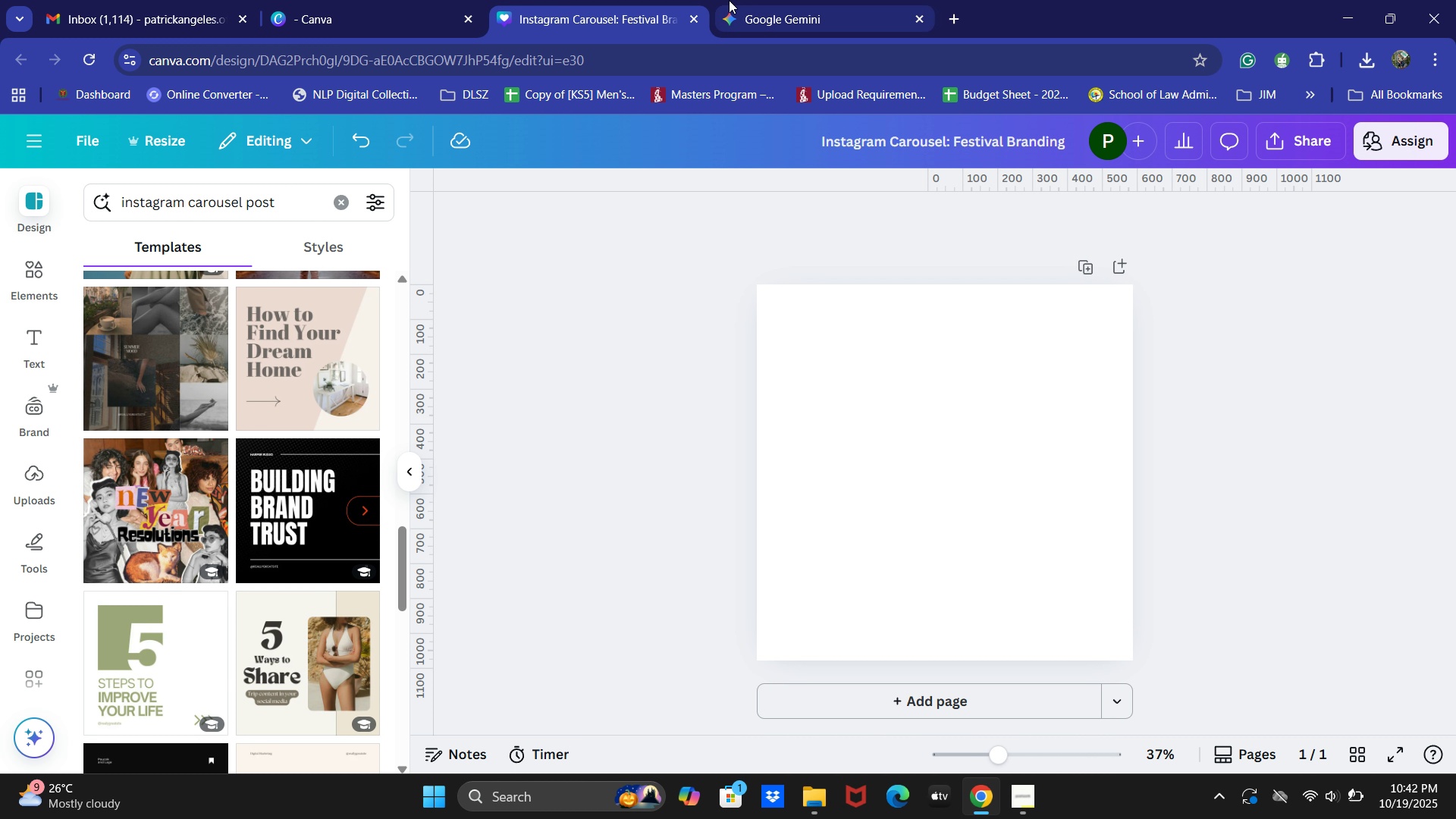 
left_click([799, 0])
 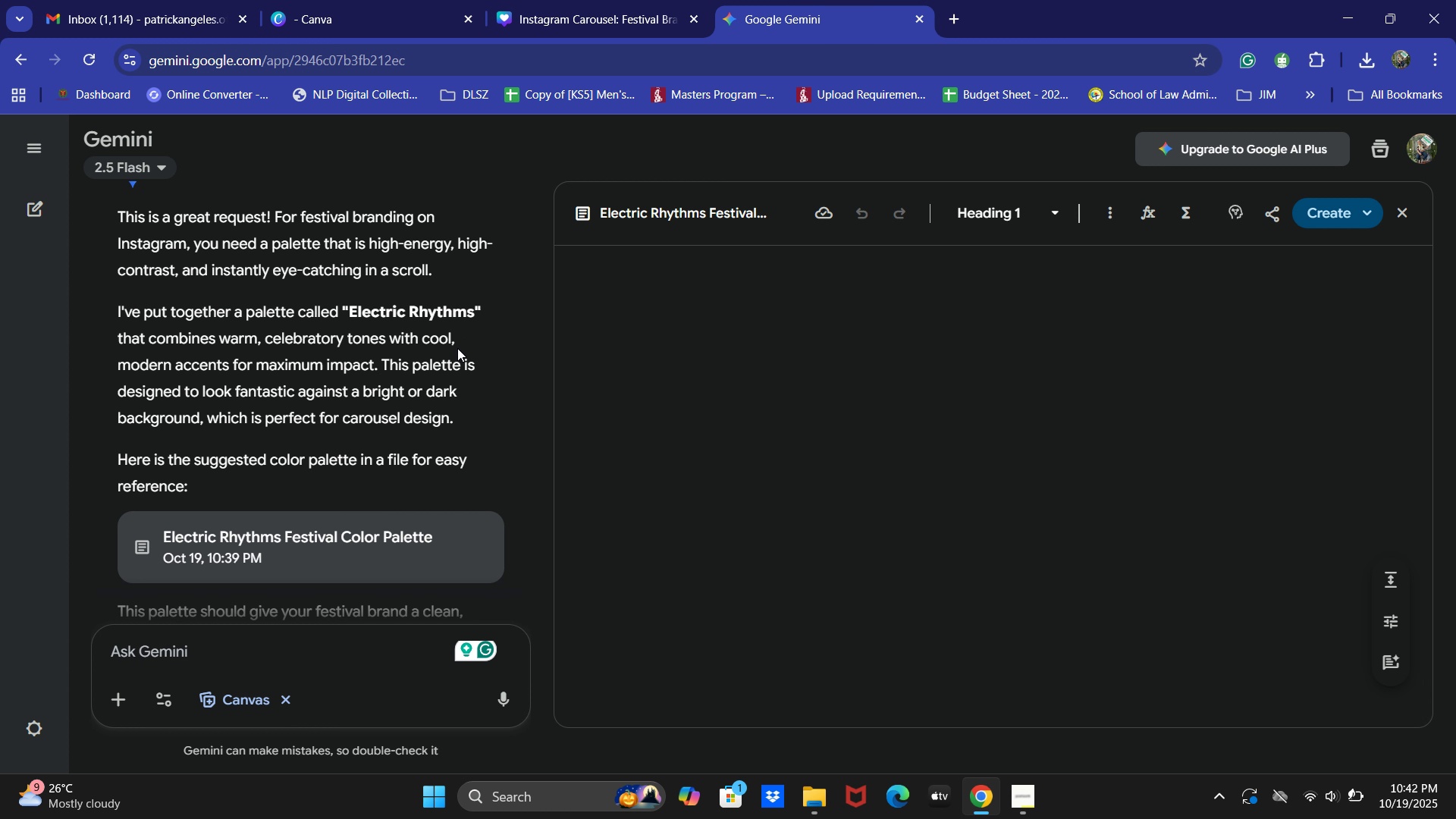 
scroll: coordinate [814, 381], scroll_direction: up, amount: 1.0
 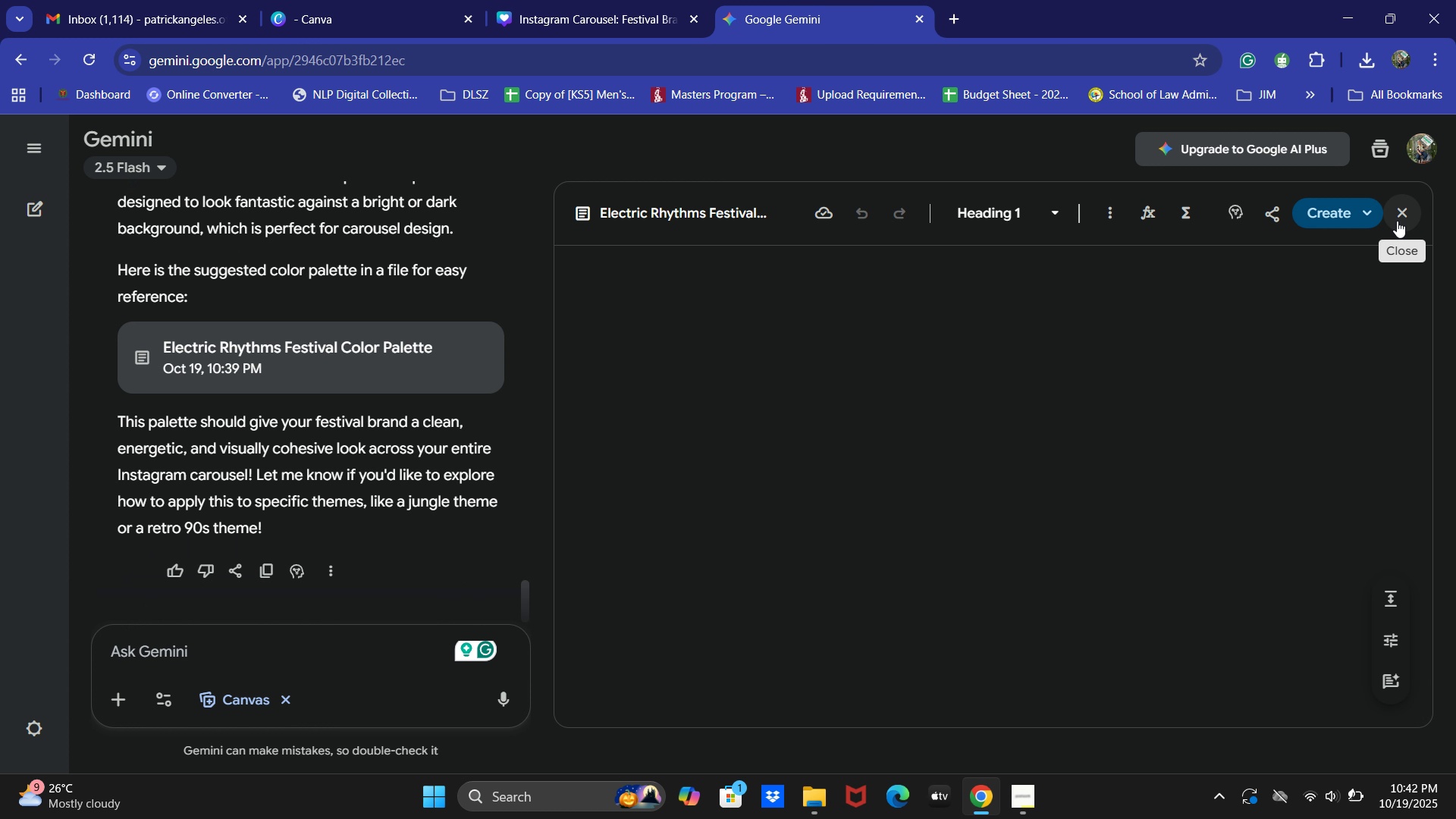 
left_click([1397, 220])
 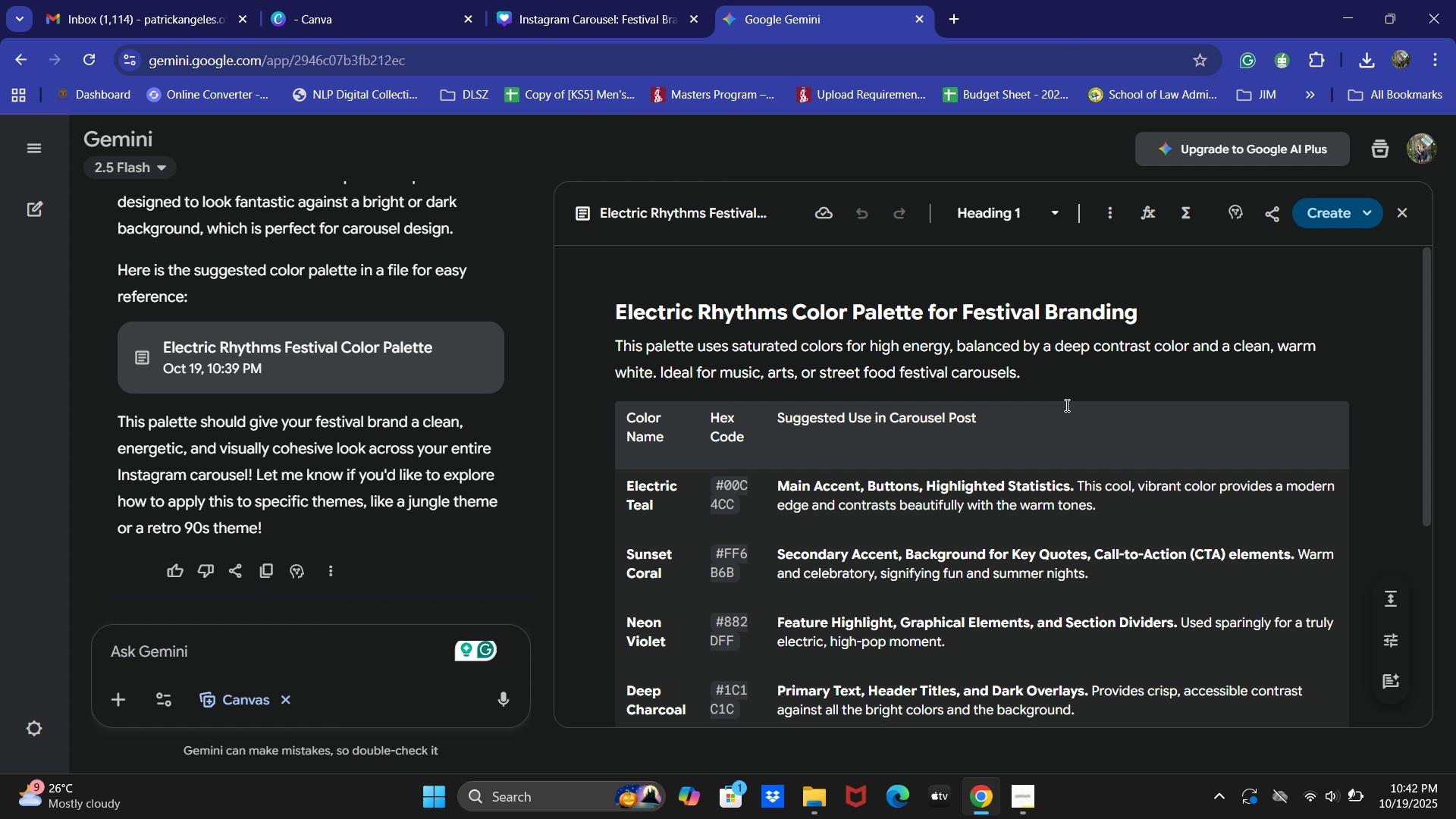 
scroll: coordinate [927, 487], scroll_direction: down, amount: 1.0
 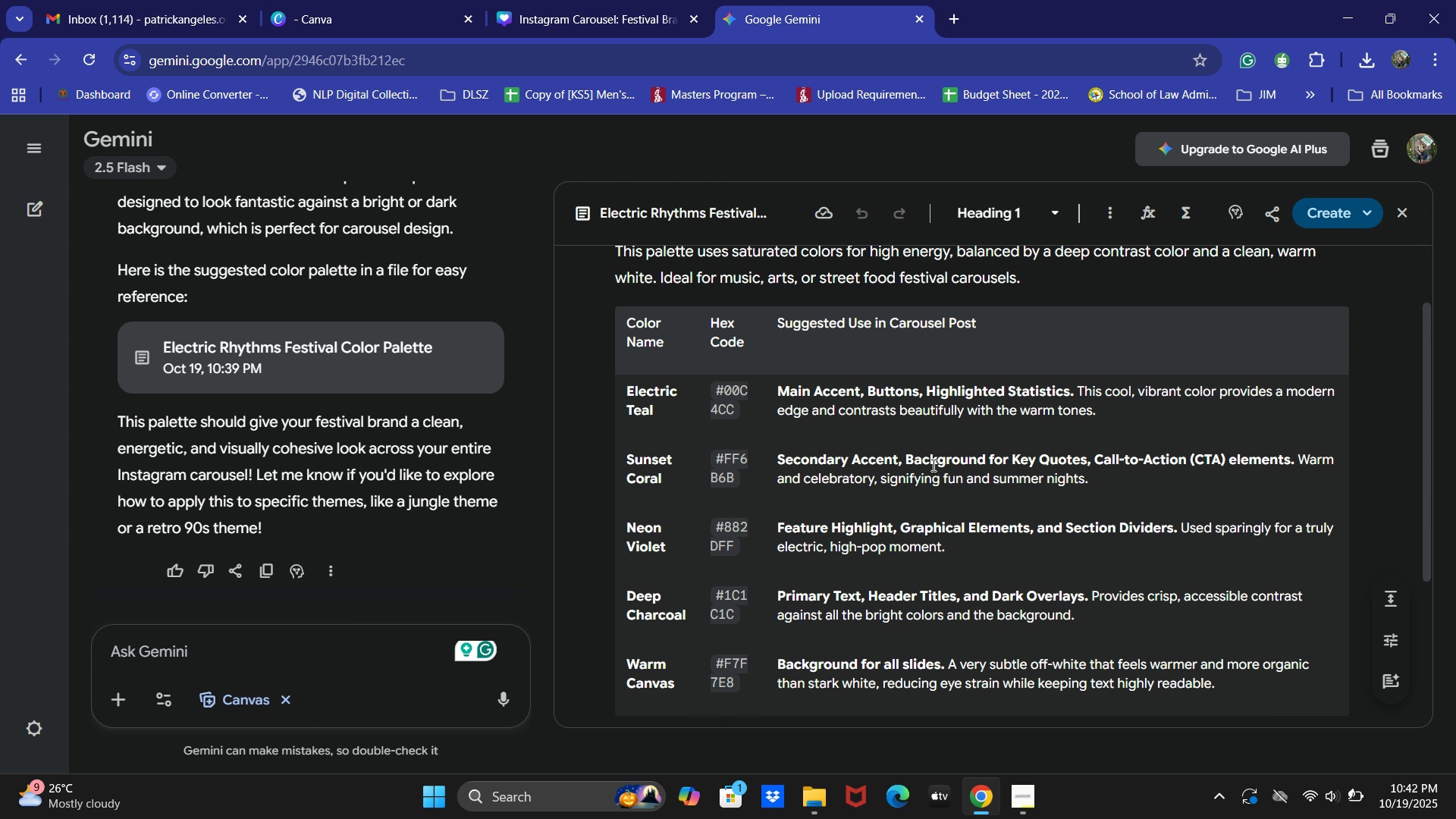 
wait(6.35)
 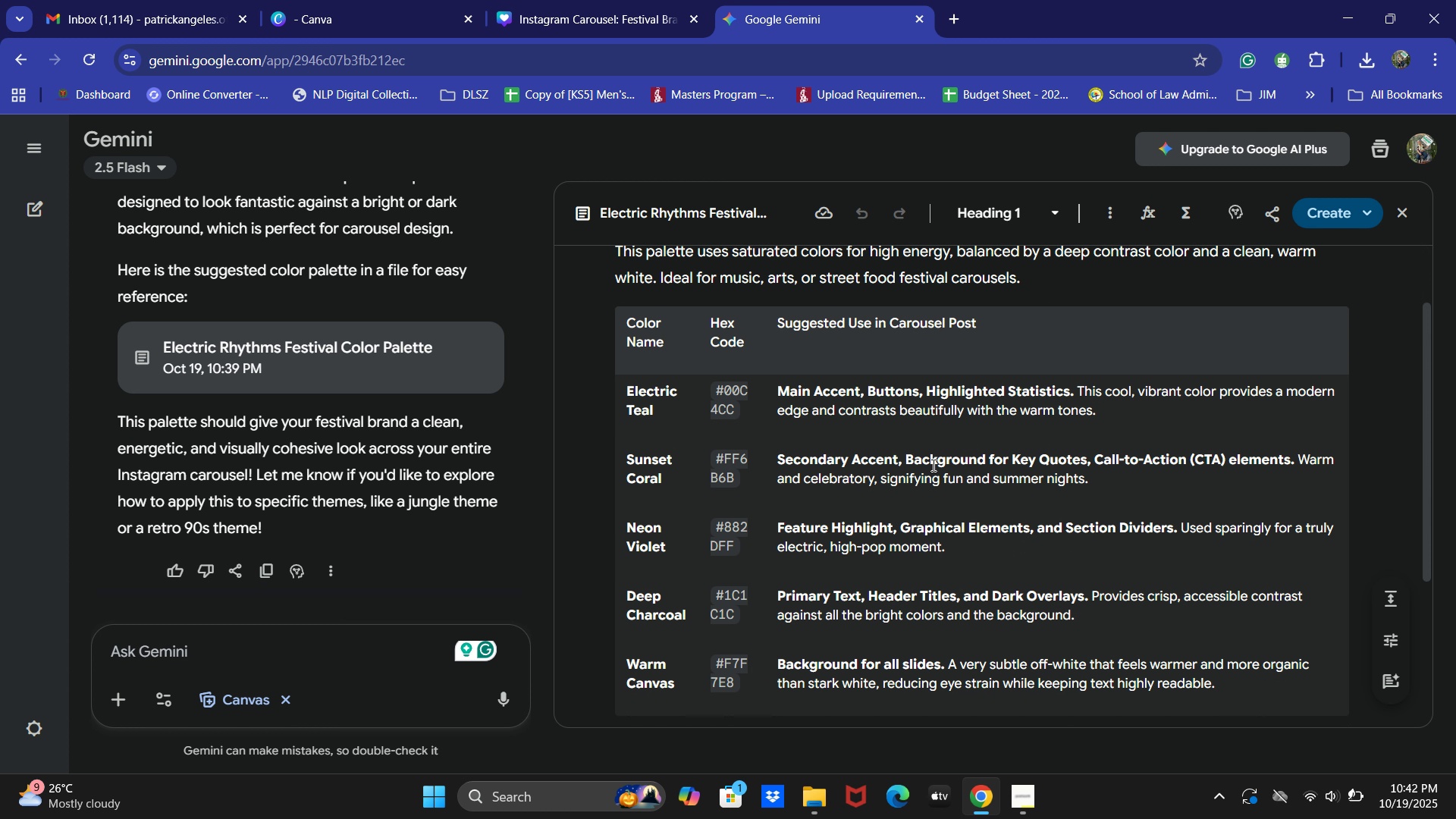 
double_click([682, 0])
 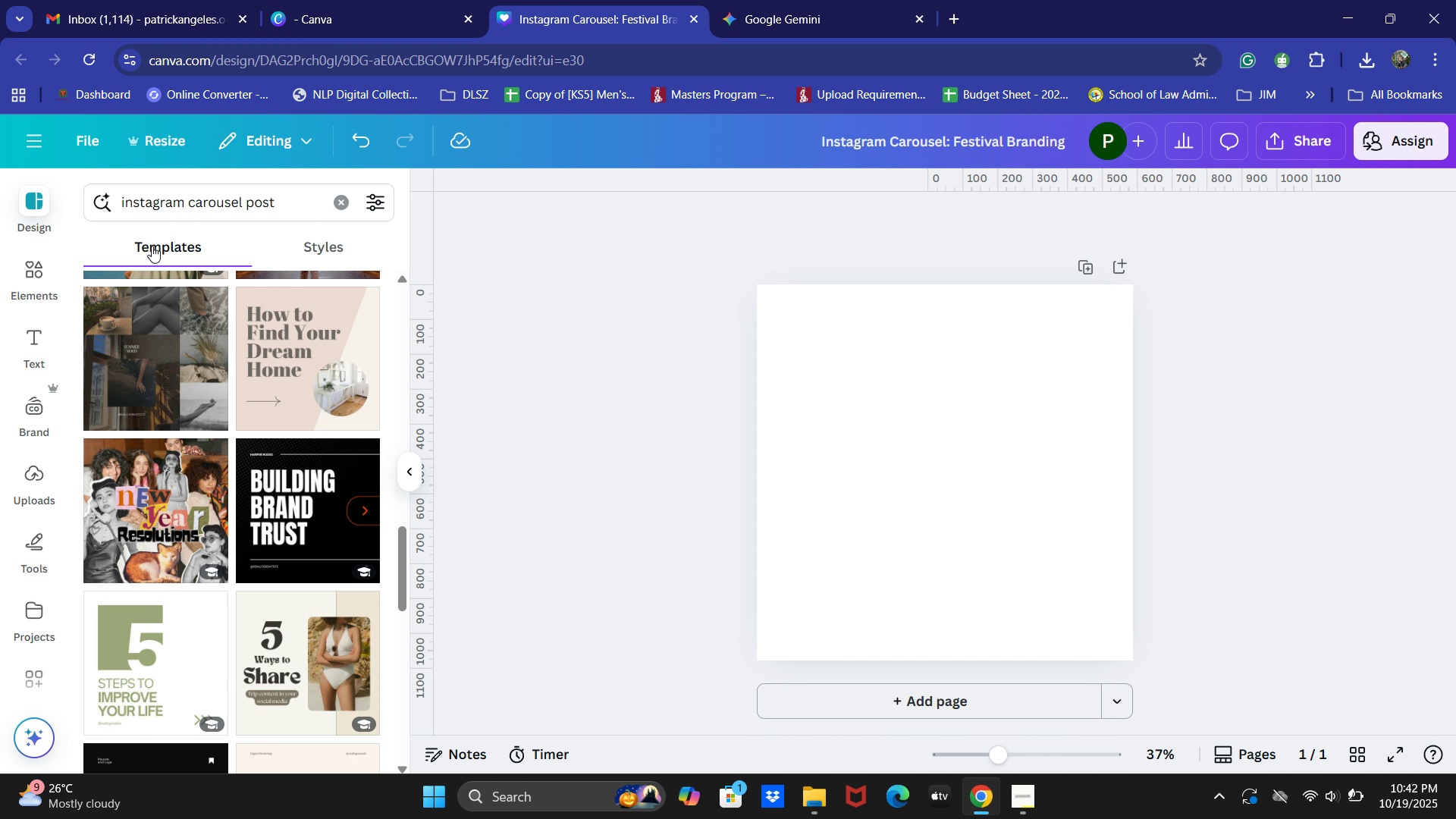 
scroll: coordinate [267, 405], scroll_direction: up, amount: 7.0
 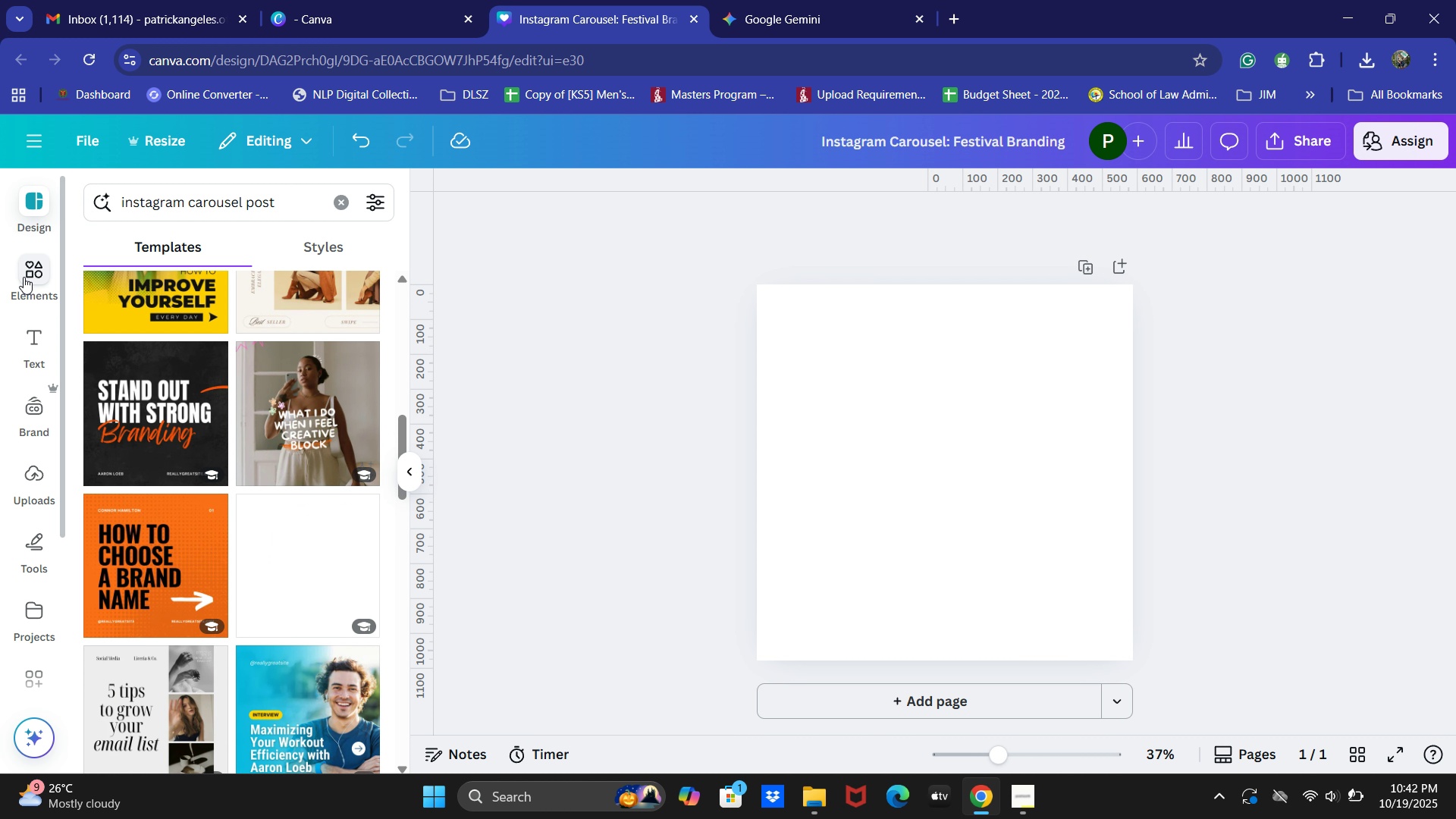 
left_click([24, 282])
 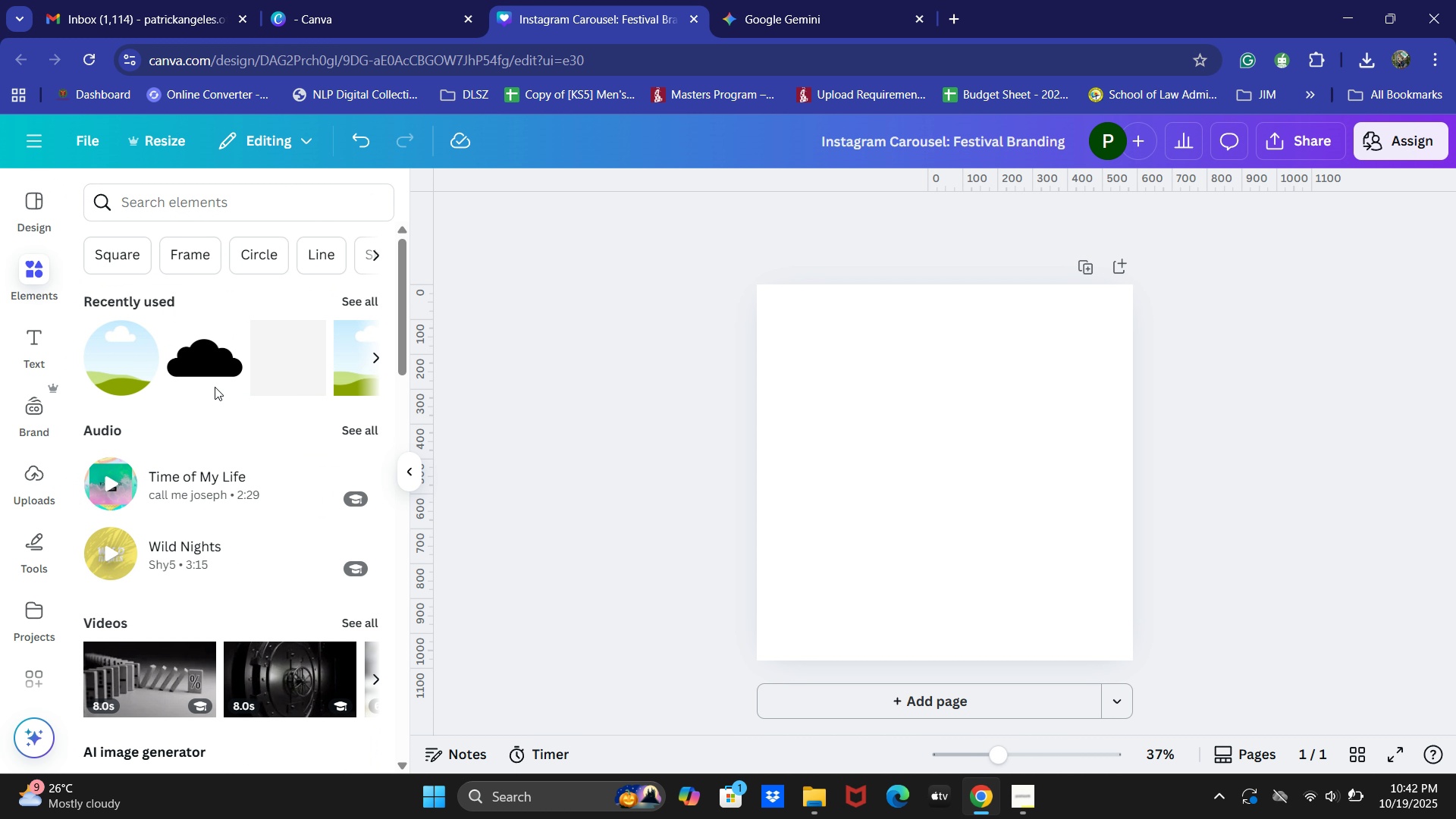 
left_click([117, 256])
 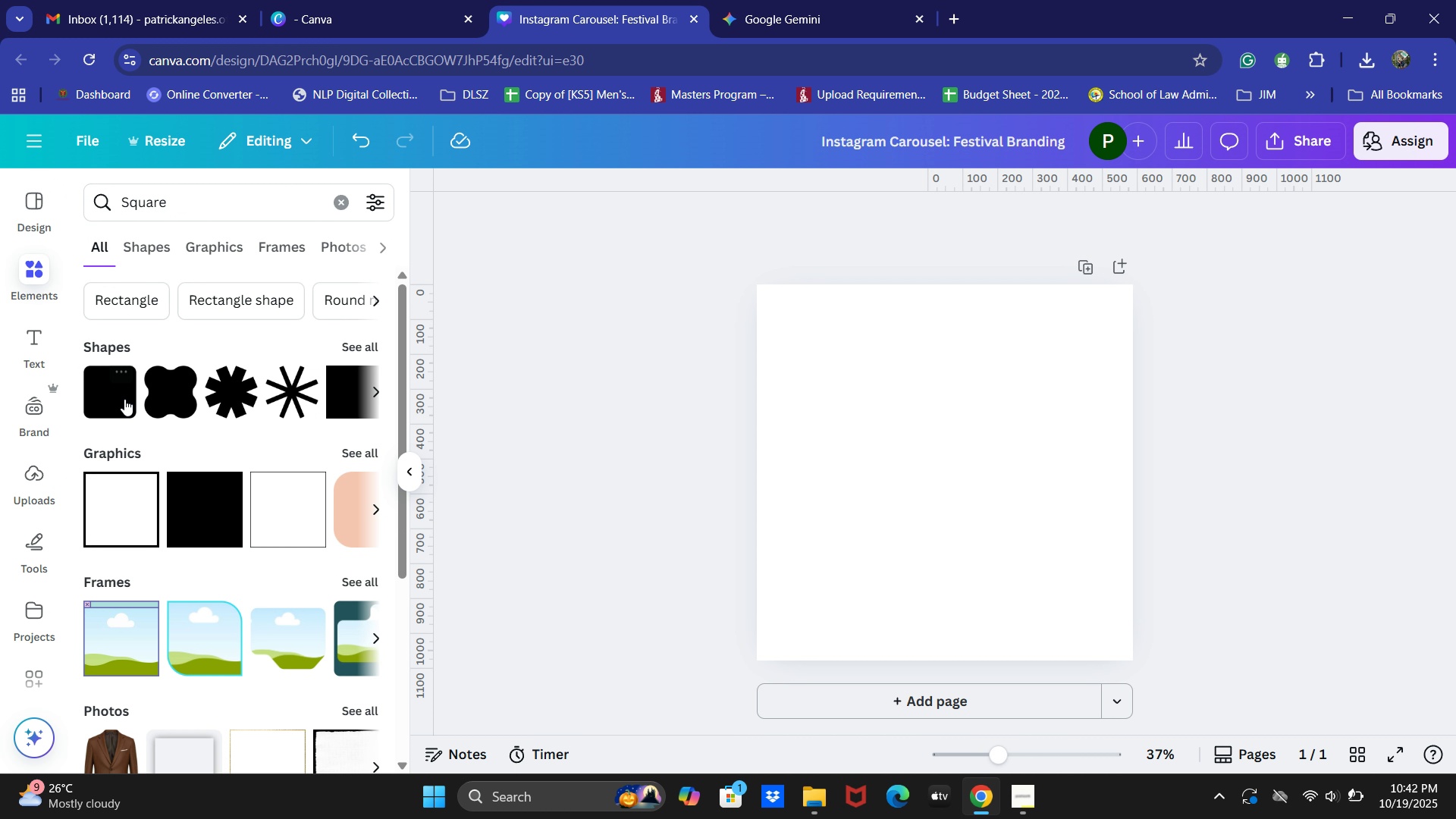 
left_click([123, 399])
 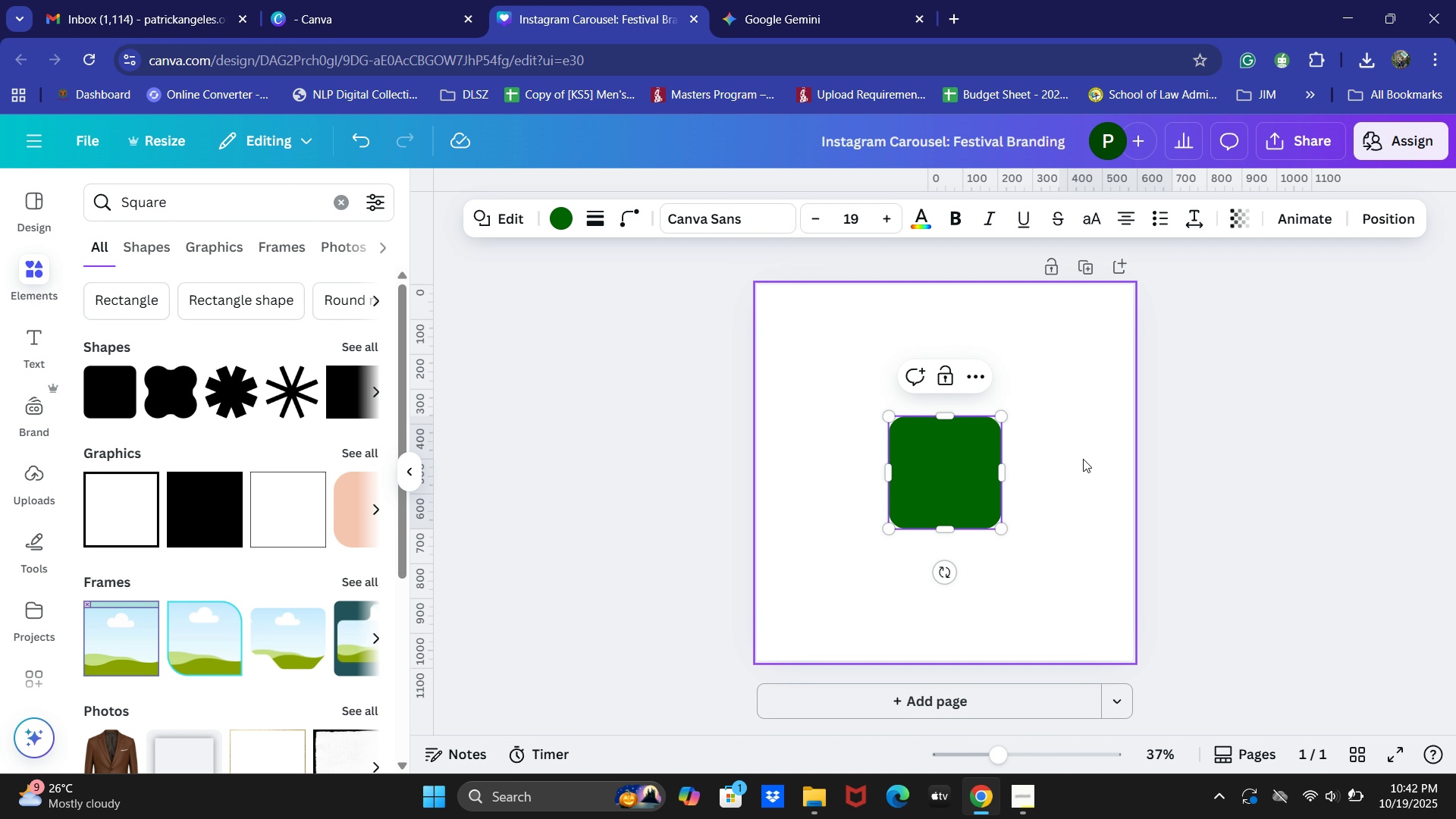 
left_click_drag(start_coordinate=[949, 461], to_coordinate=[827, 366])
 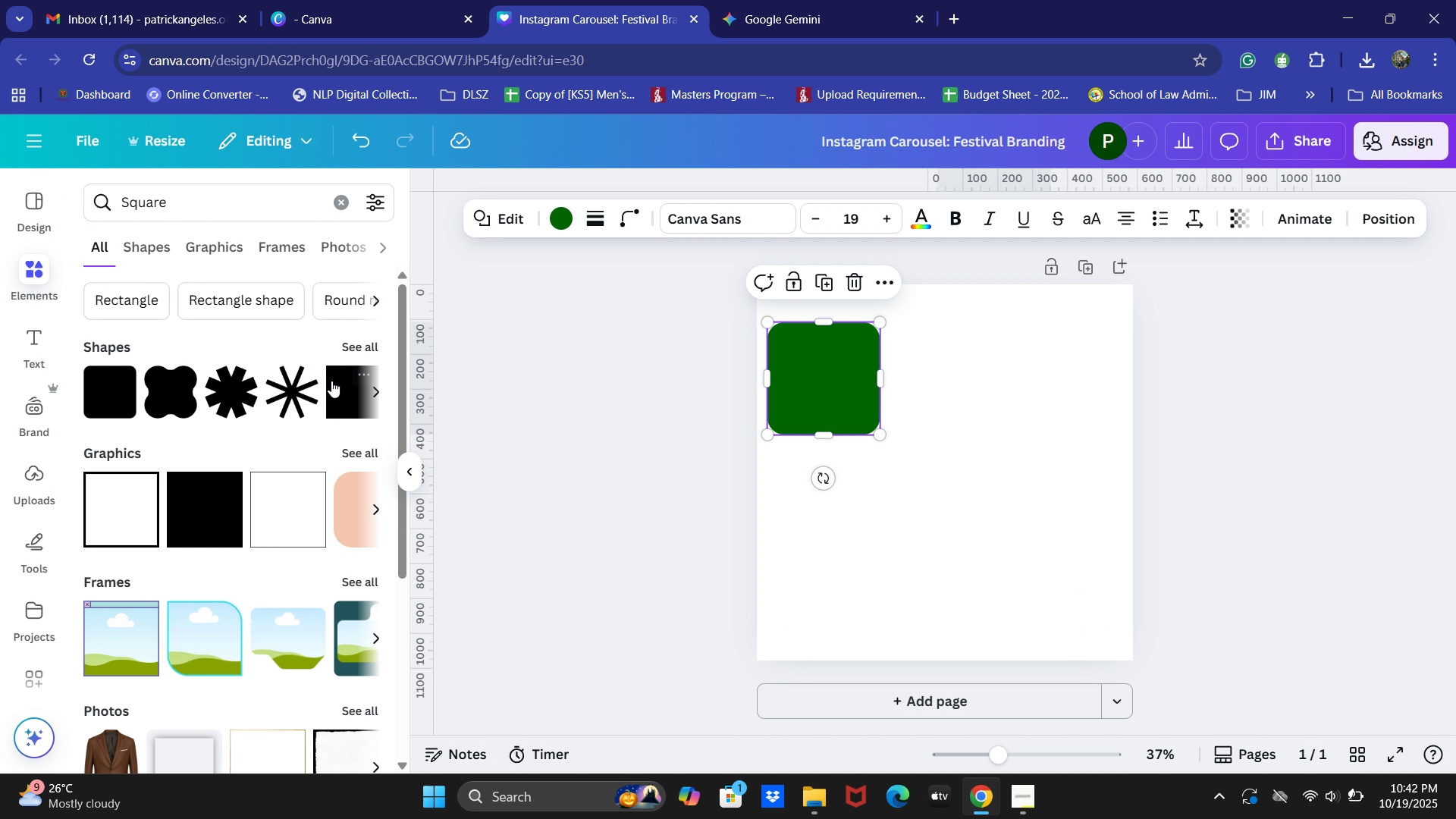 
left_click([331, 381])
 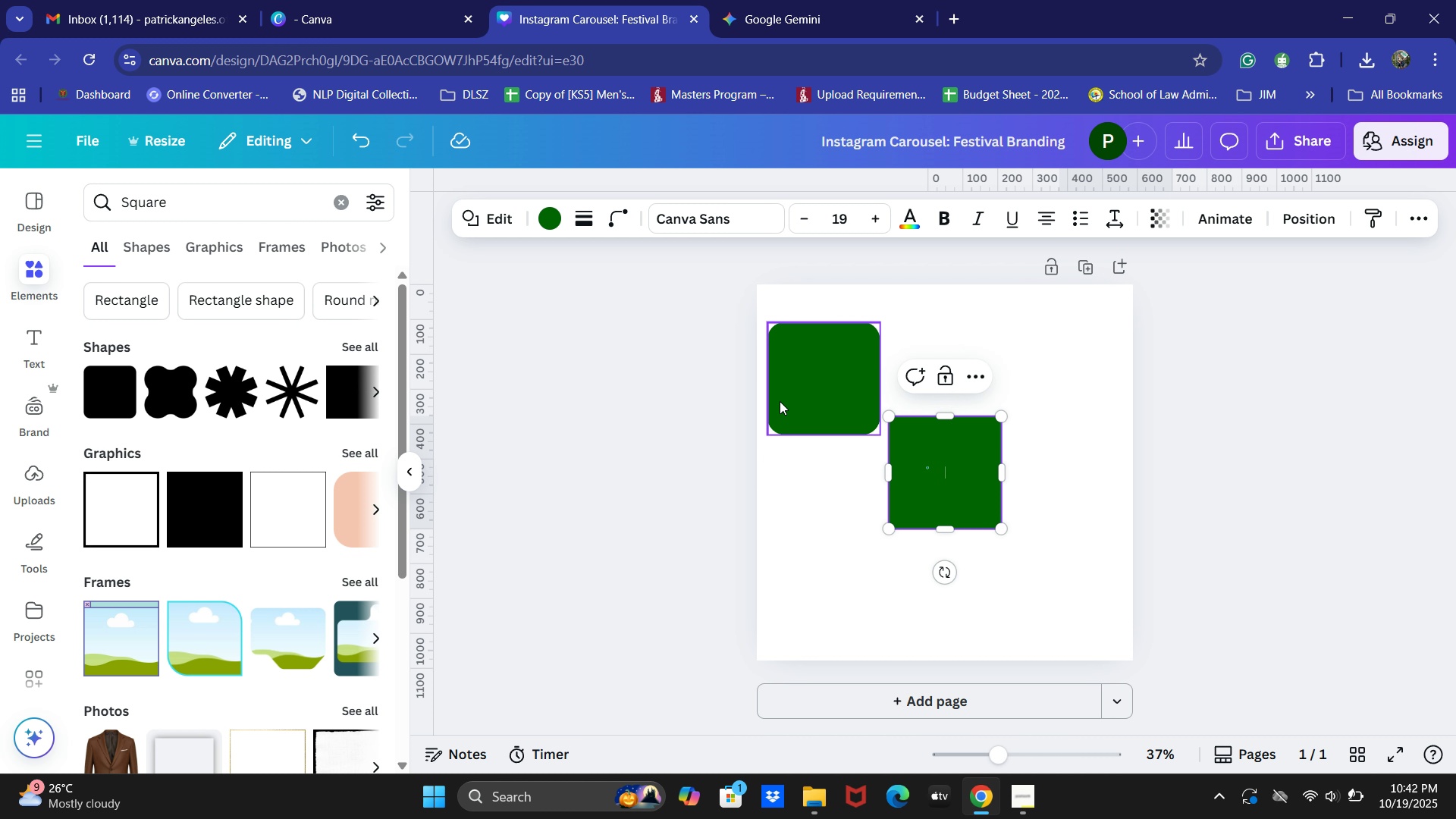 
left_click([833, 342])
 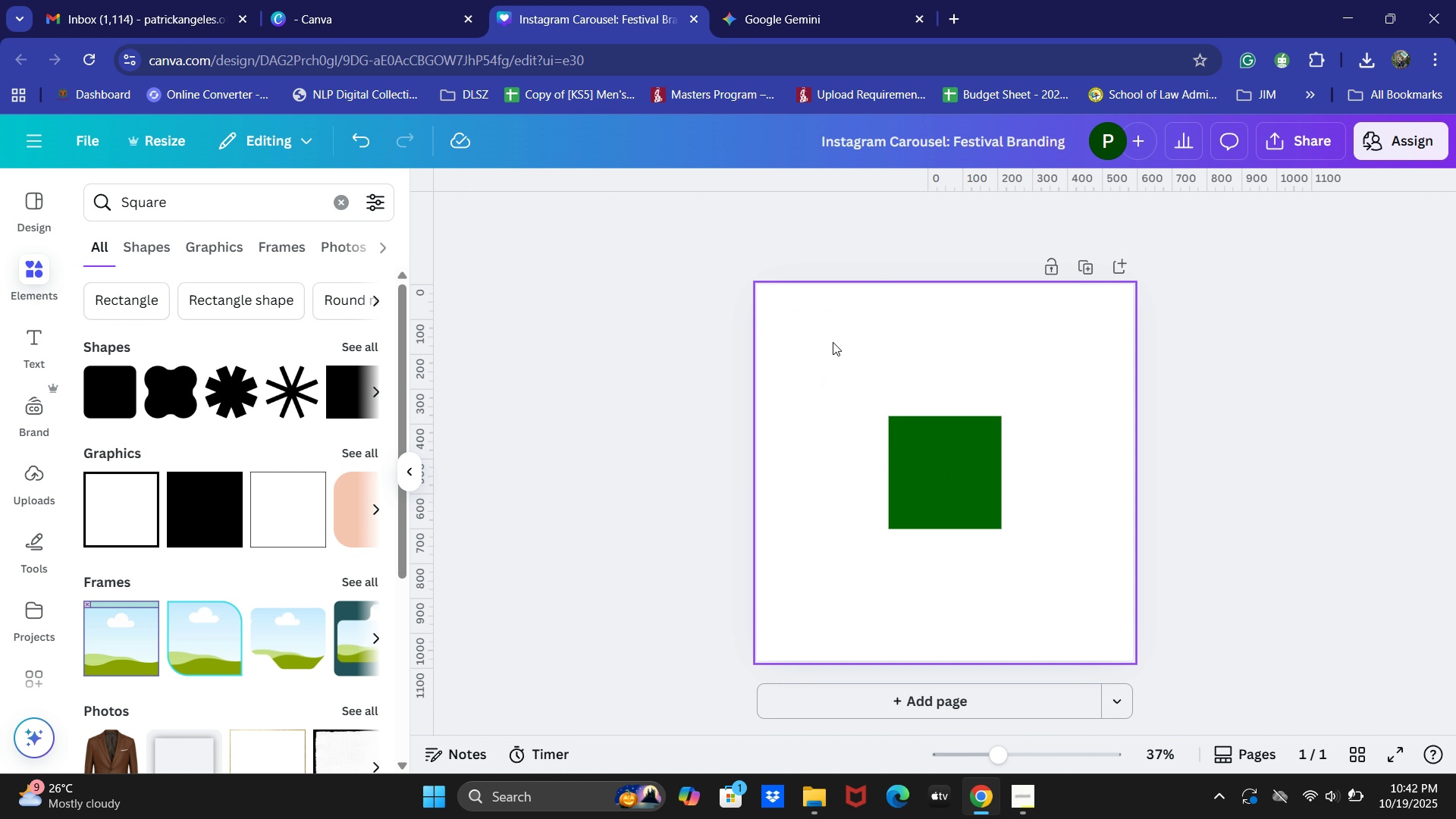 
key(Backspace)
 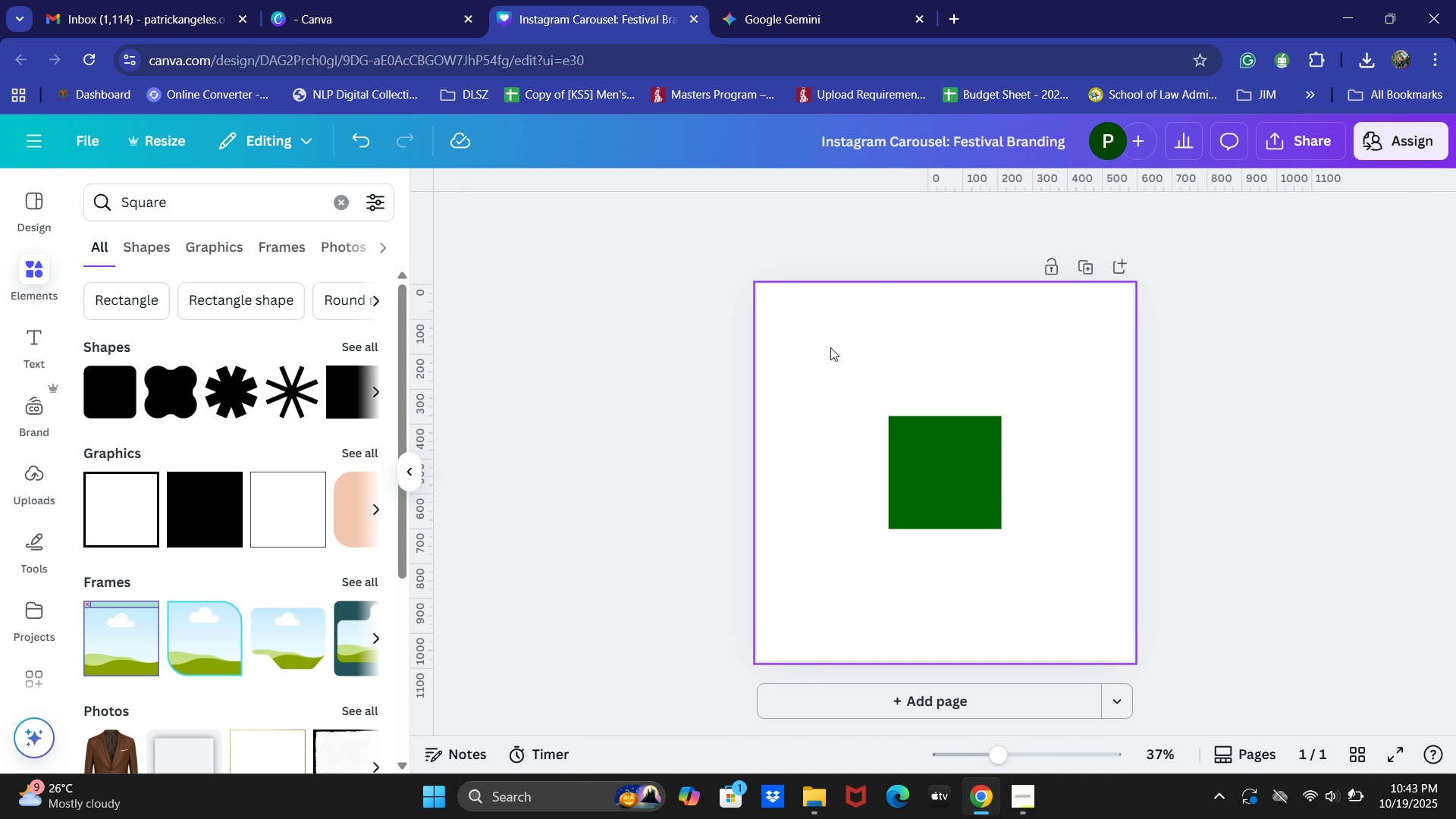 
left_click_drag(start_coordinate=[965, 500], to_coordinate=[829, 367])
 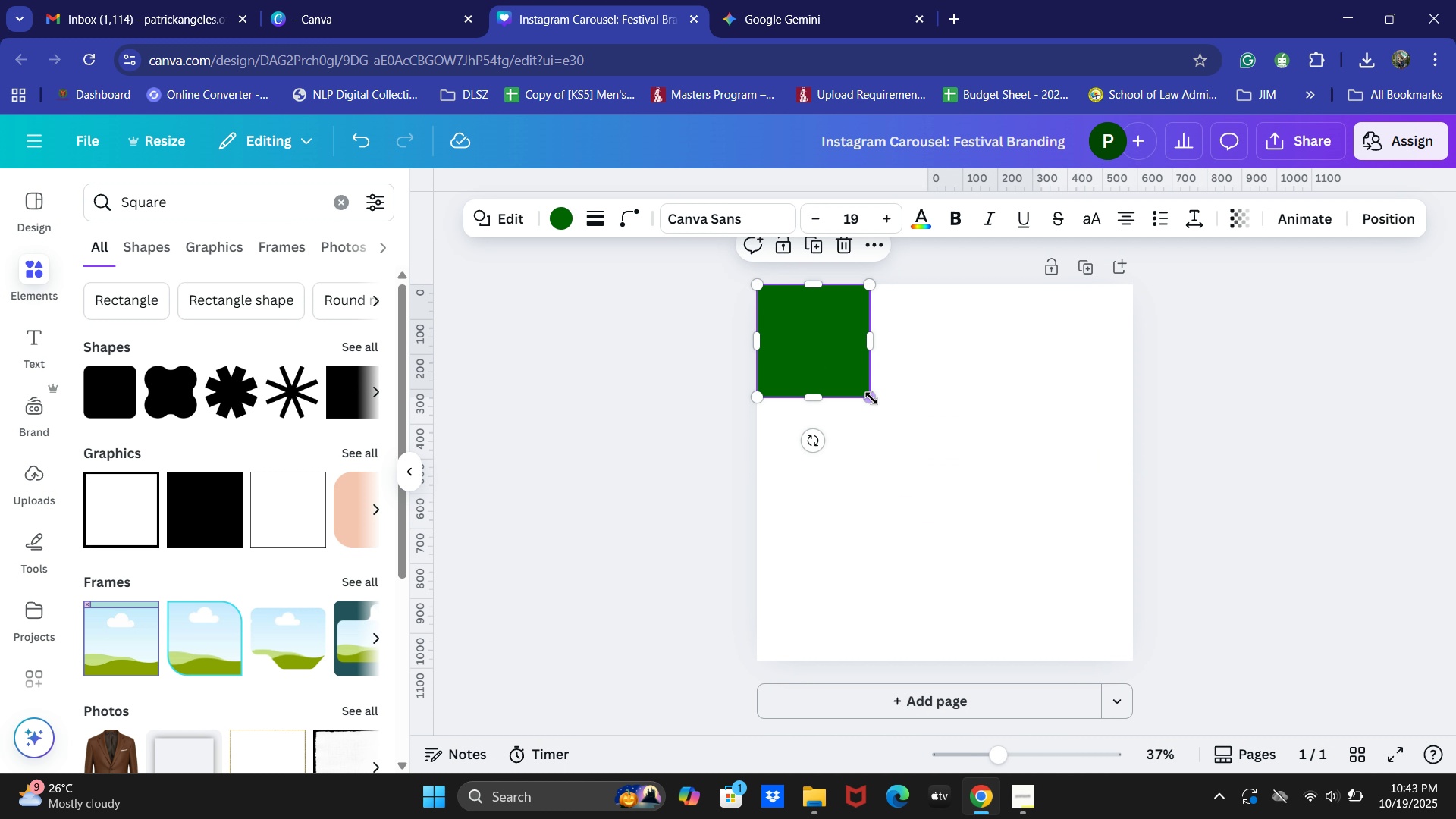 
left_click_drag(start_coordinate=[871, 398], to_coordinate=[1134, 664])
 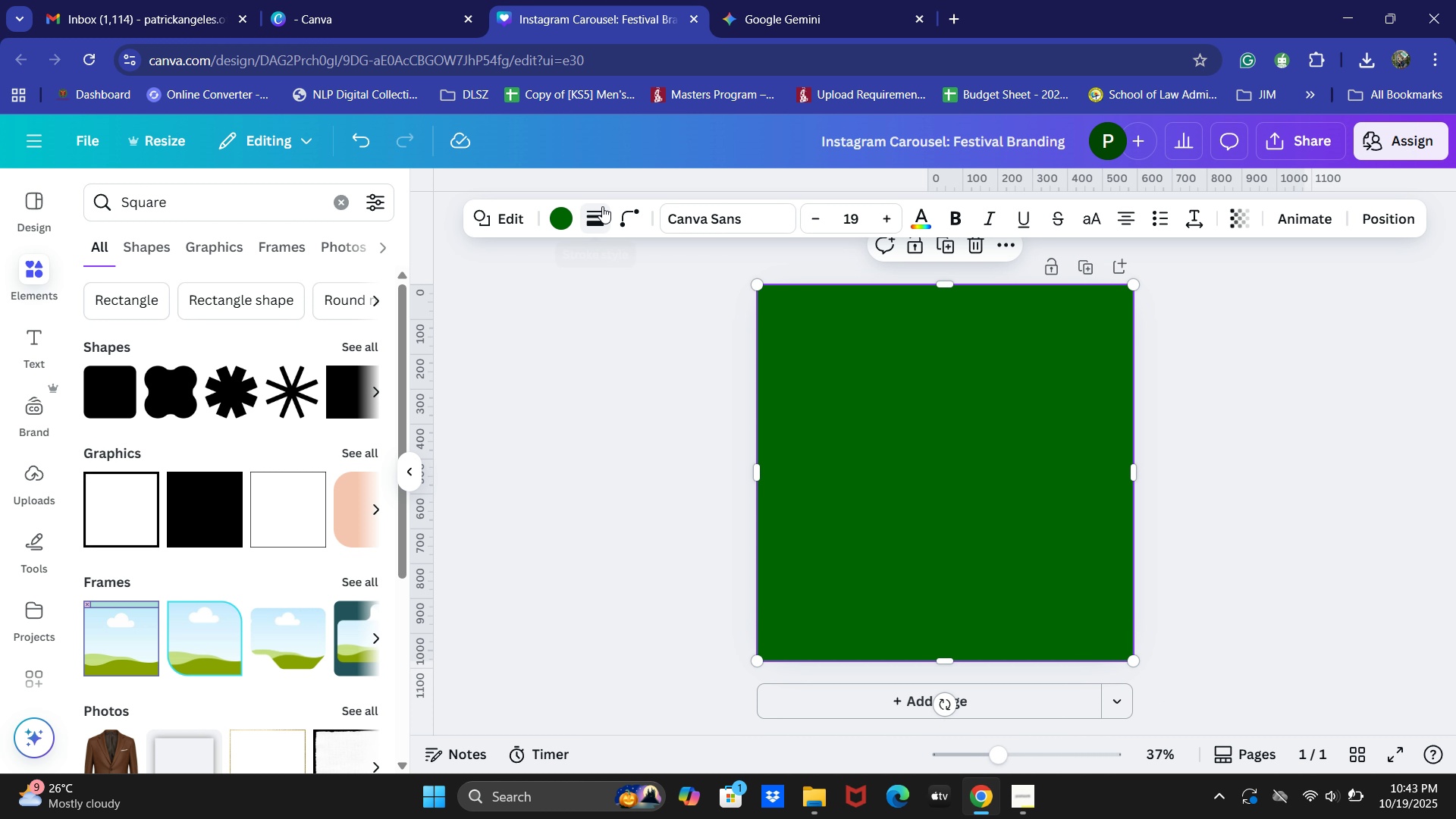 
left_click([571, 218])
 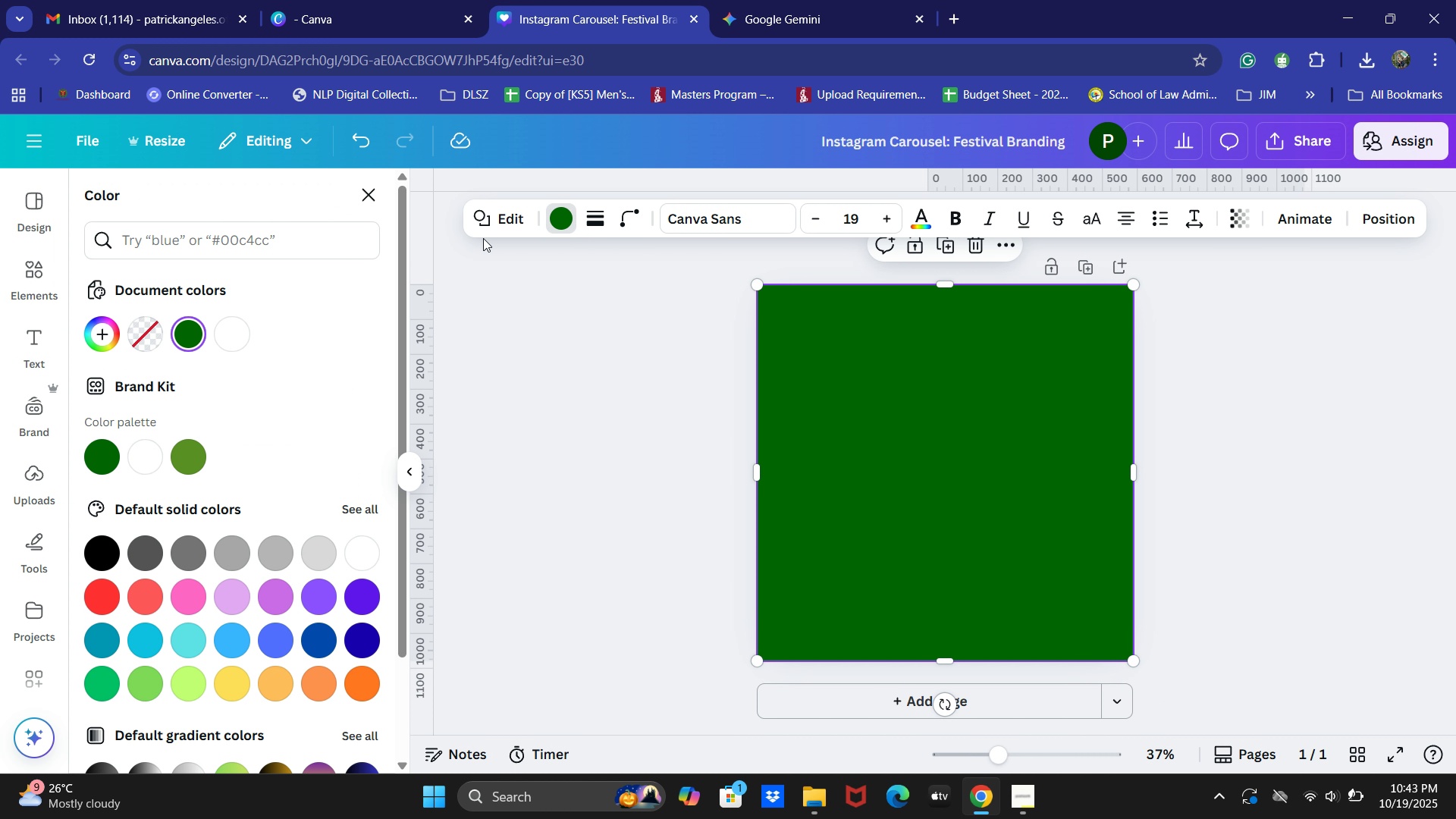 
left_click([227, 243])
 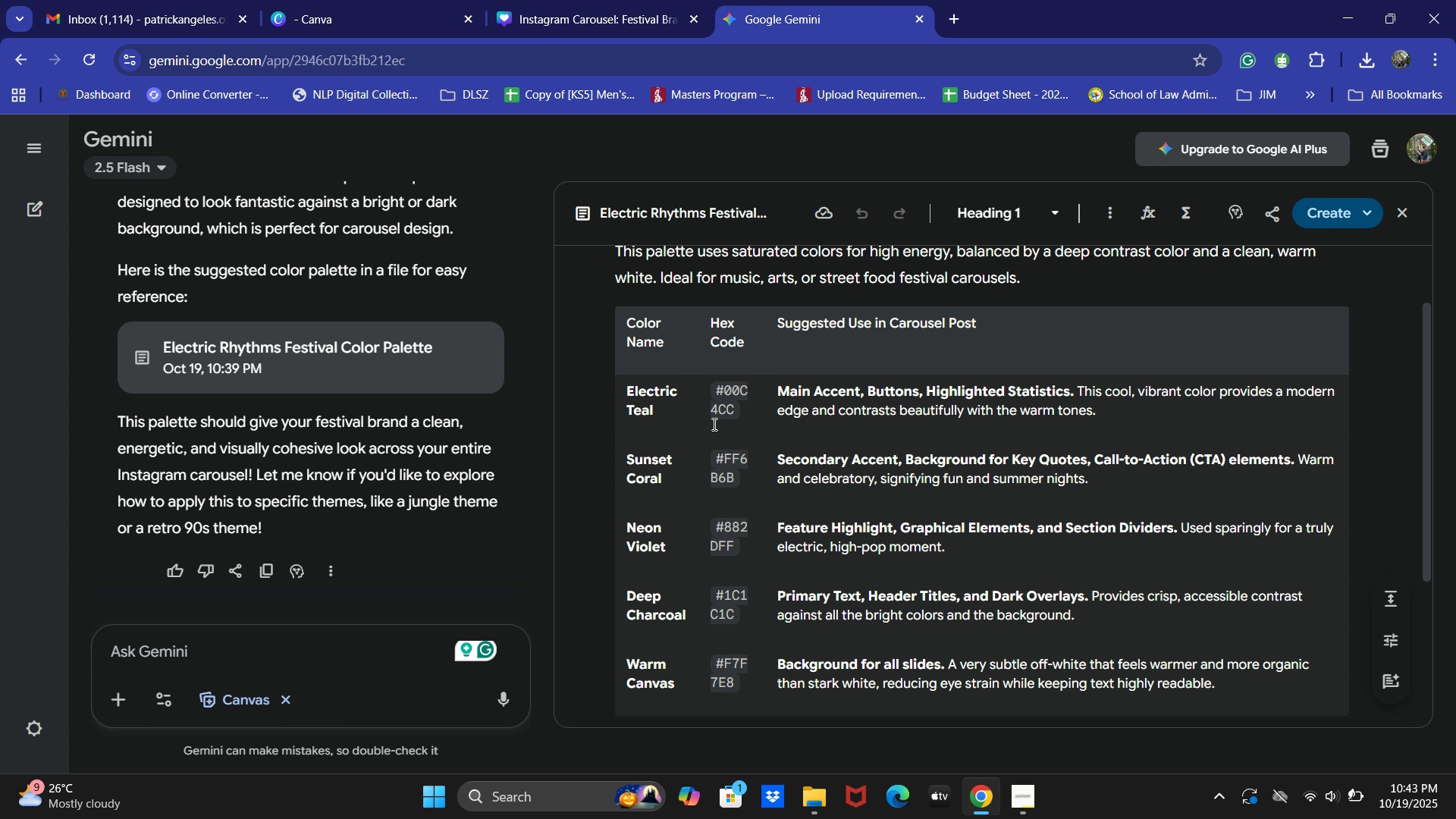 
left_click_drag(start_coordinate=[717, 454], to_coordinate=[743, 478])
 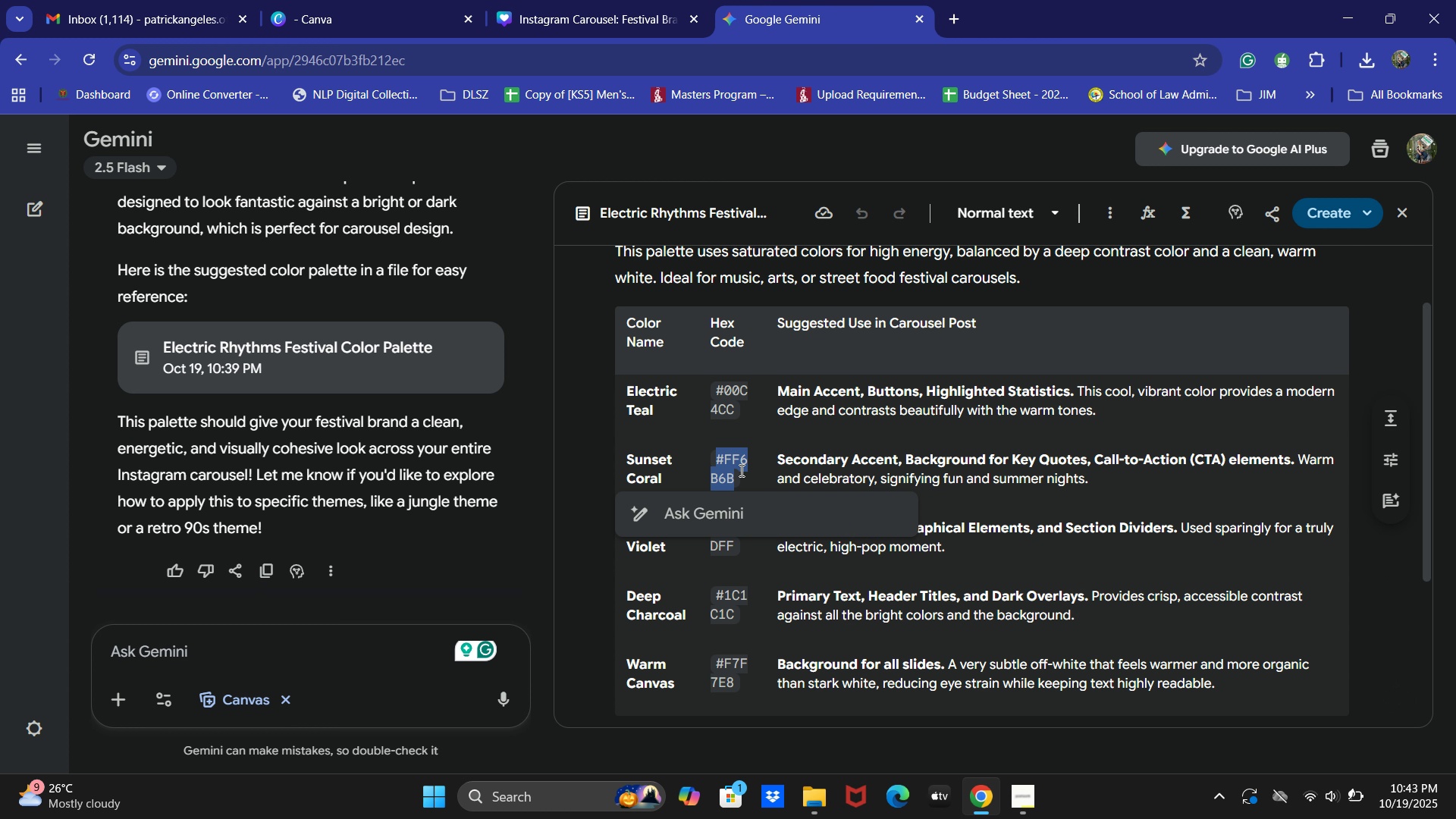 
key(Control+C)
 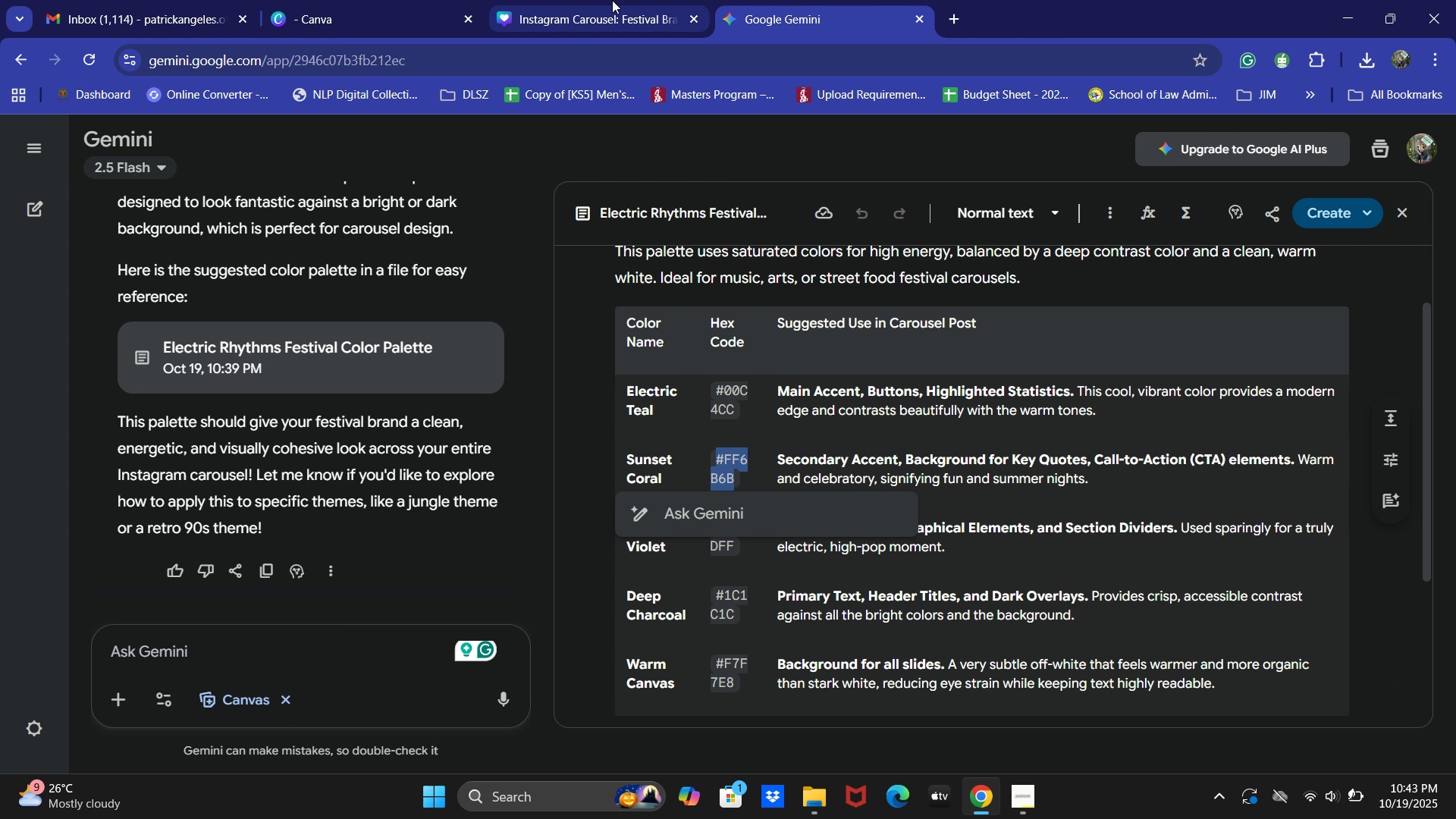 
left_click([612, 0])
 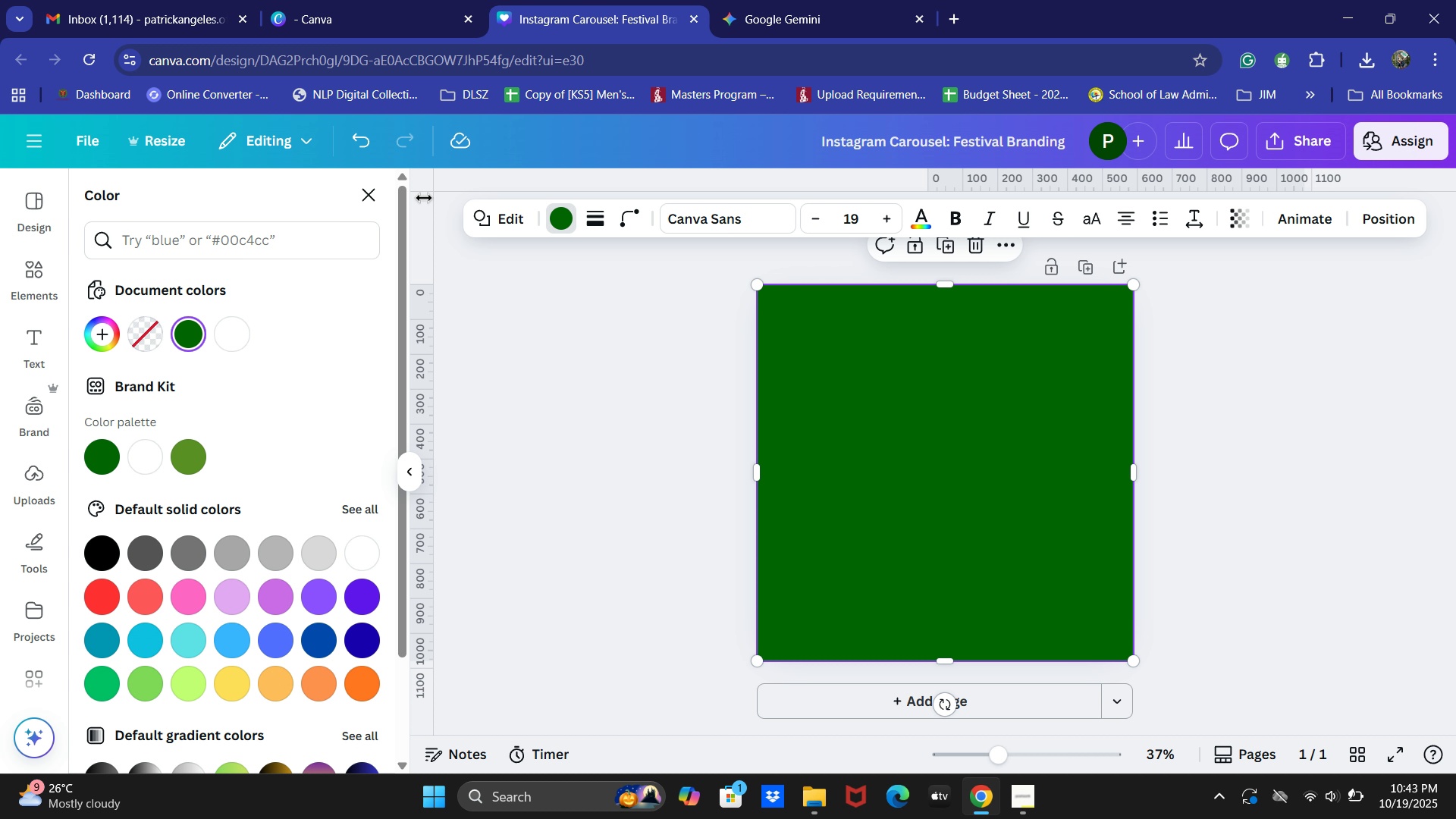 
key(Control+V)
 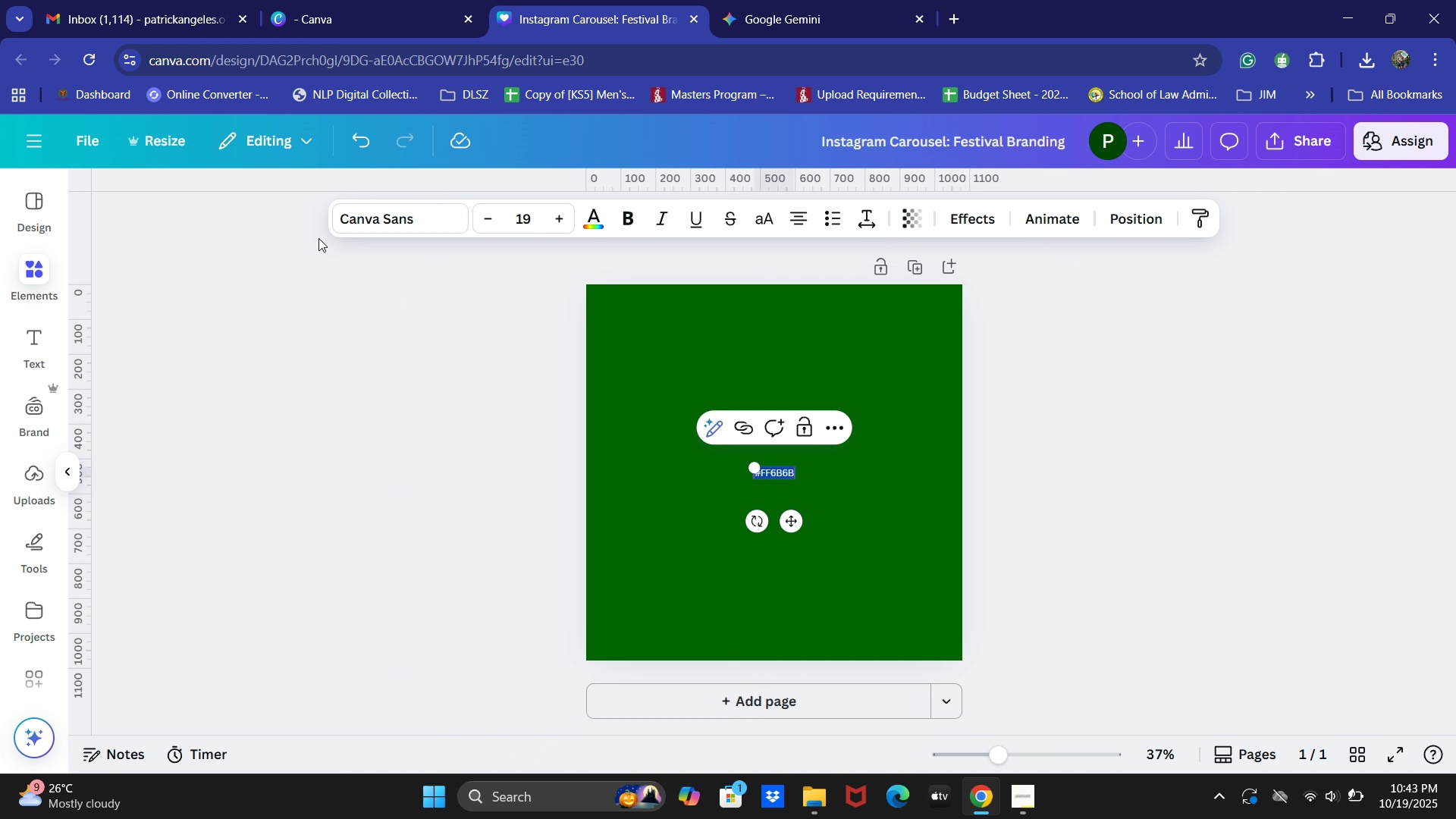 
key(Control+ControlLeft)
 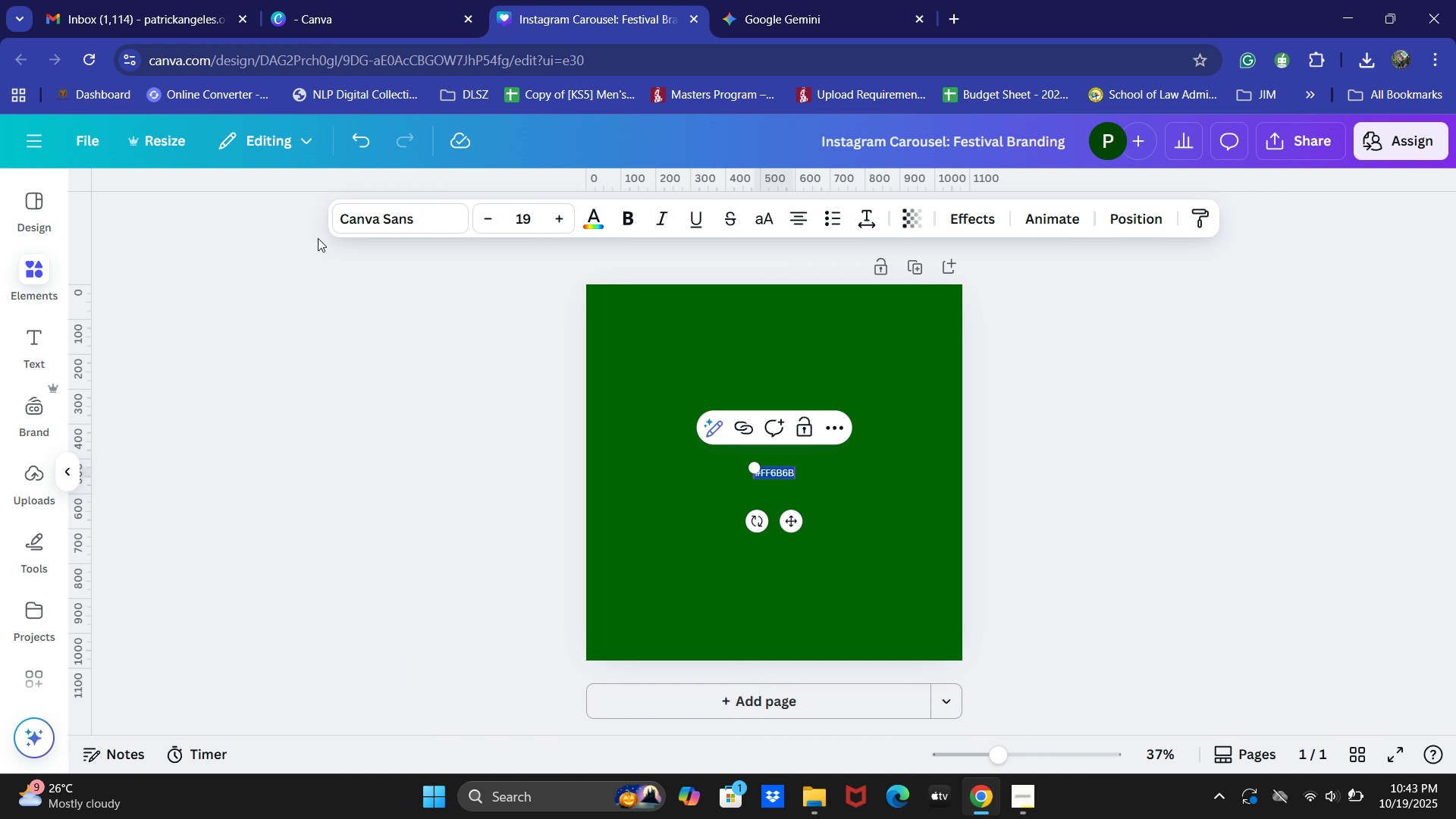 
key(Control+V)
 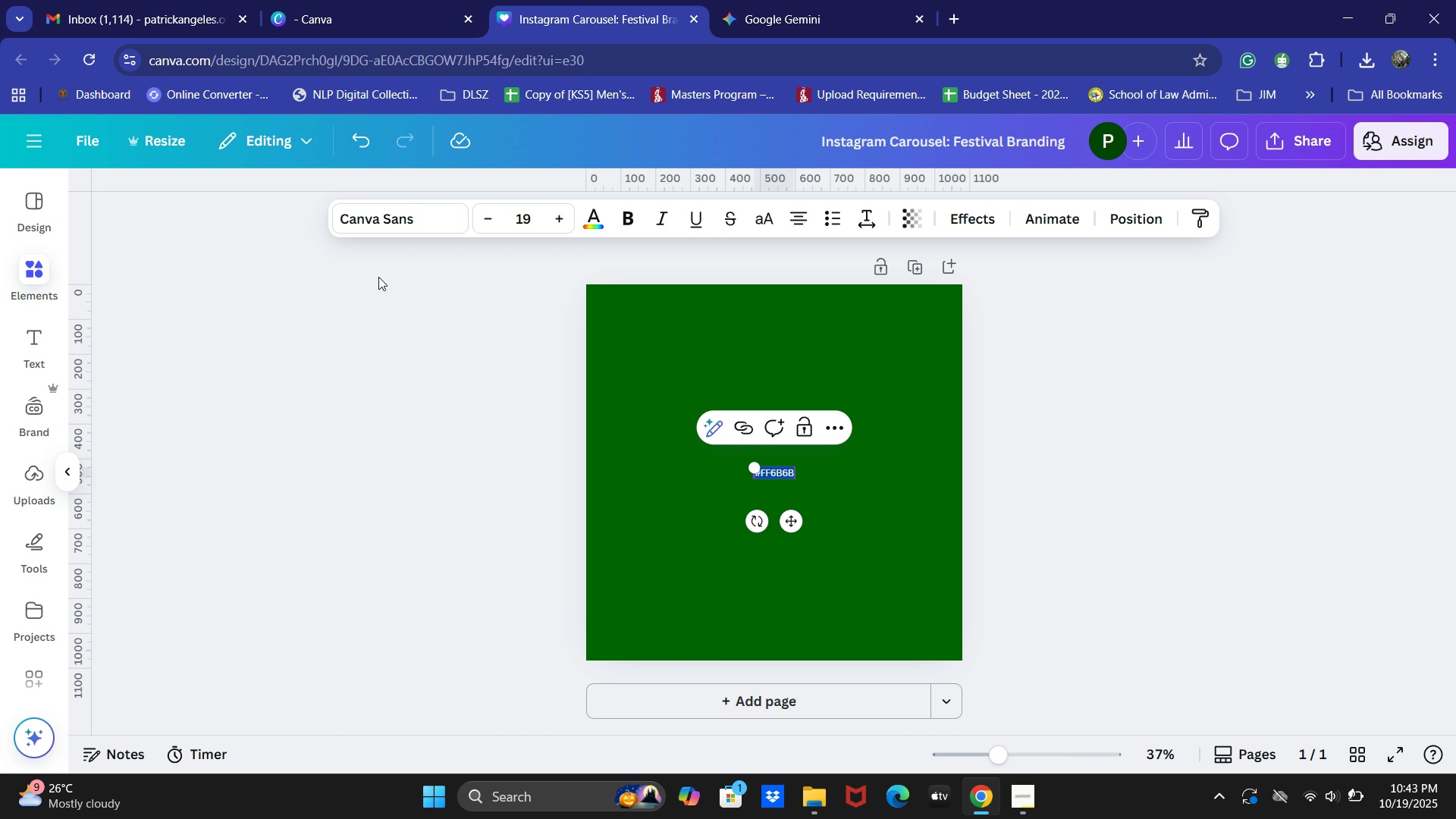 
key(Control+ControlLeft)
 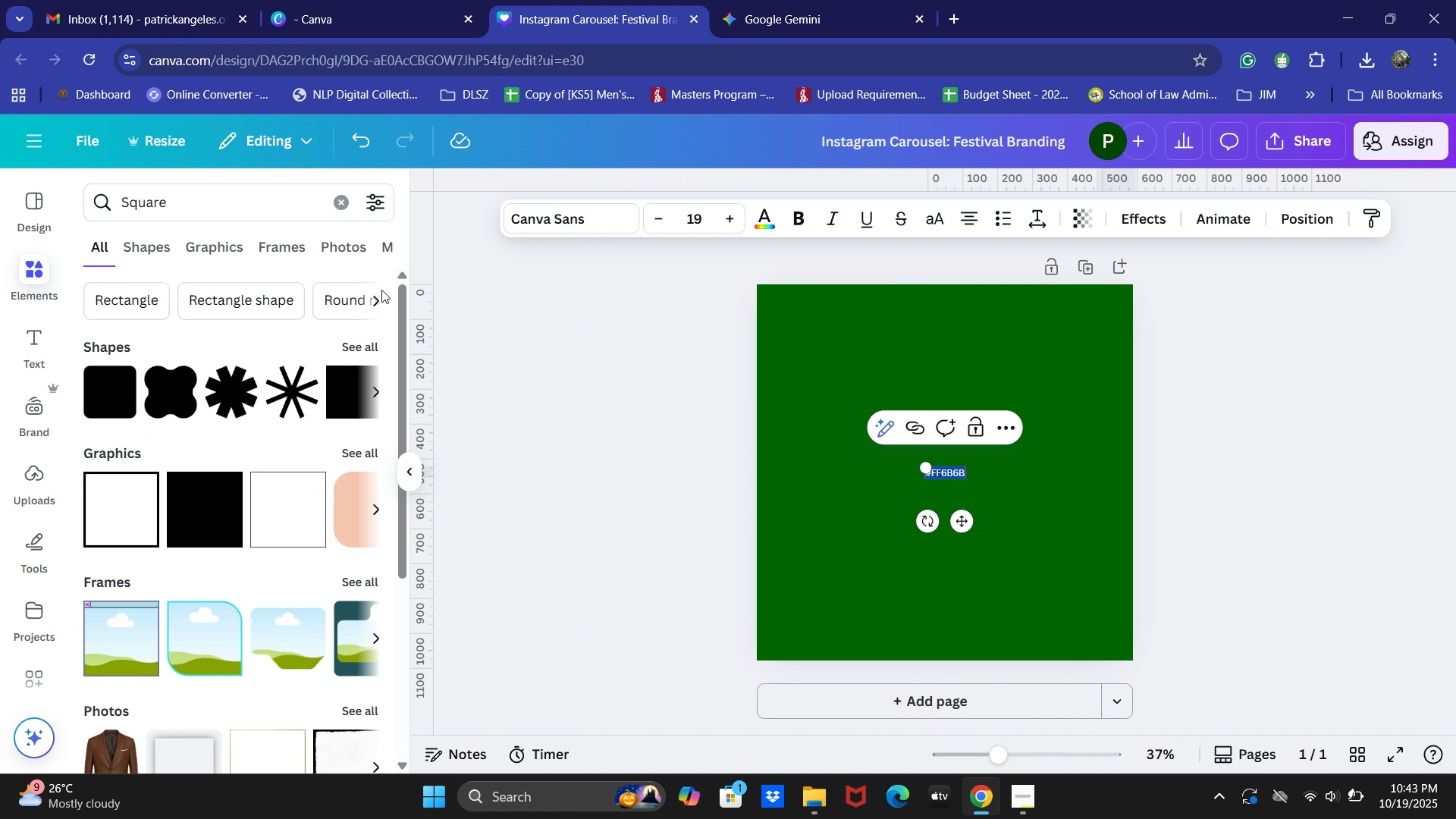 
key(Control+Z)
 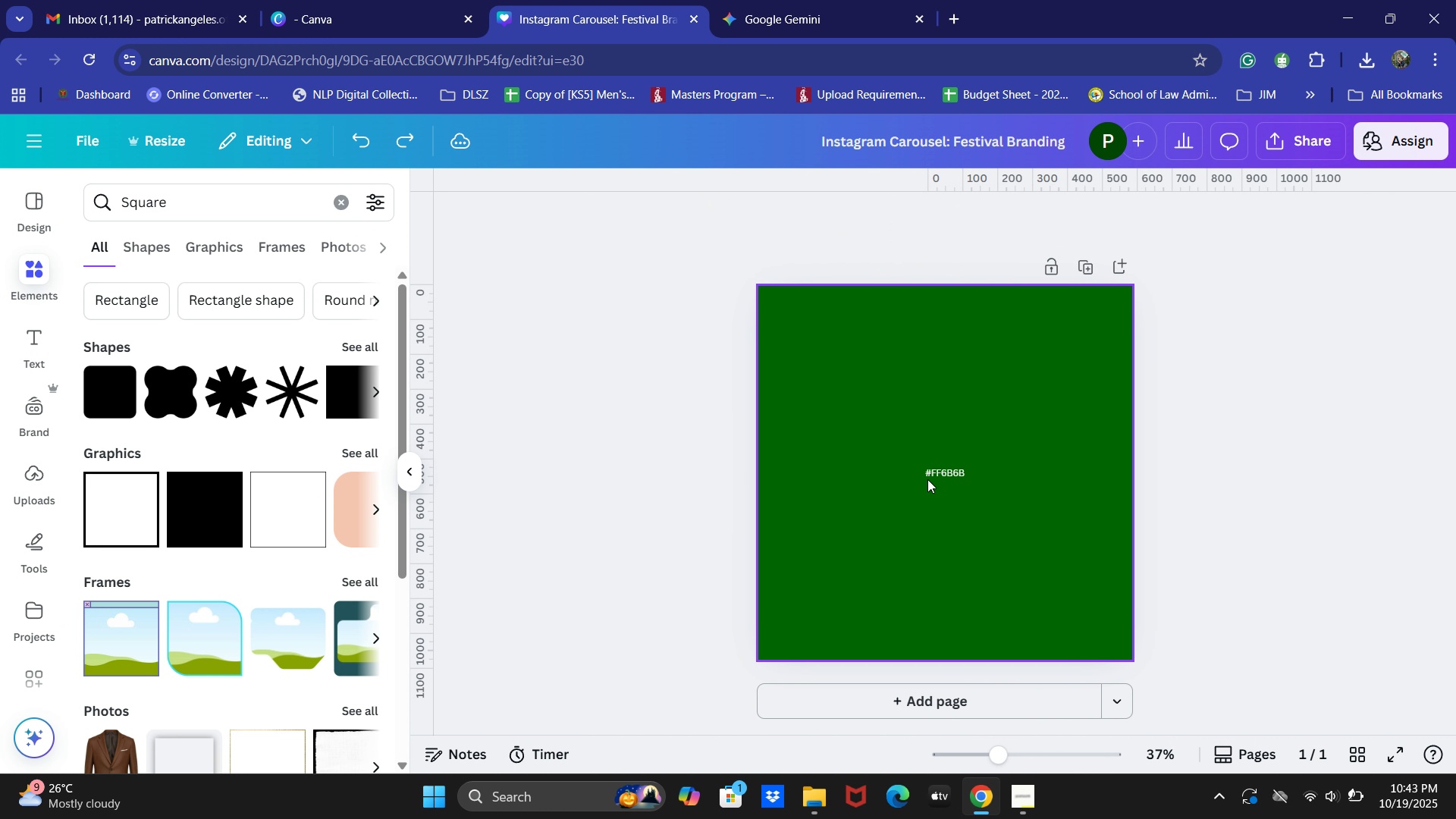 
double_click([929, 477])
 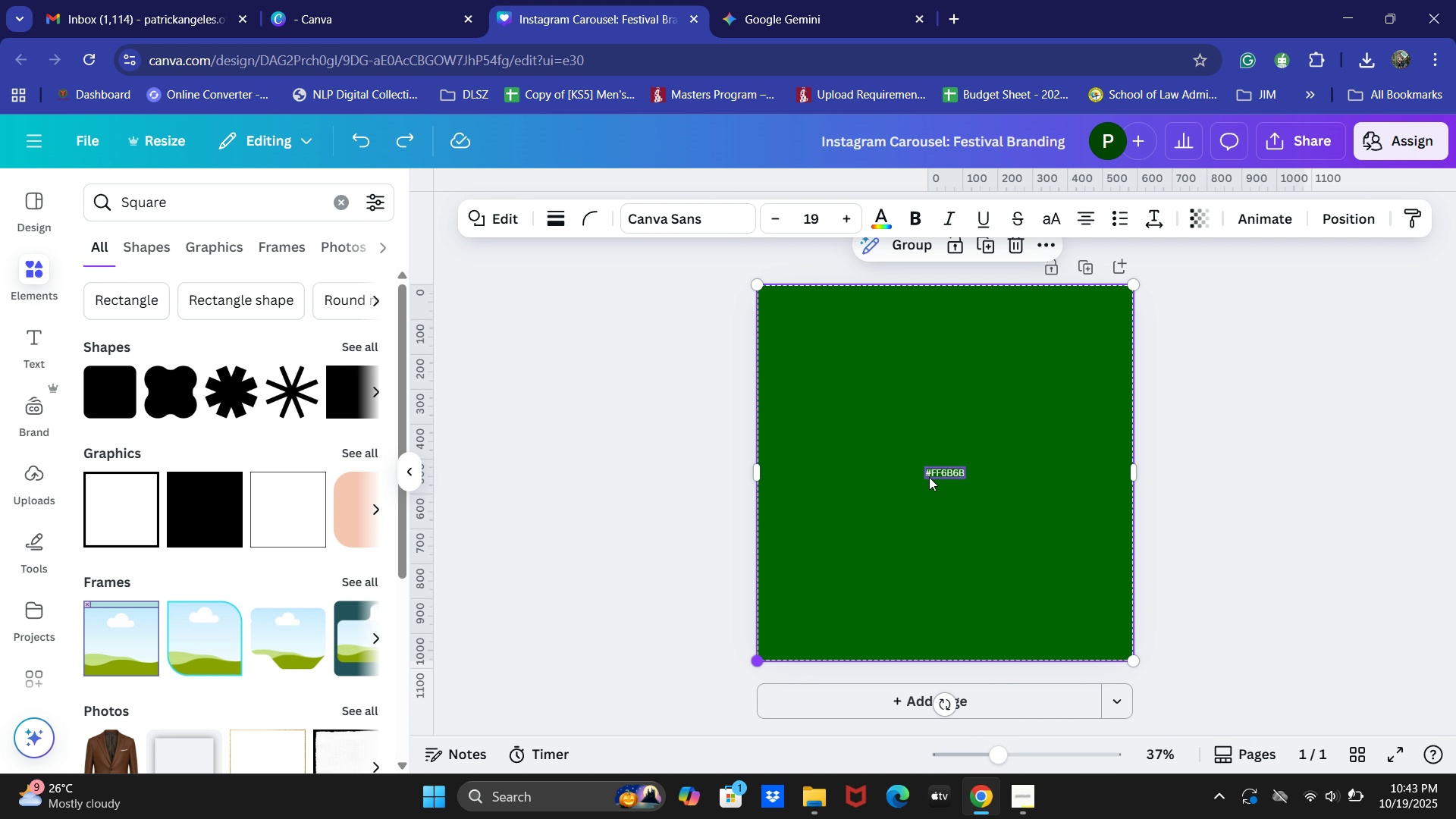 
key(Control+A)
 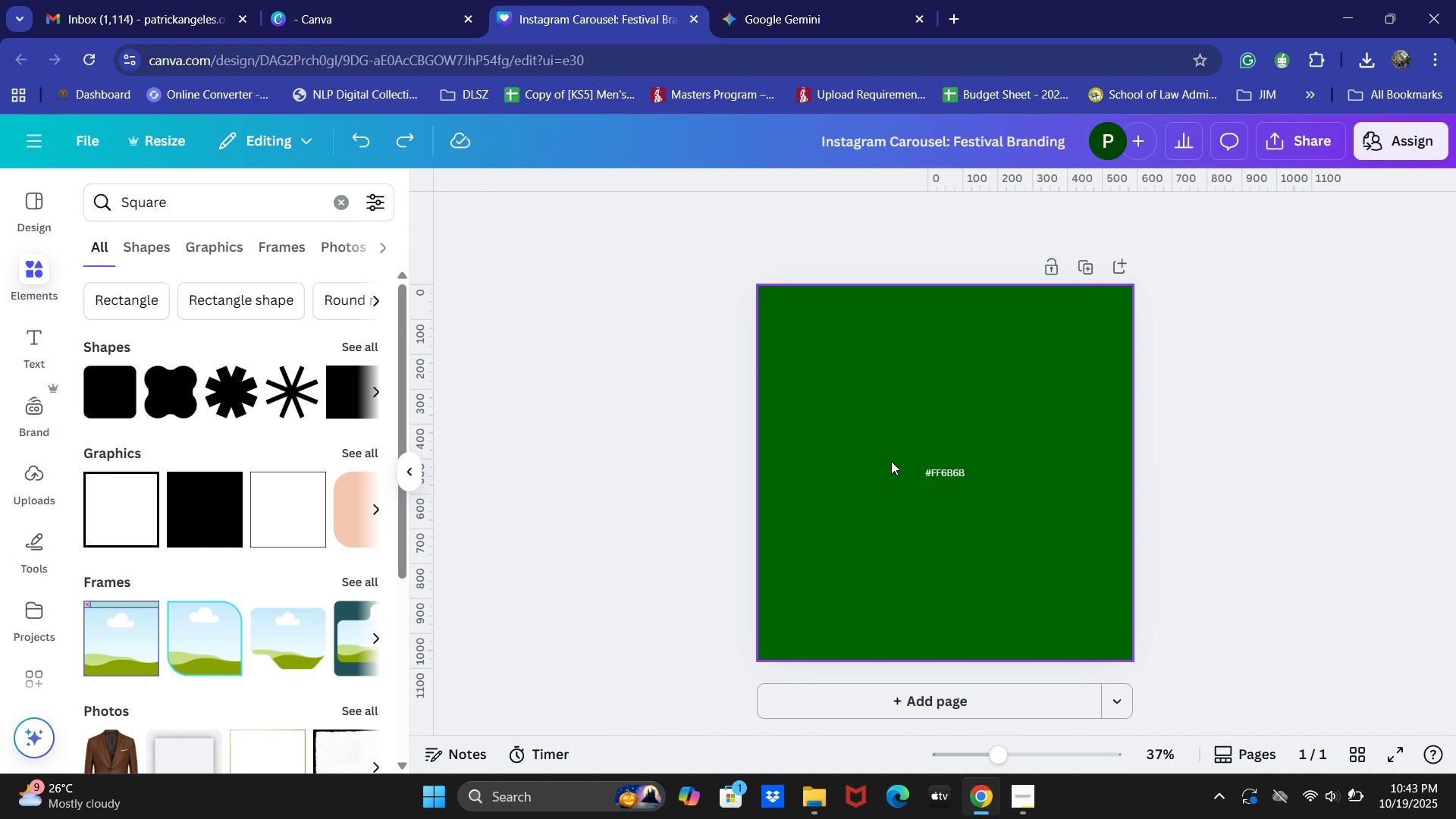 
left_click([936, 472])
 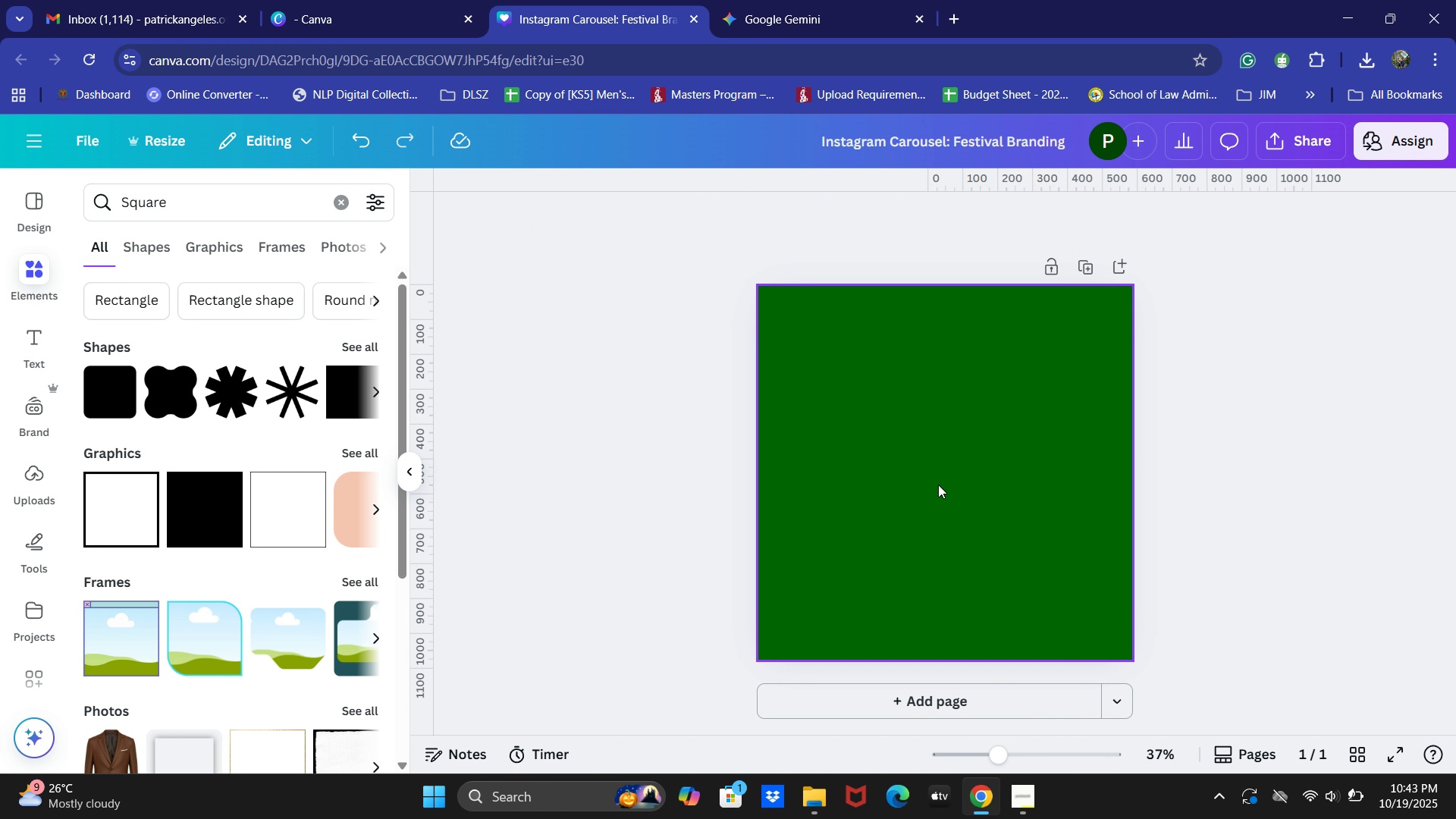 
key(Backspace)
 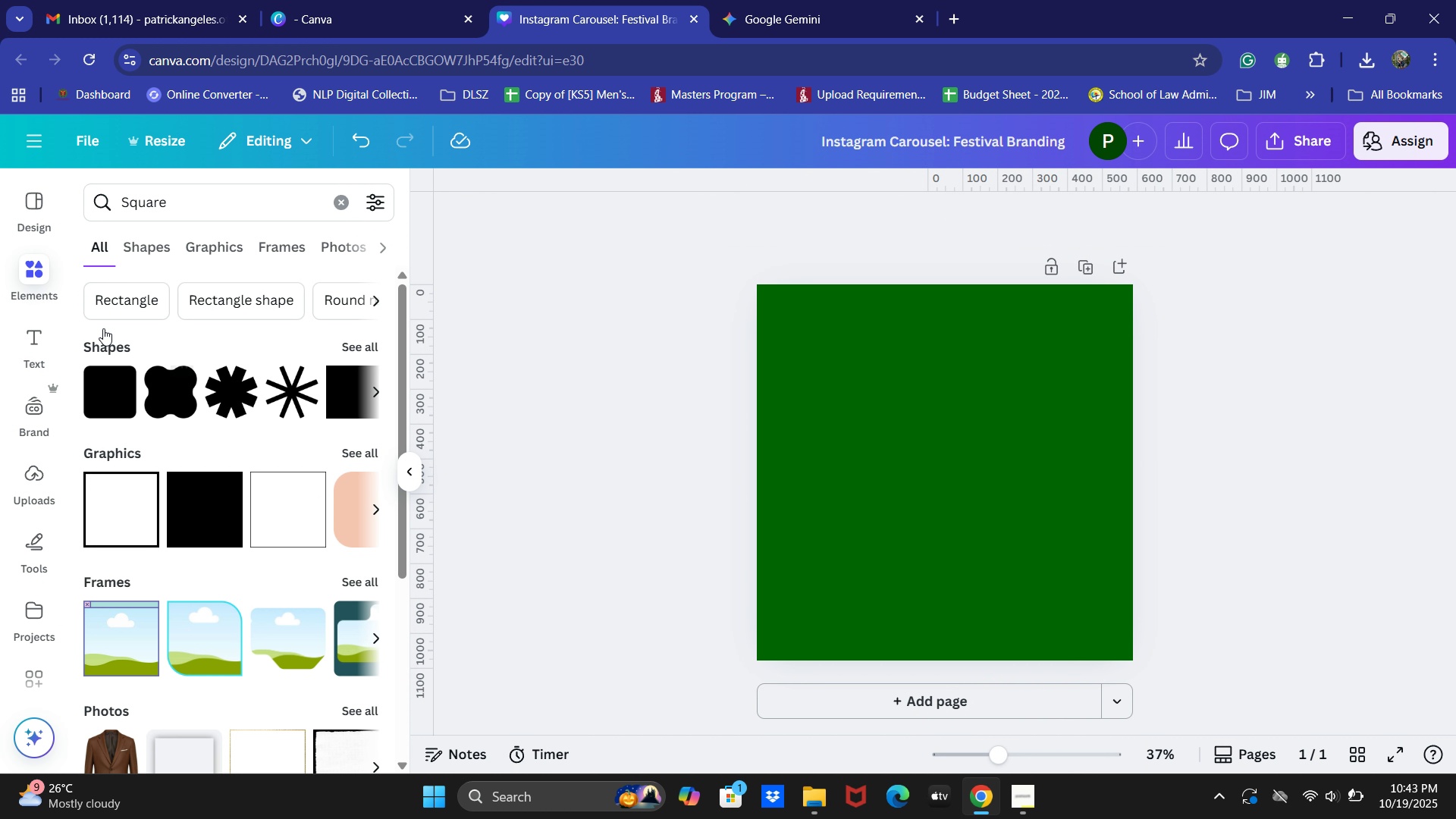 
left_click([49, 210])
 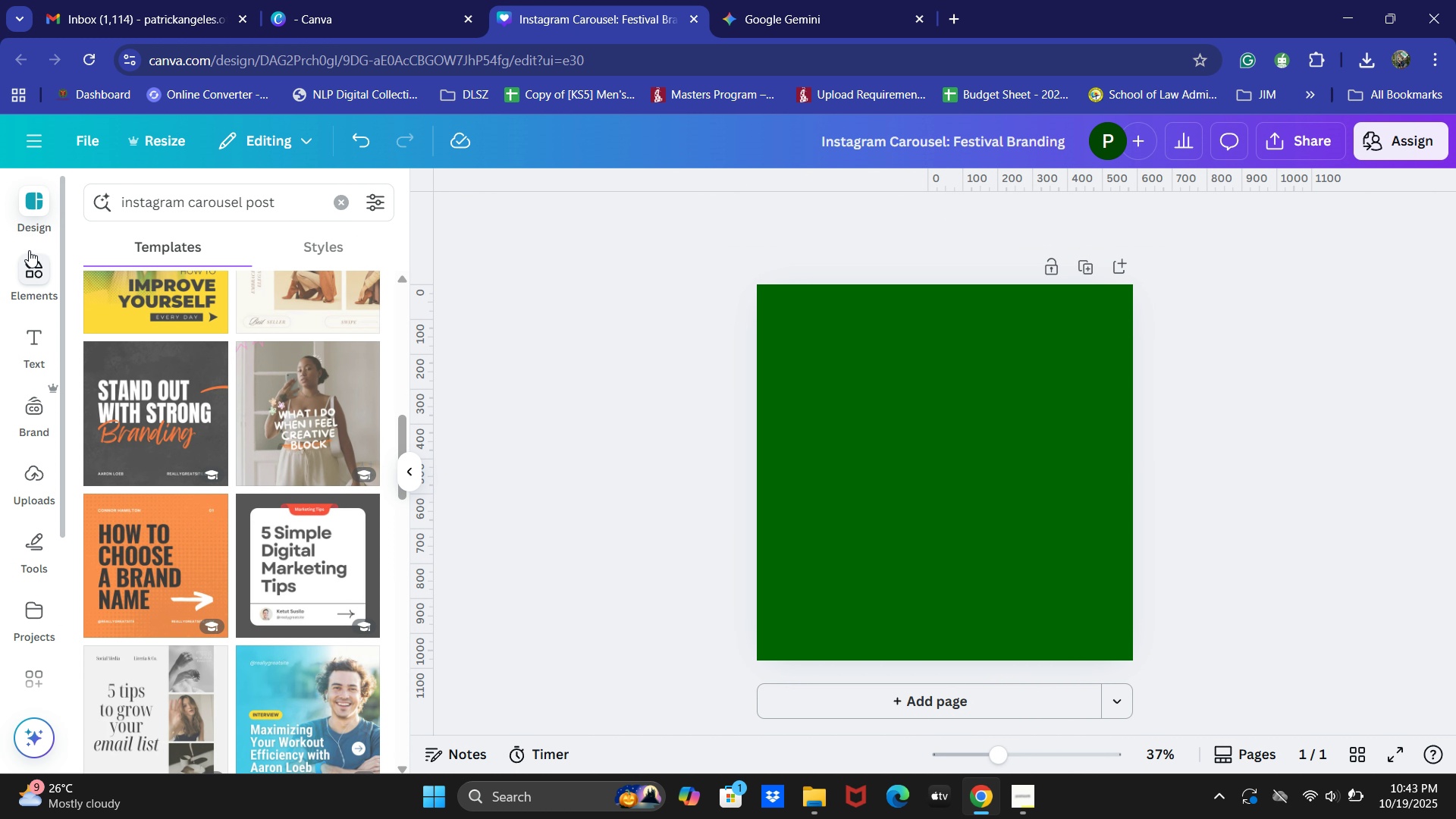 
left_click([29, 250])
 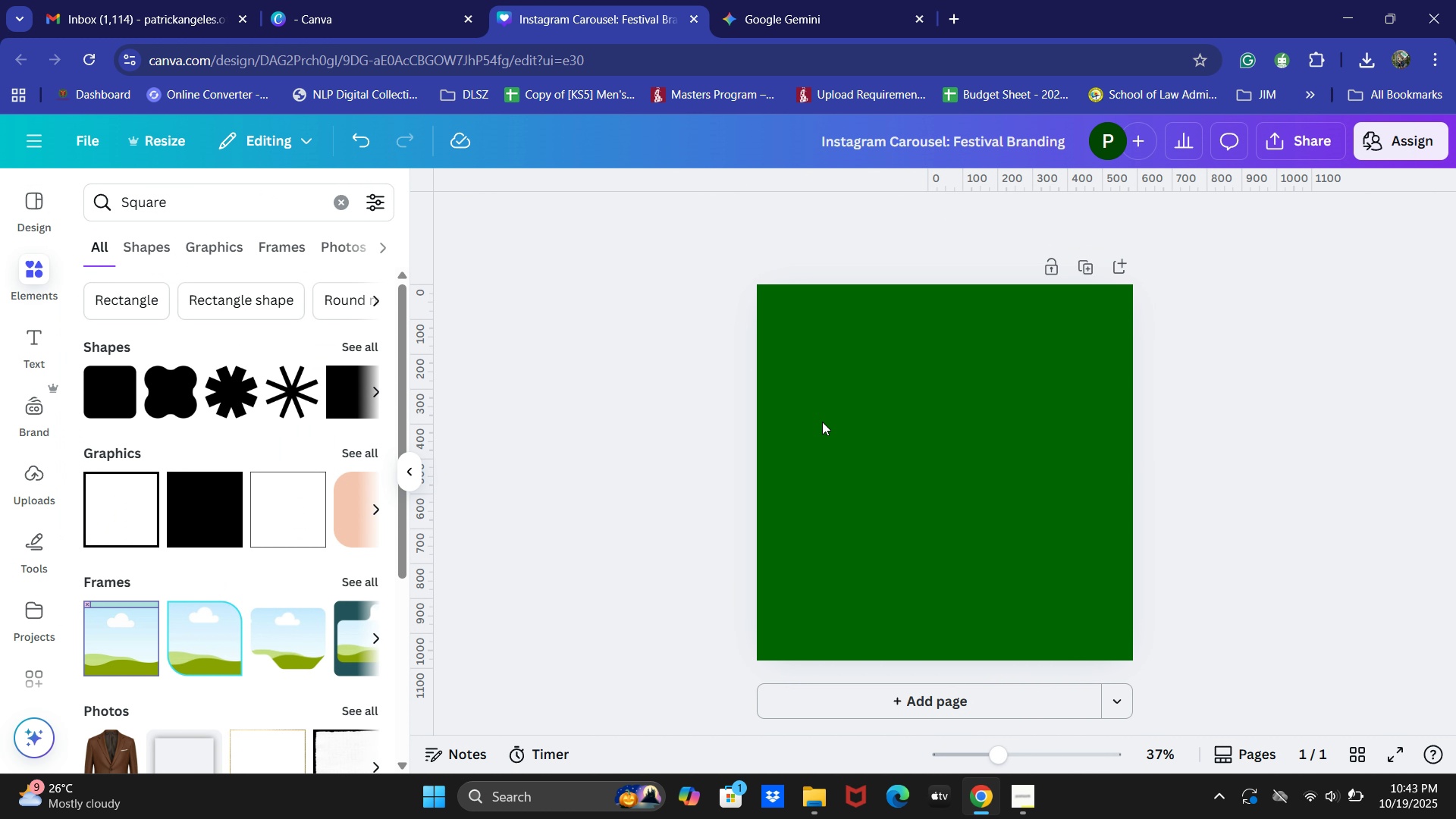 
left_click([915, 429])
 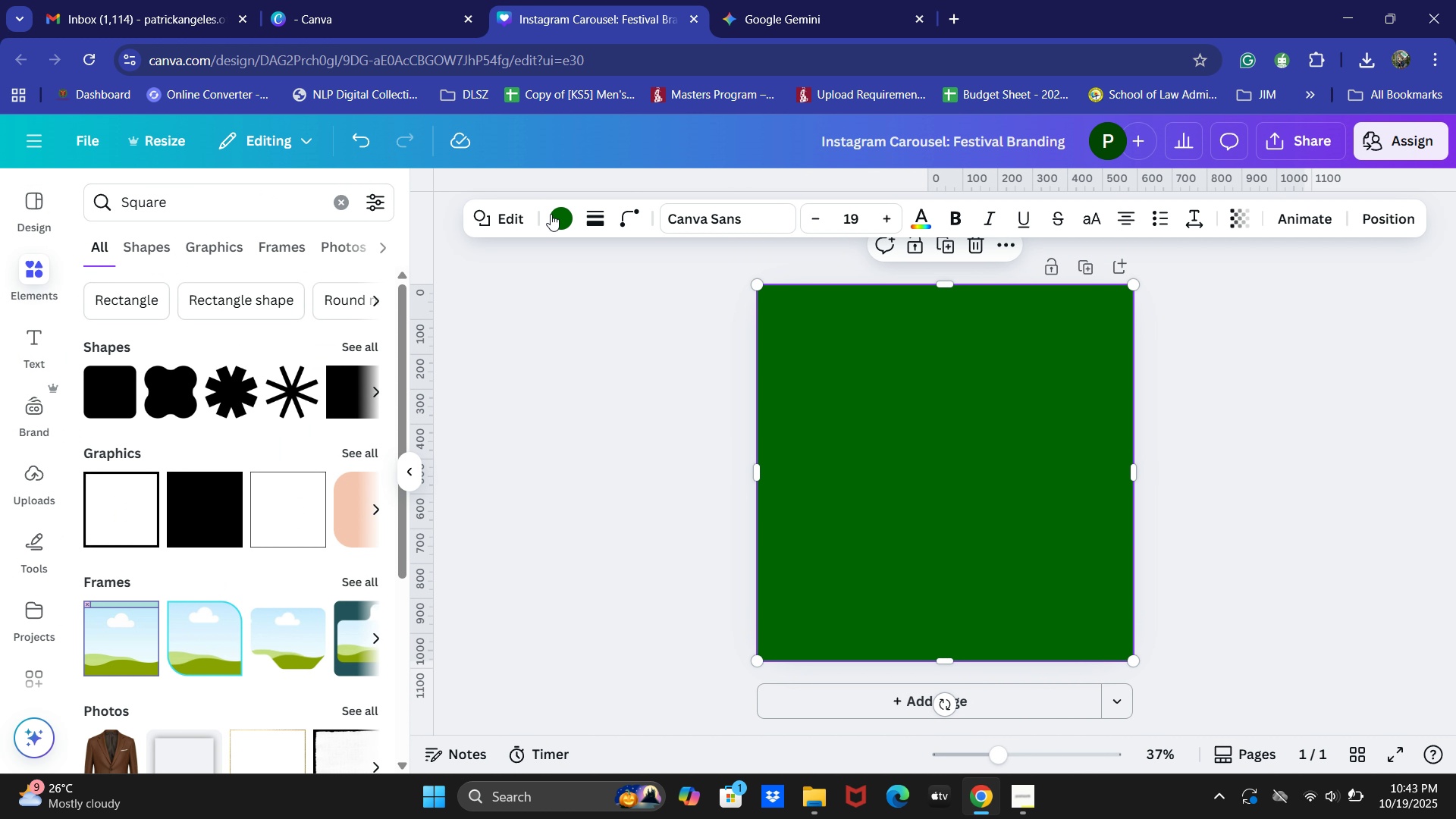 
left_click([554, 225])
 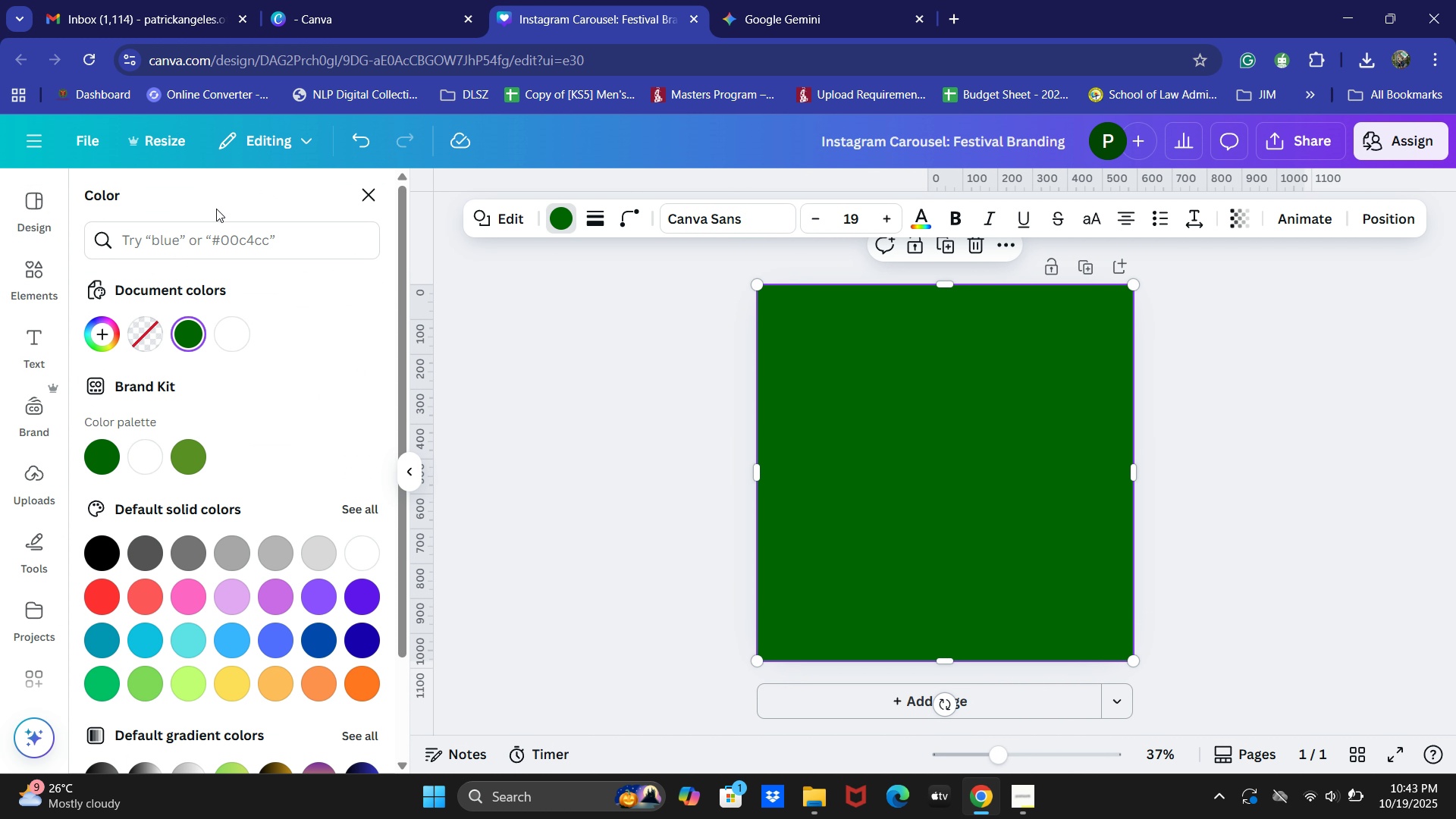 
left_click([193, 230])
 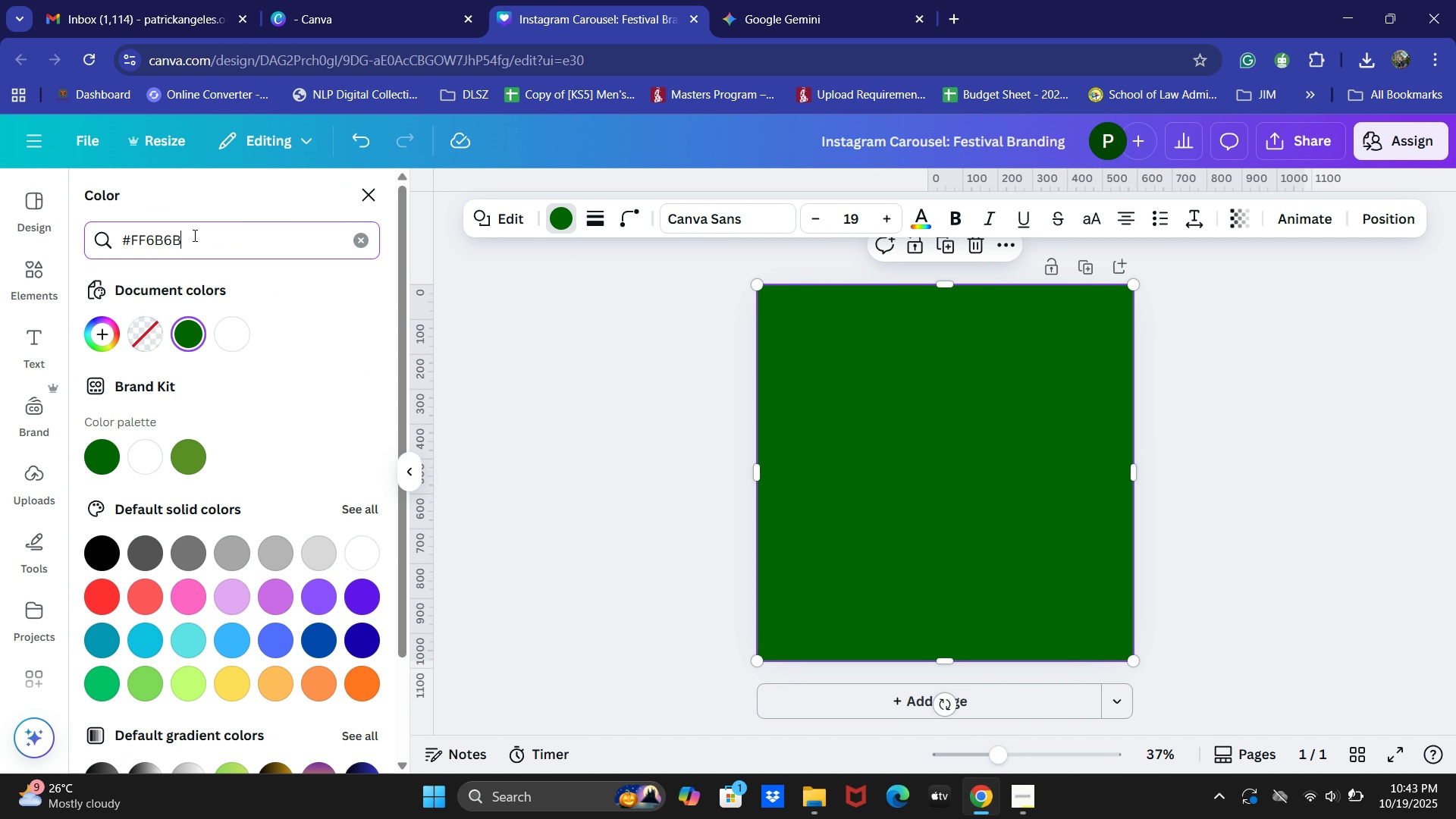 
key(Control+V)
 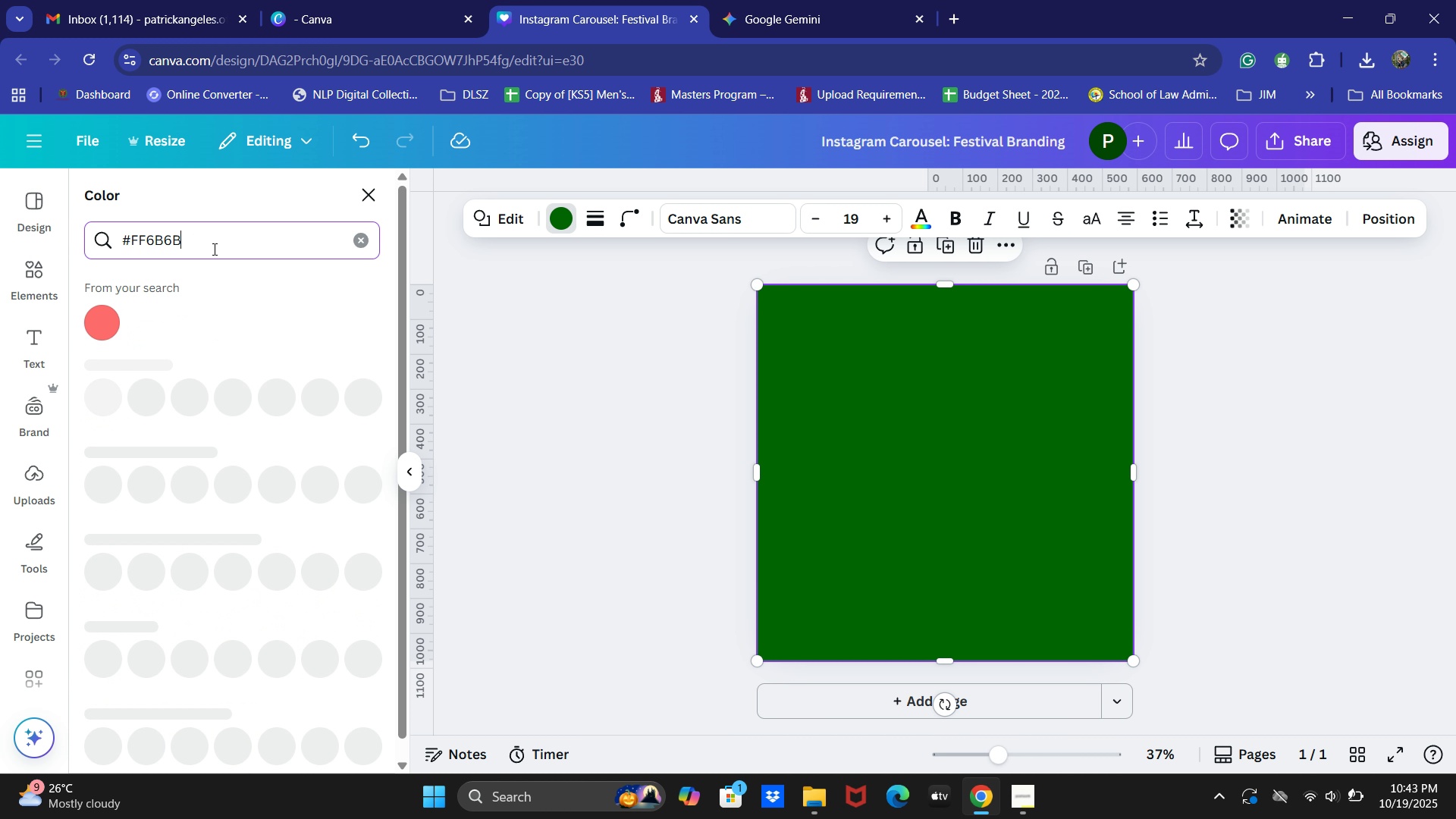 
mouse_move([218, 267])
 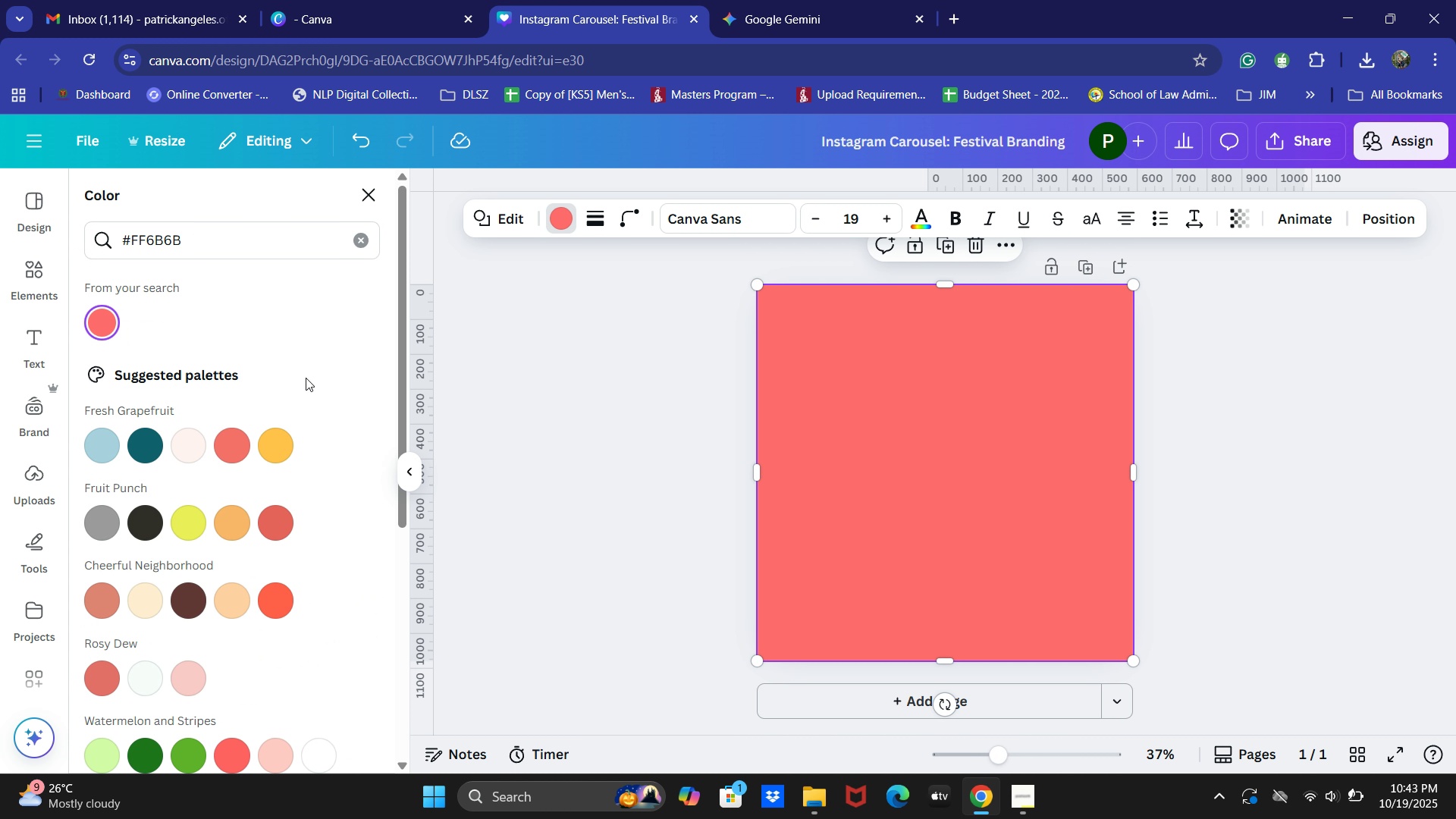 
left_click([488, 433])
 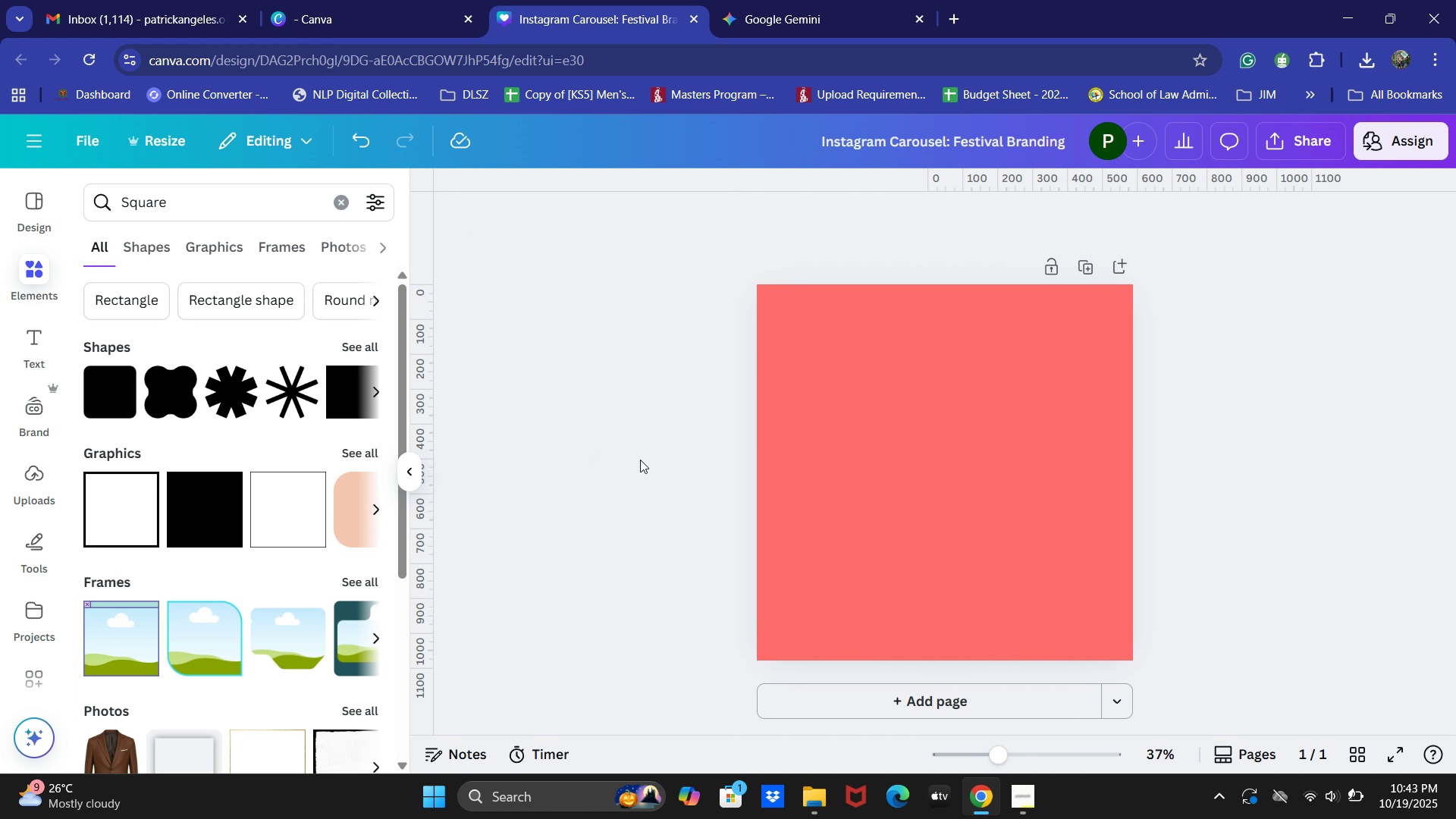 
left_click([834, 0])
 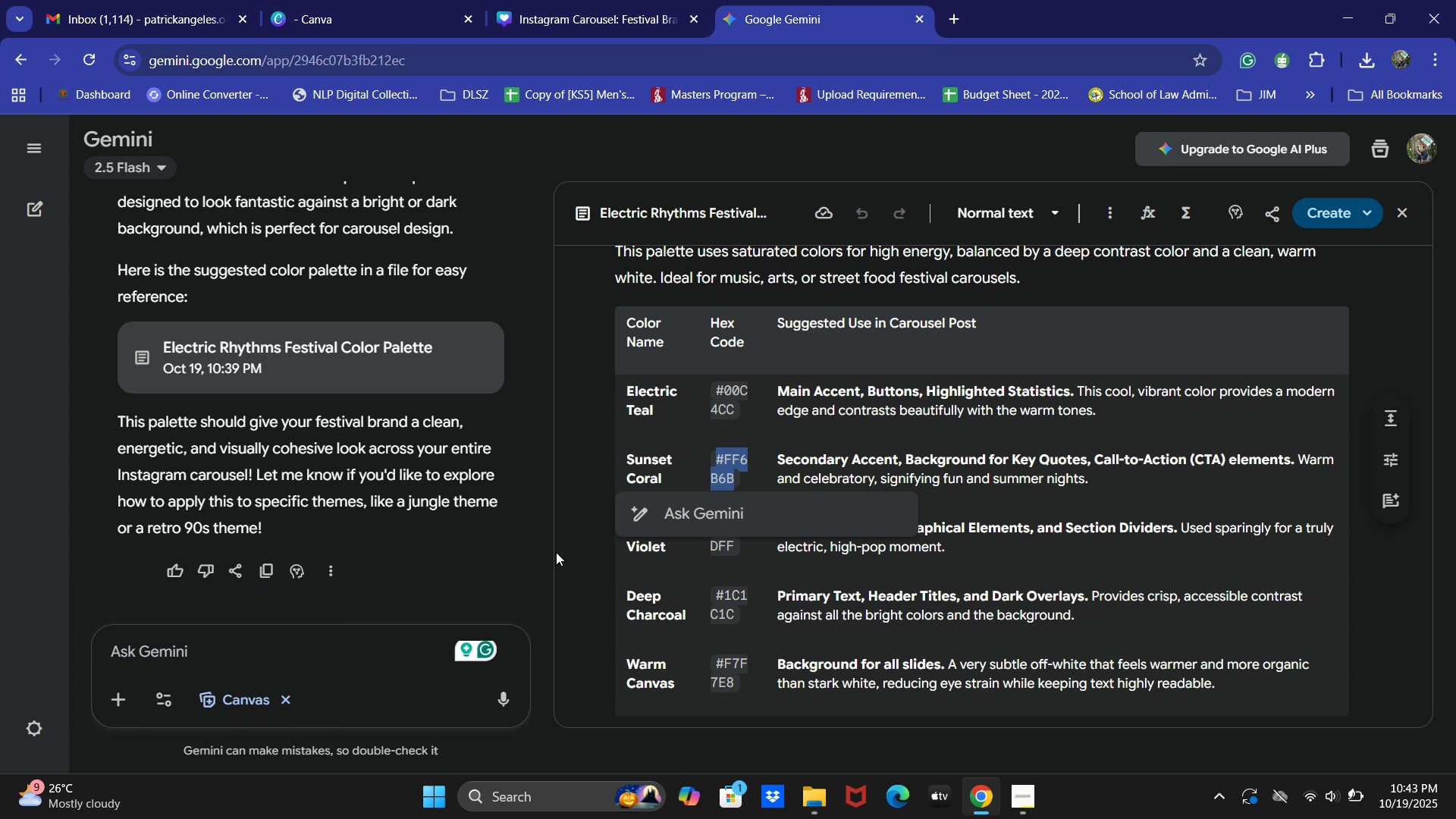 
left_click([574, 541])
 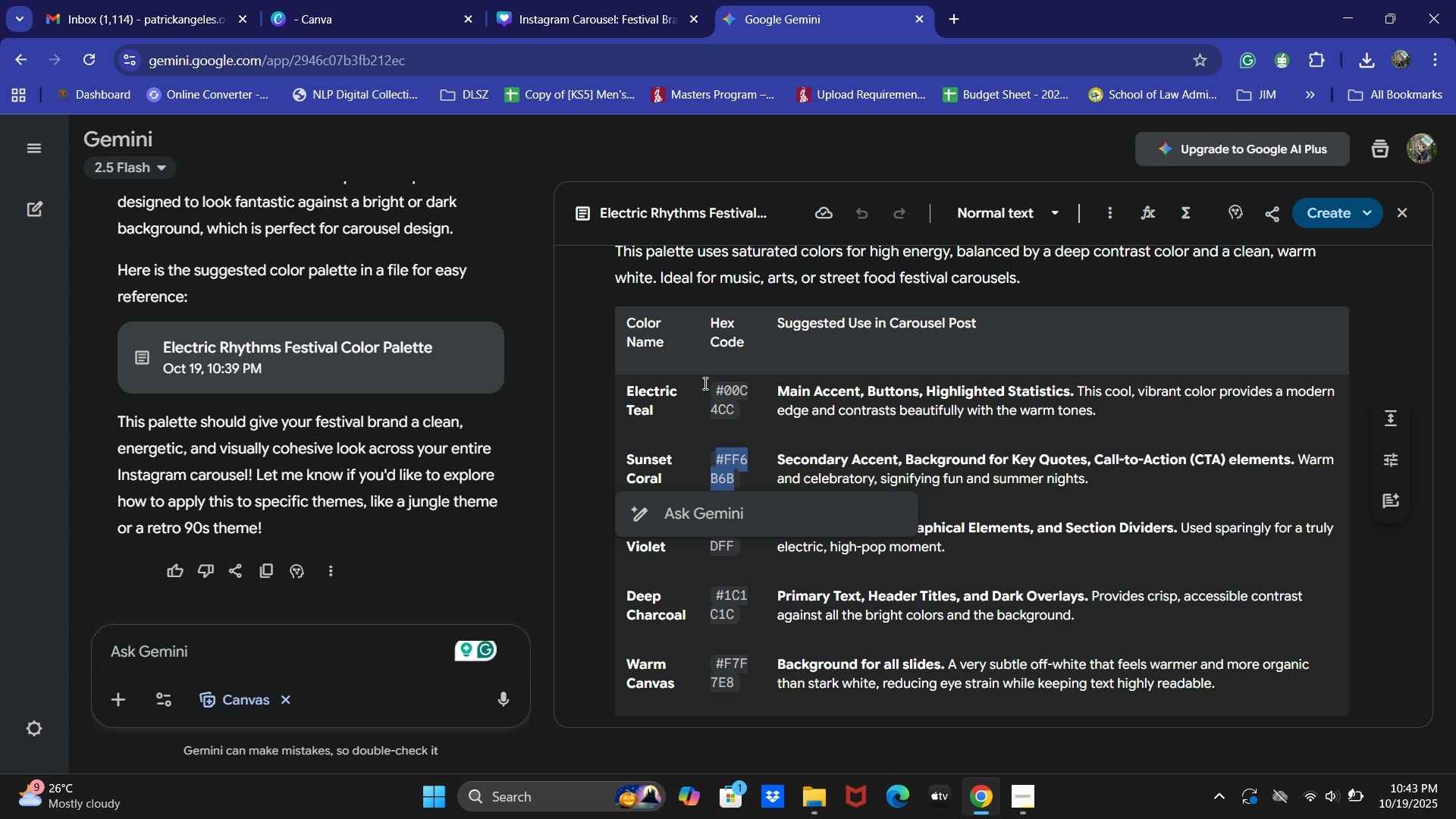 
left_click([369, 30])
 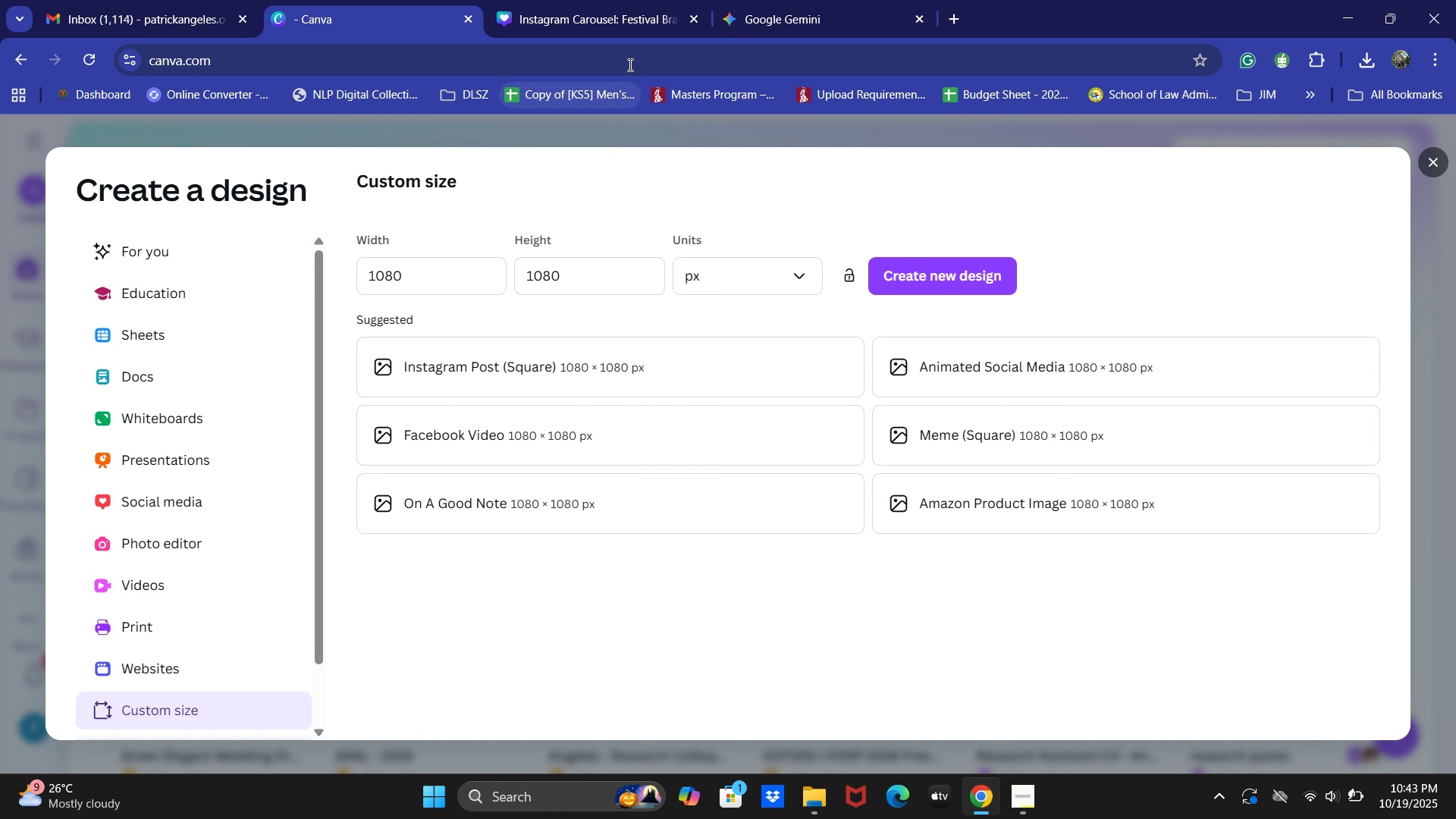 
left_click([642, 0])
 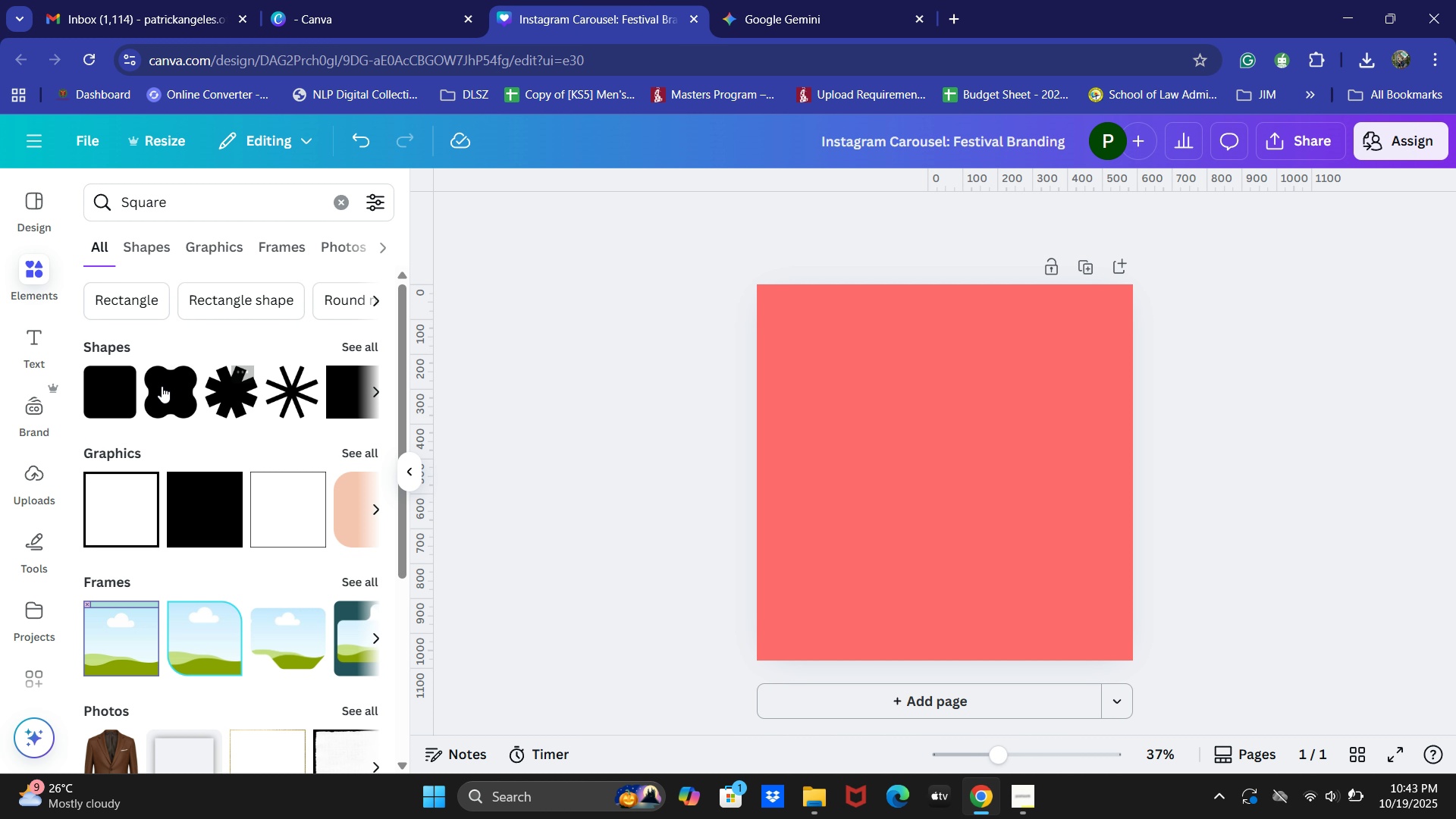 
left_click([378, 389])
 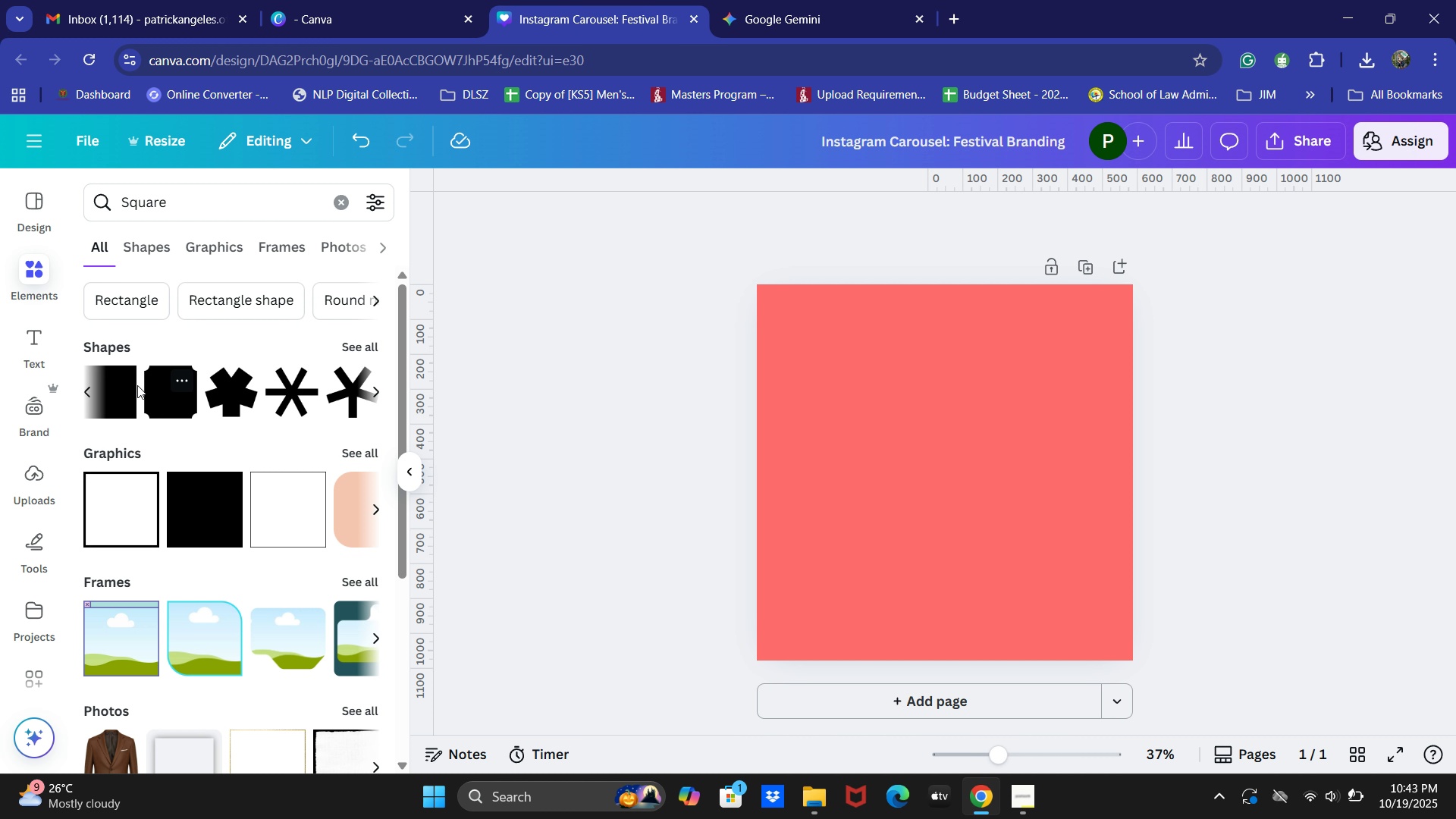 
left_click([127, 387])
 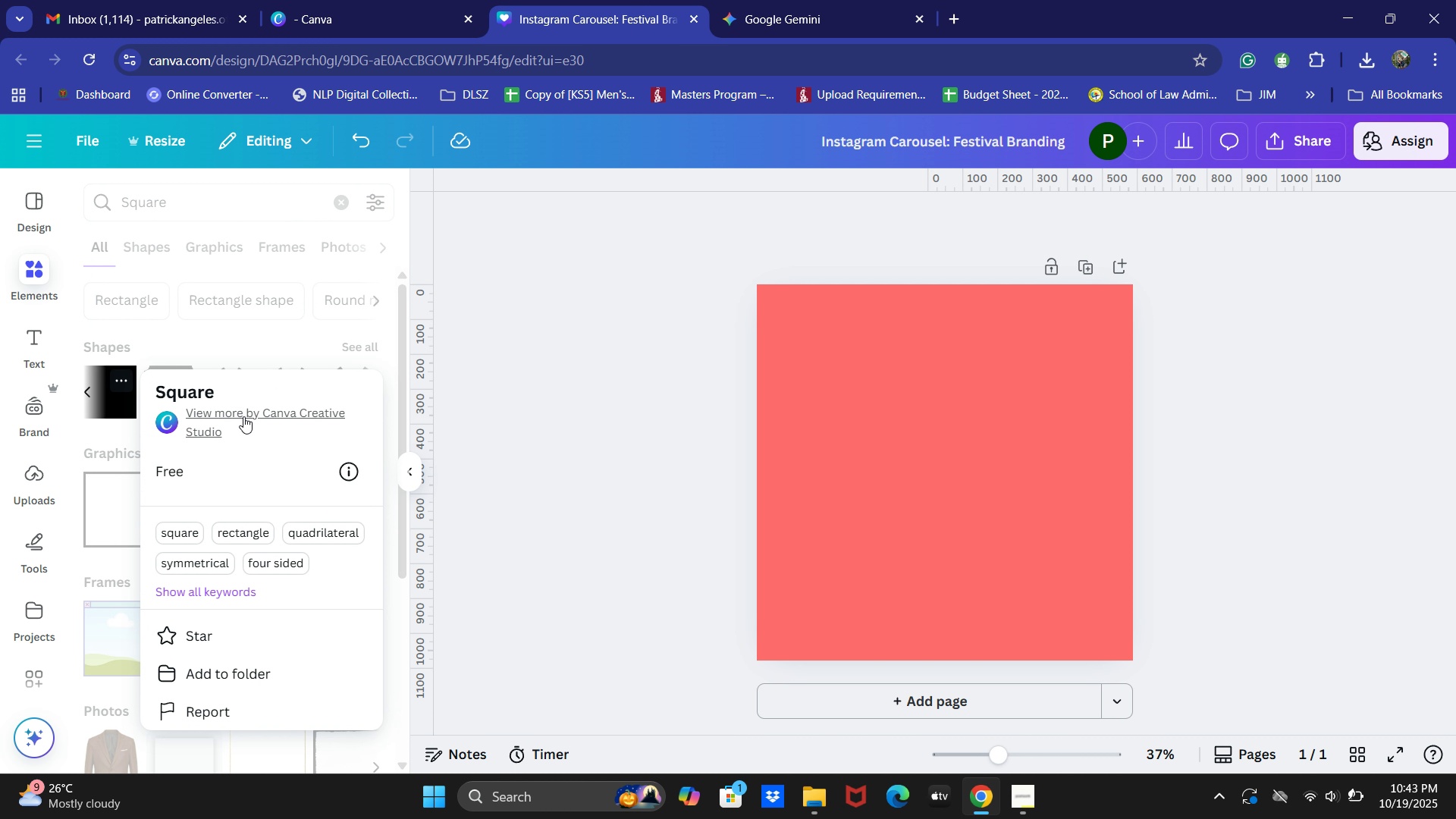 
left_click([548, 375])
 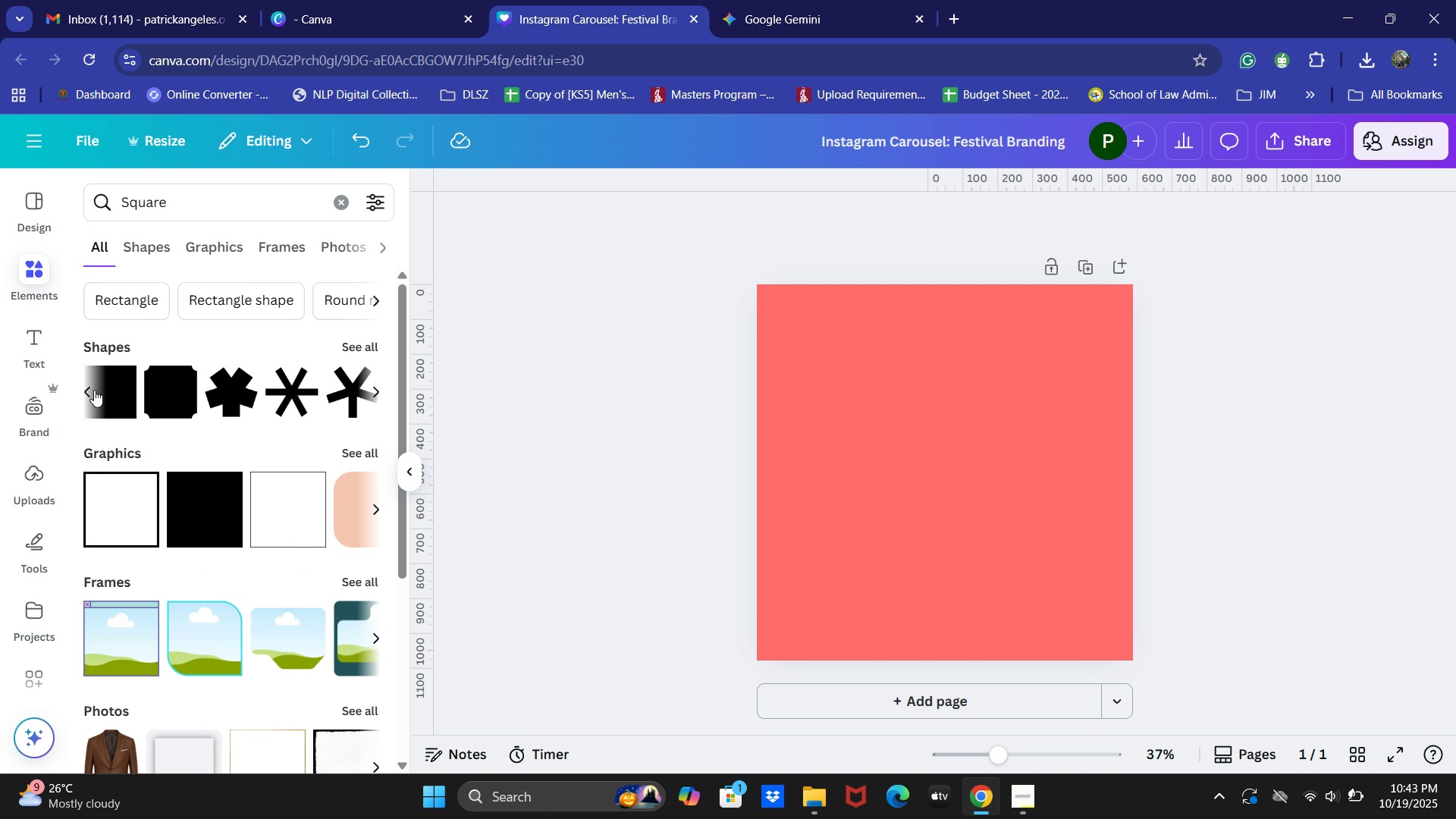 
left_click([94, 390])
 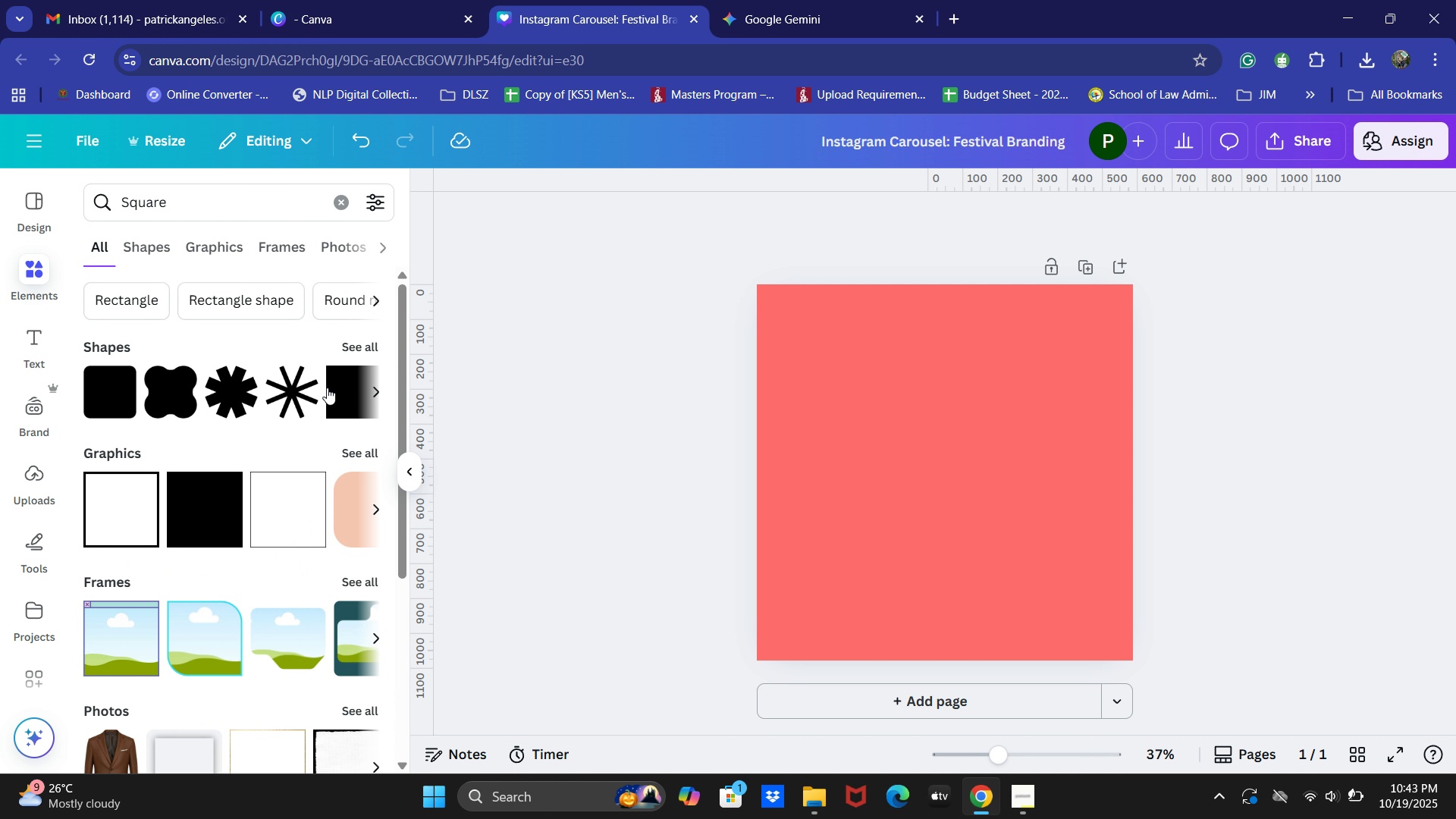 
left_click([327, 387])
 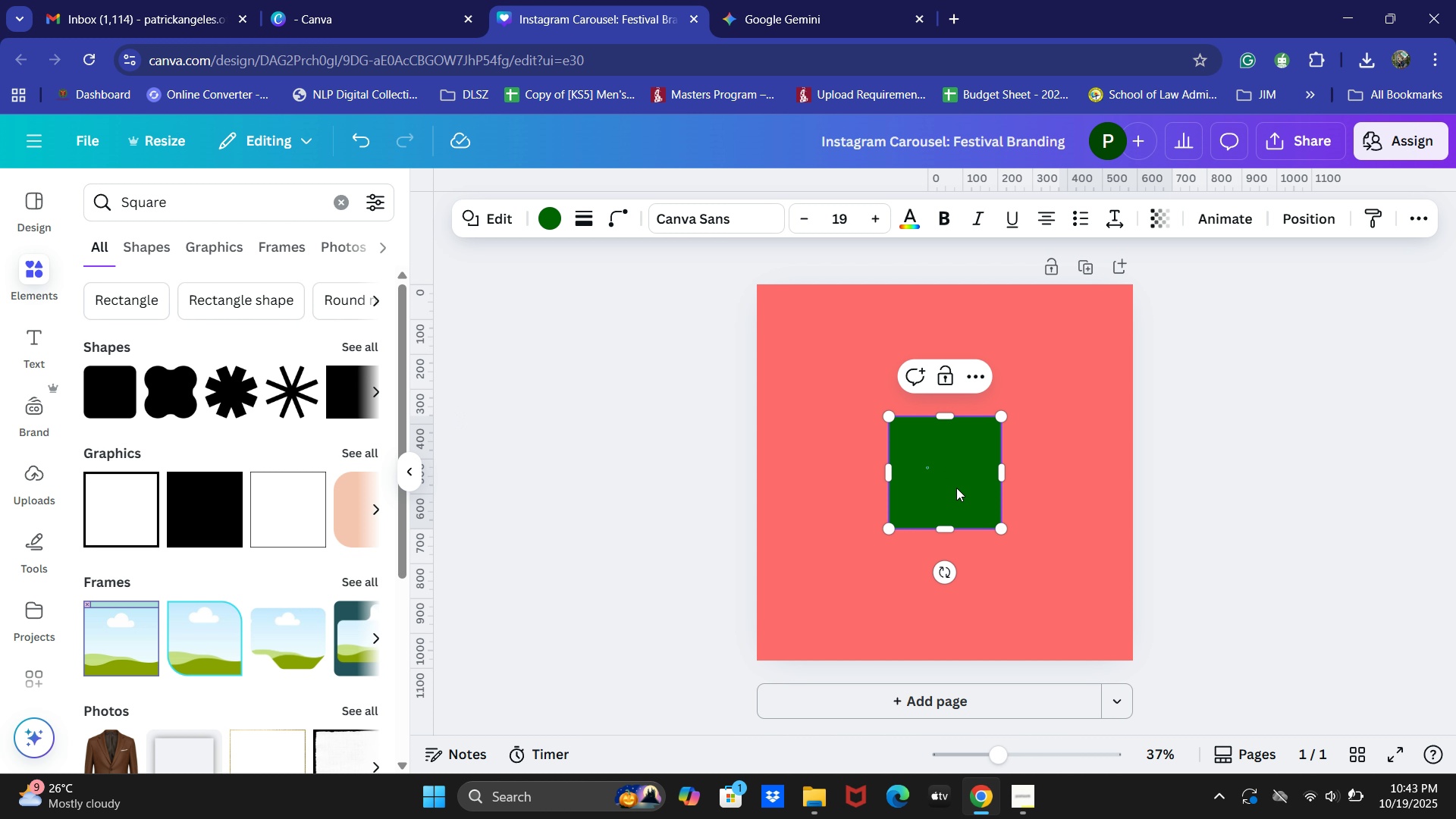 
left_click([1100, 470])
 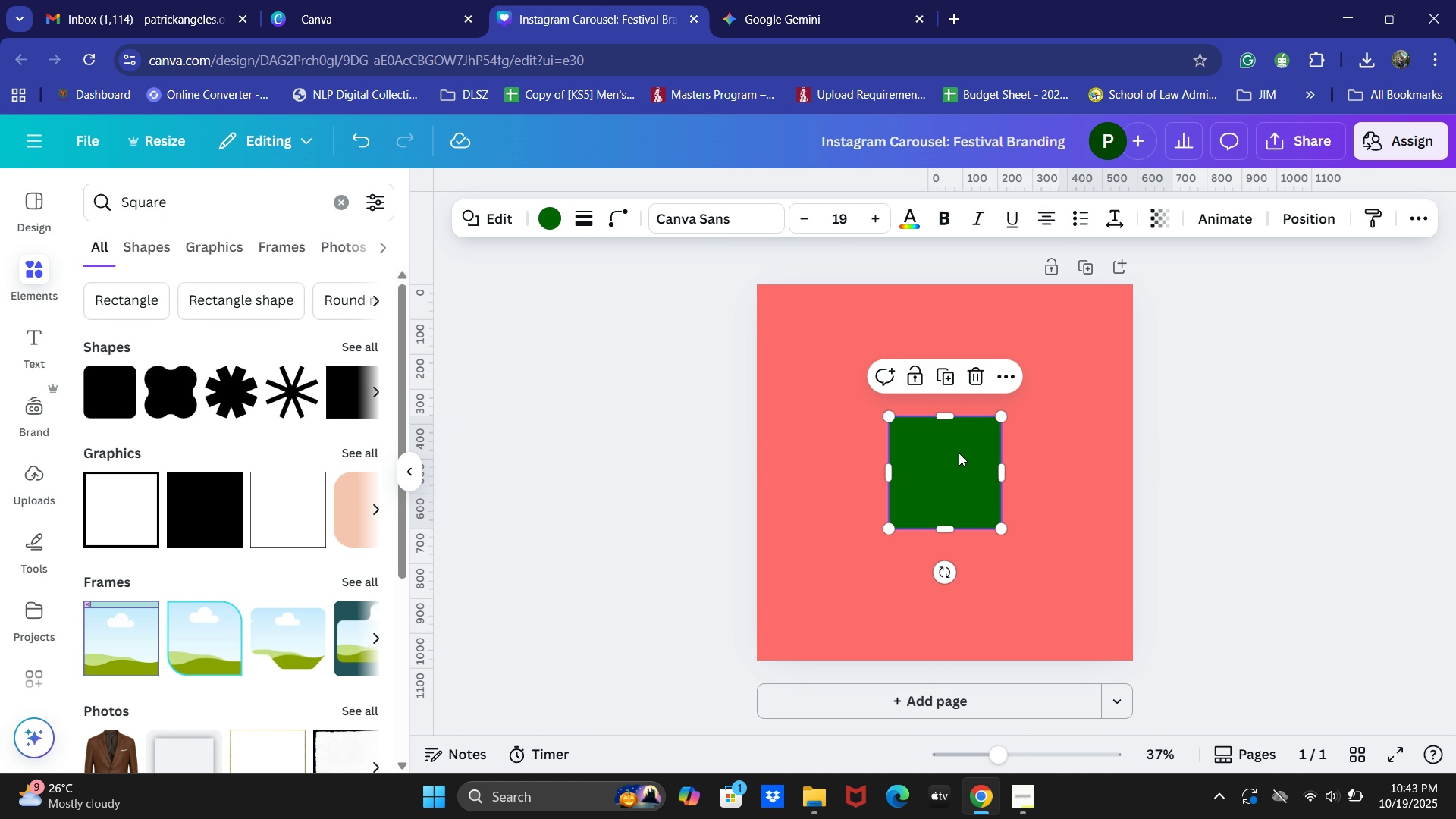 
left_click_drag(start_coordinate=[960, 454], to_coordinate=[842, 356])
 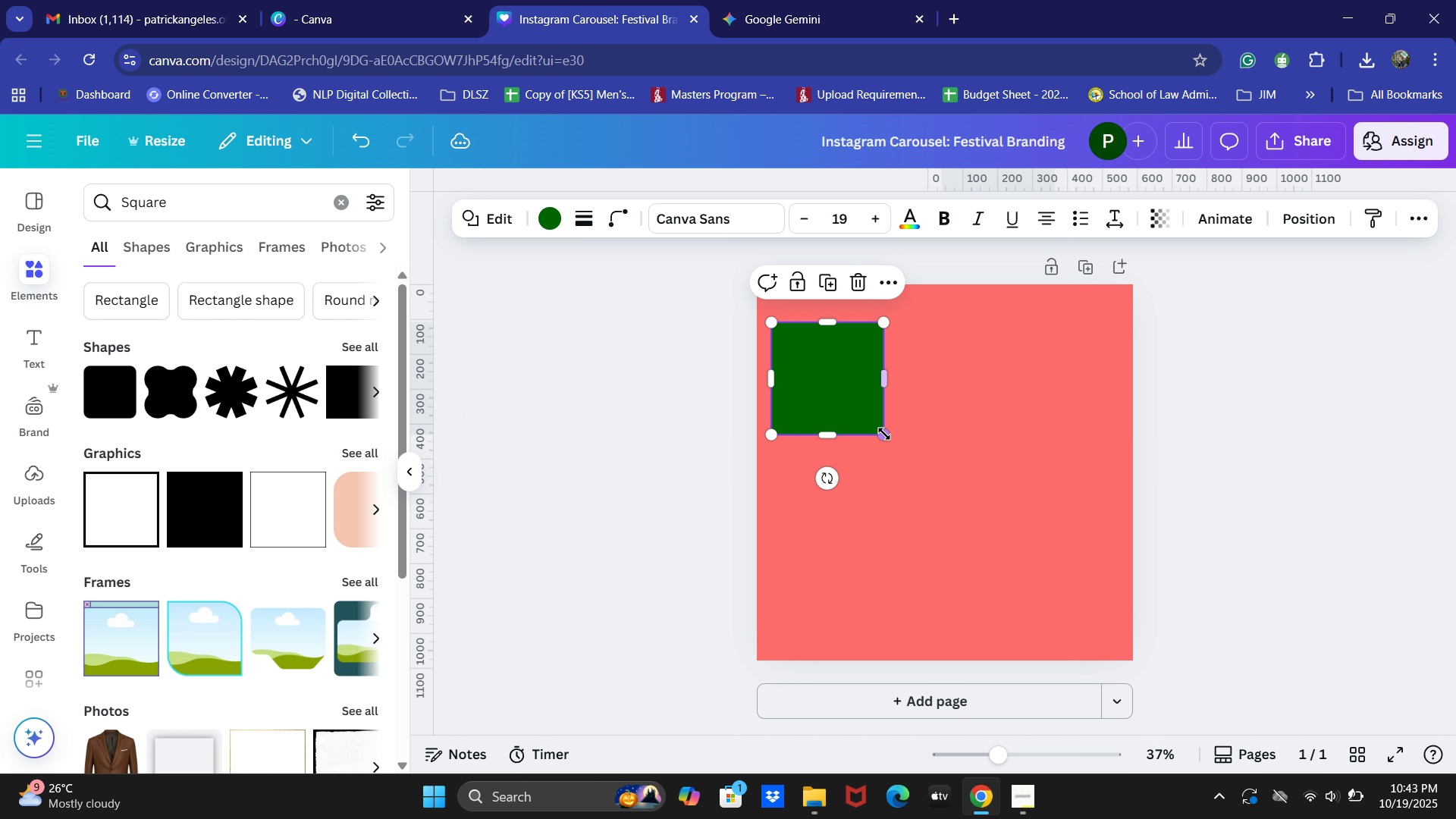 
left_click_drag(start_coordinate=[885, 436], to_coordinate=[914, 461])
 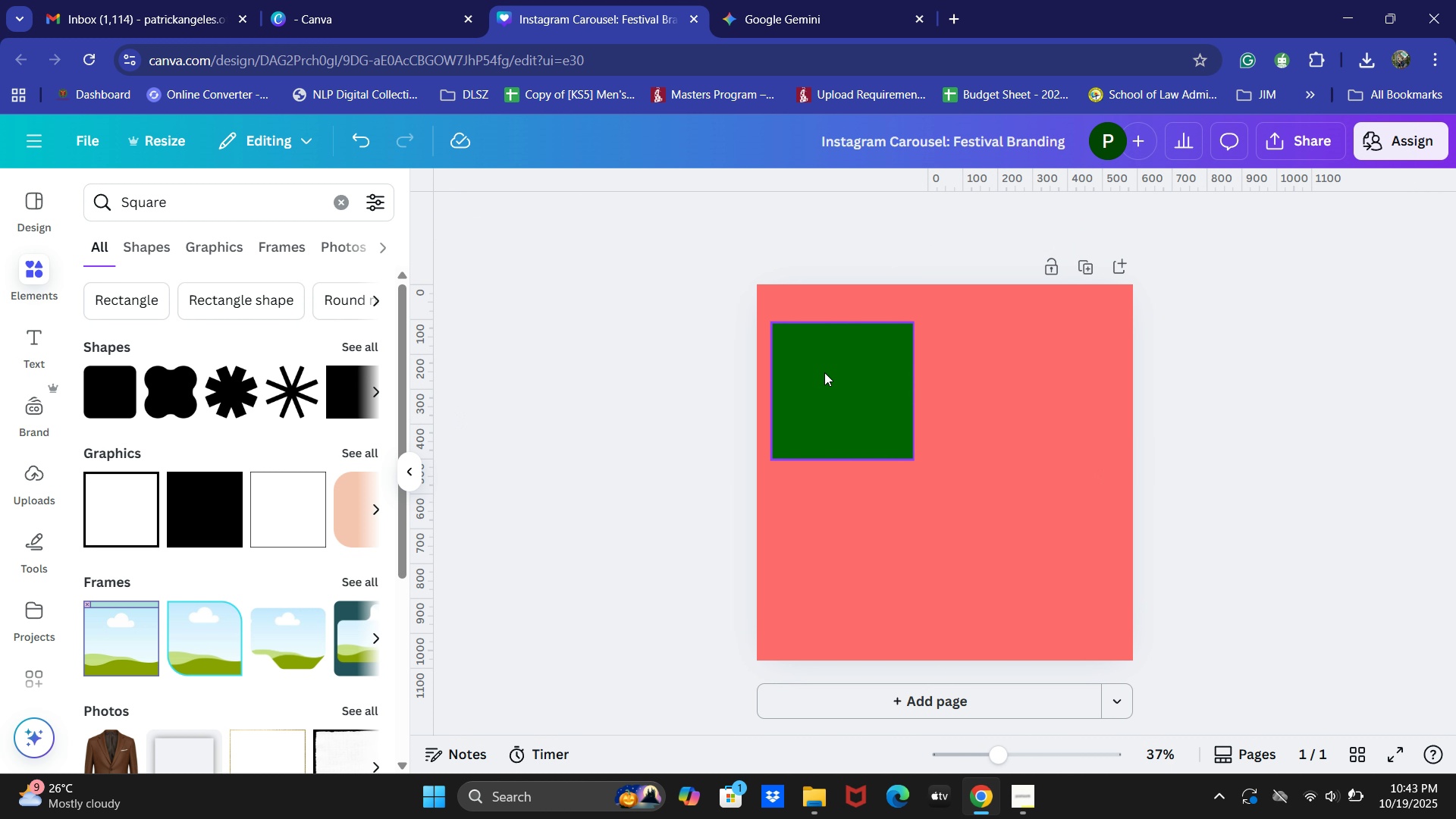 
double_click([826, 372])
 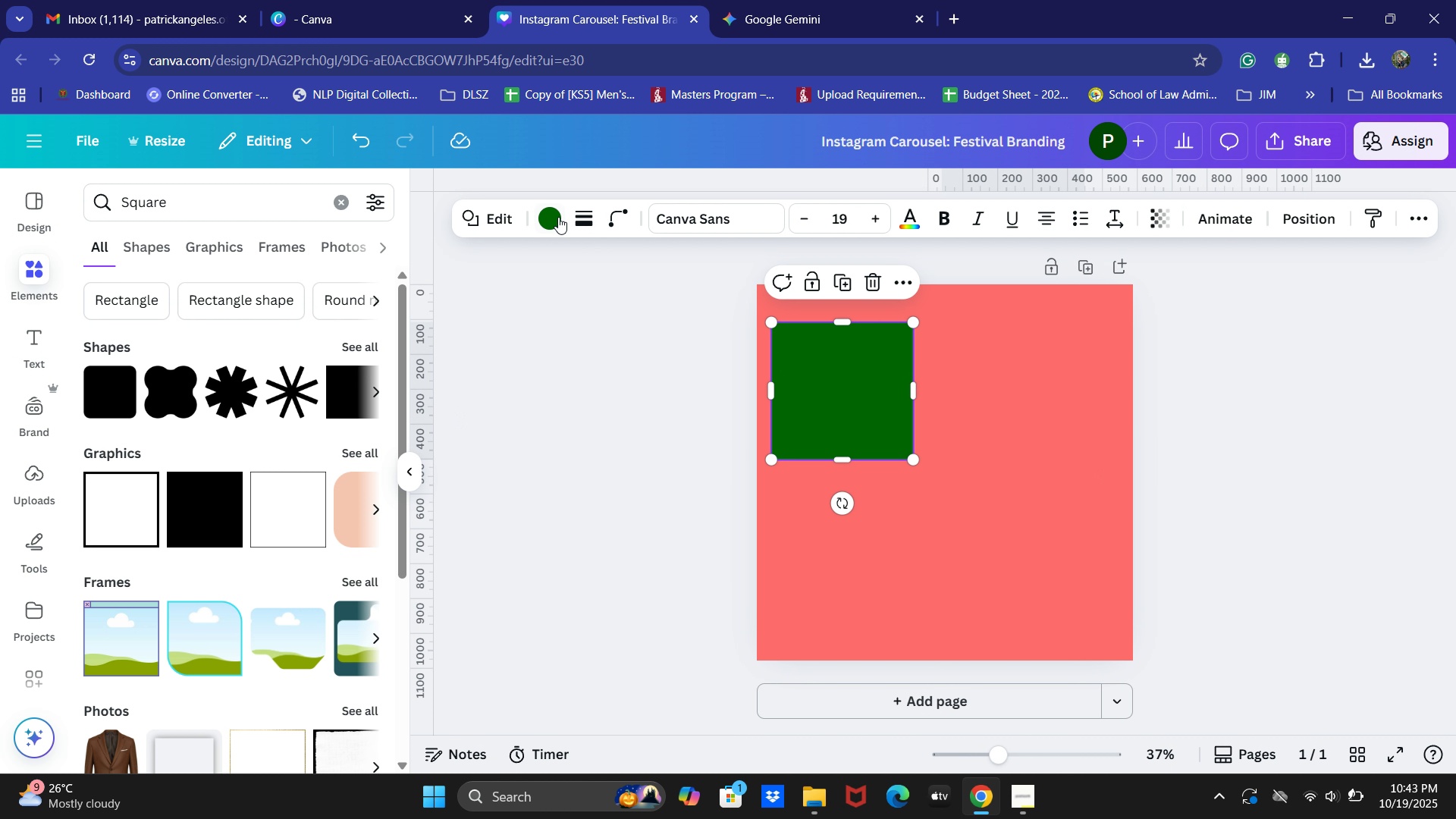 
left_click([557, 215])
 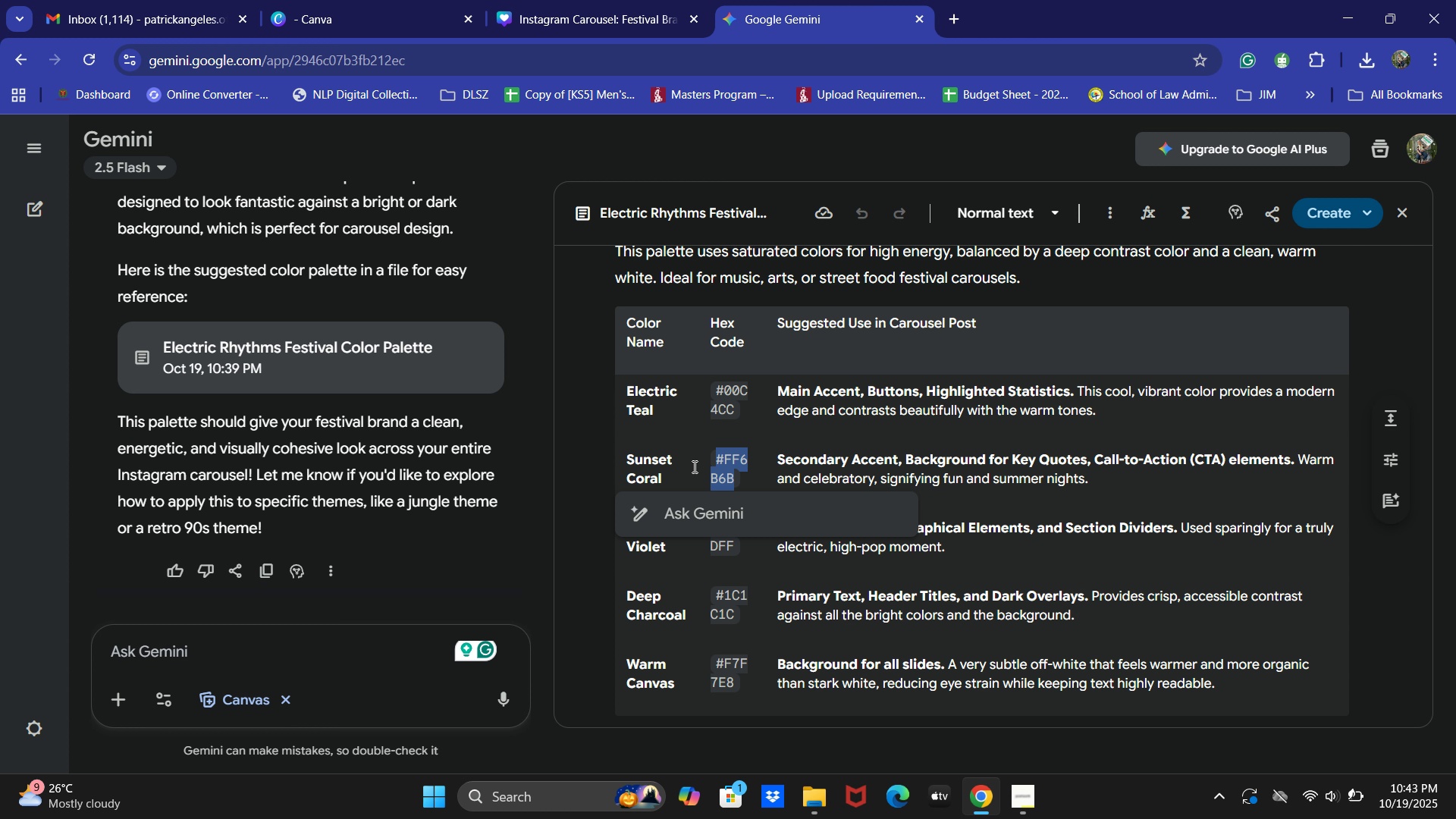 
left_click_drag(start_coordinate=[715, 390], to_coordinate=[742, 406])
 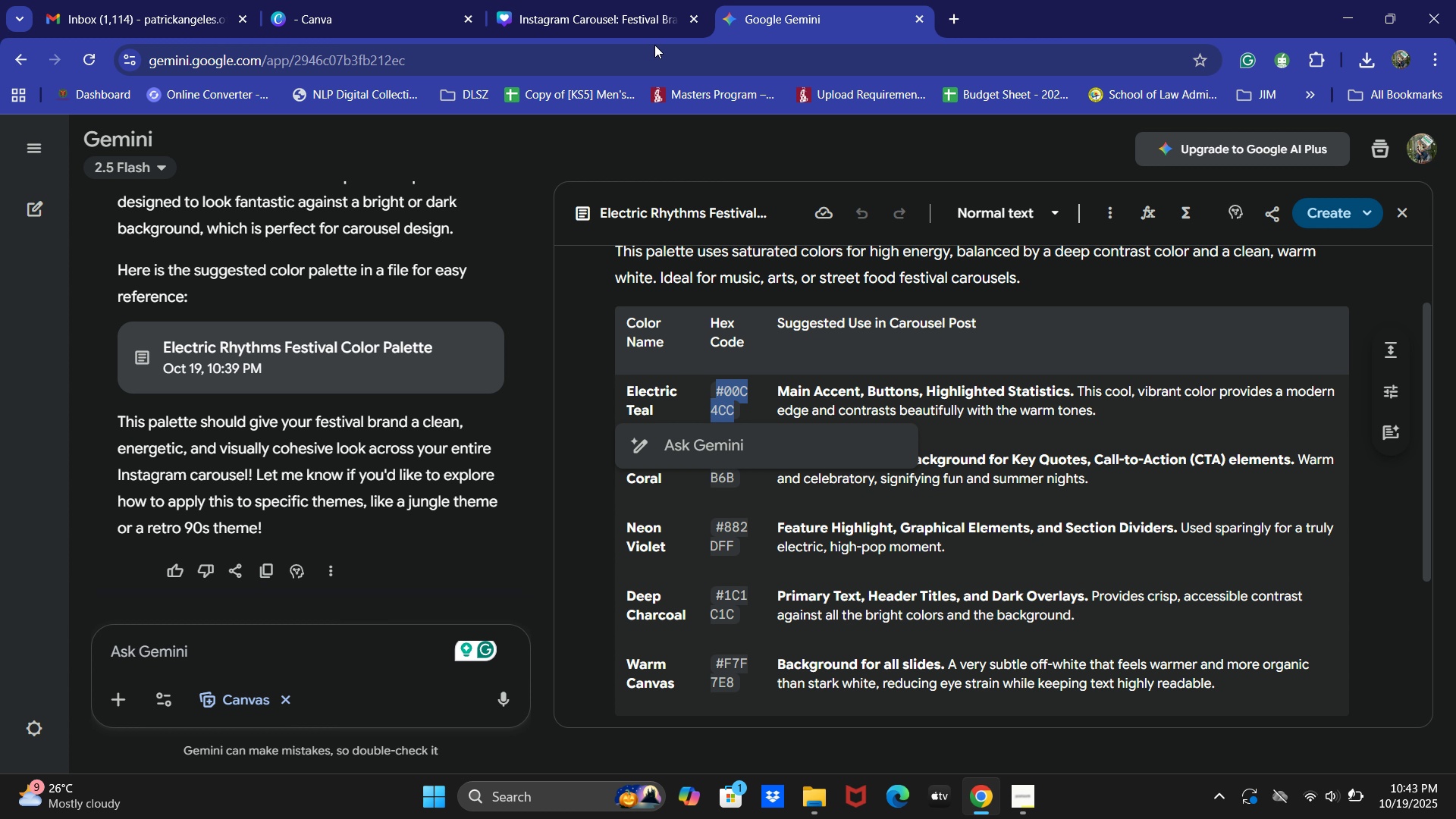 
key(Control+C)
 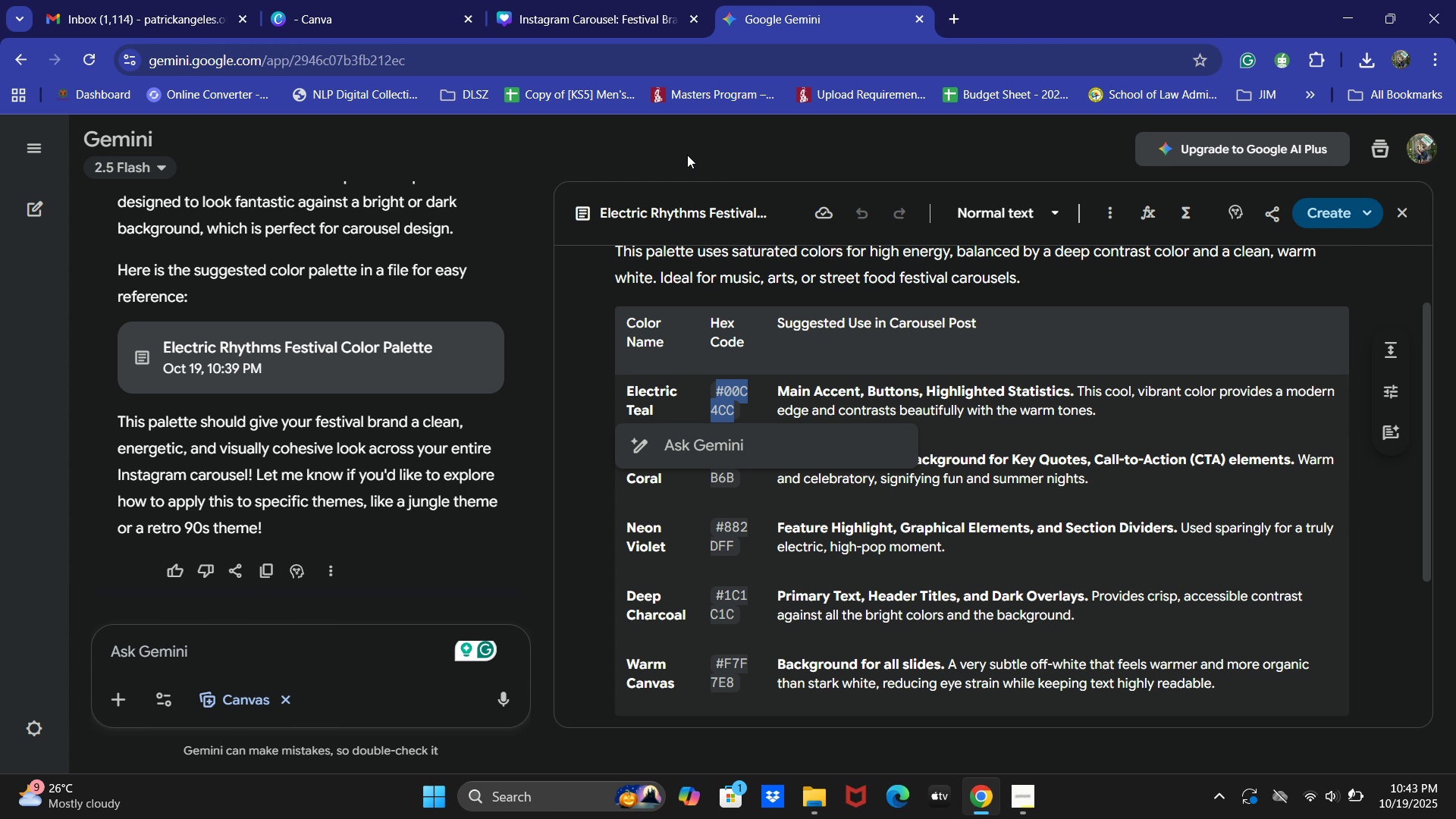 
key(Control+C)
 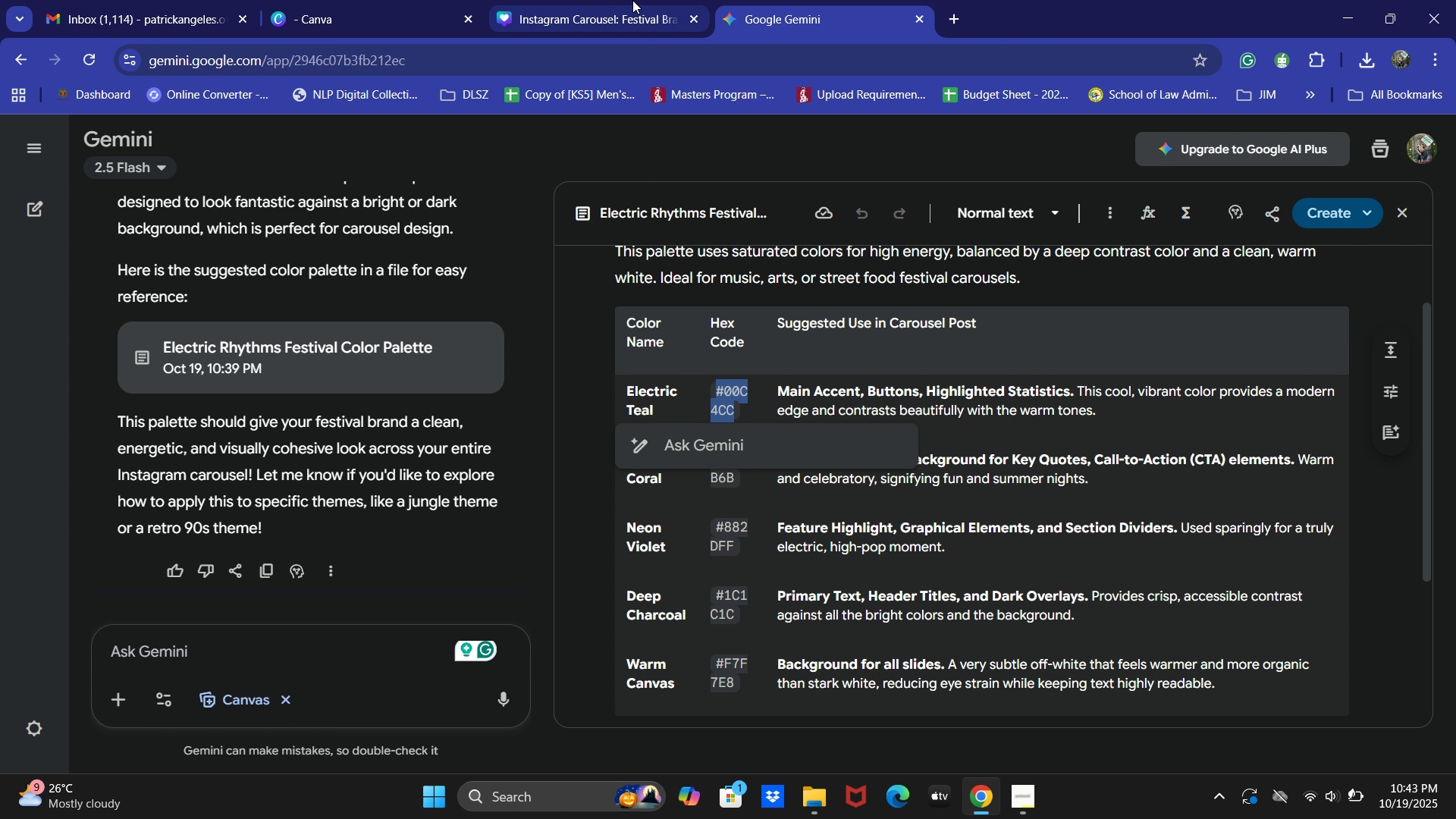 
left_click([632, 0])
 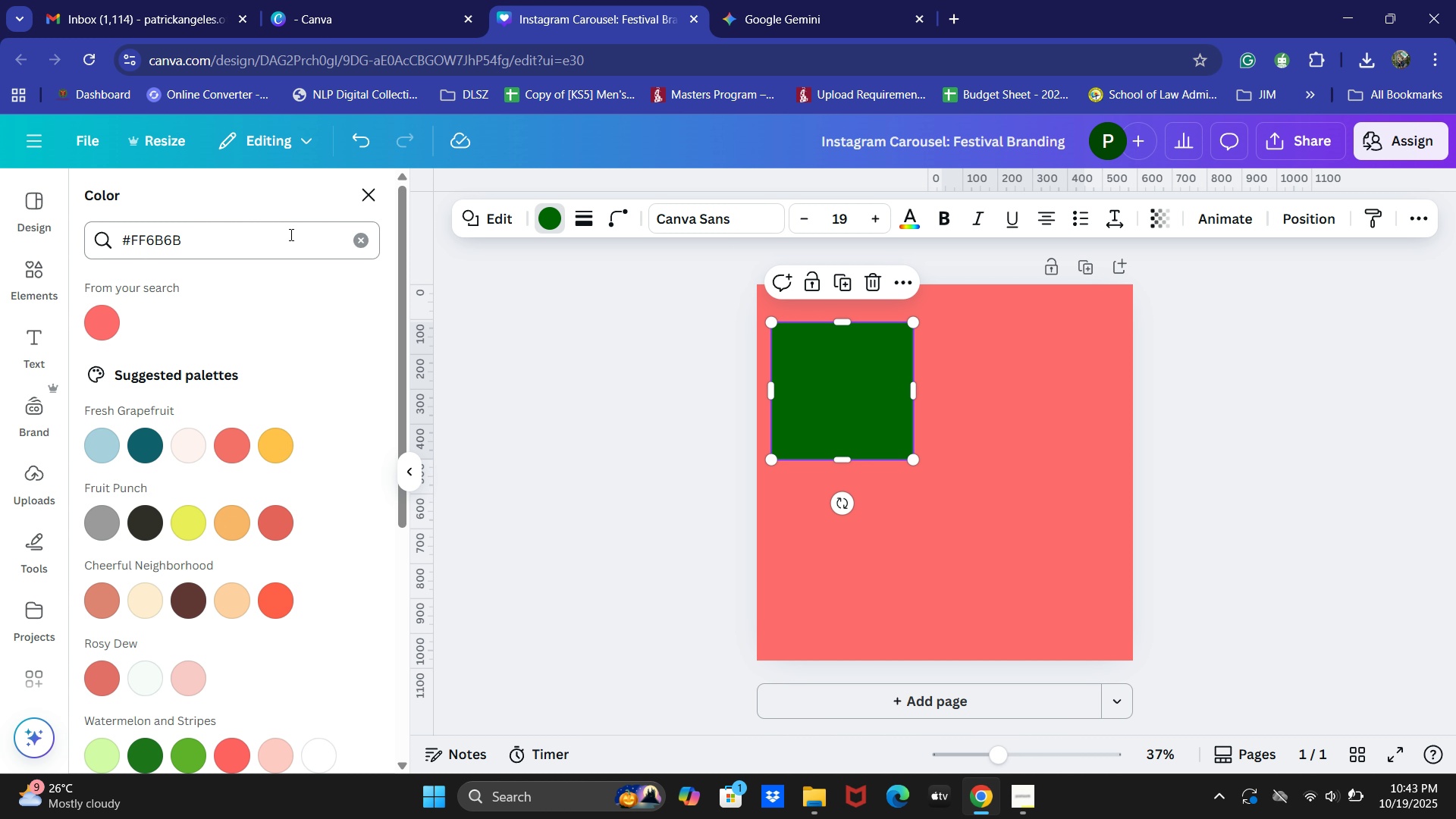 
key(Control+A)
 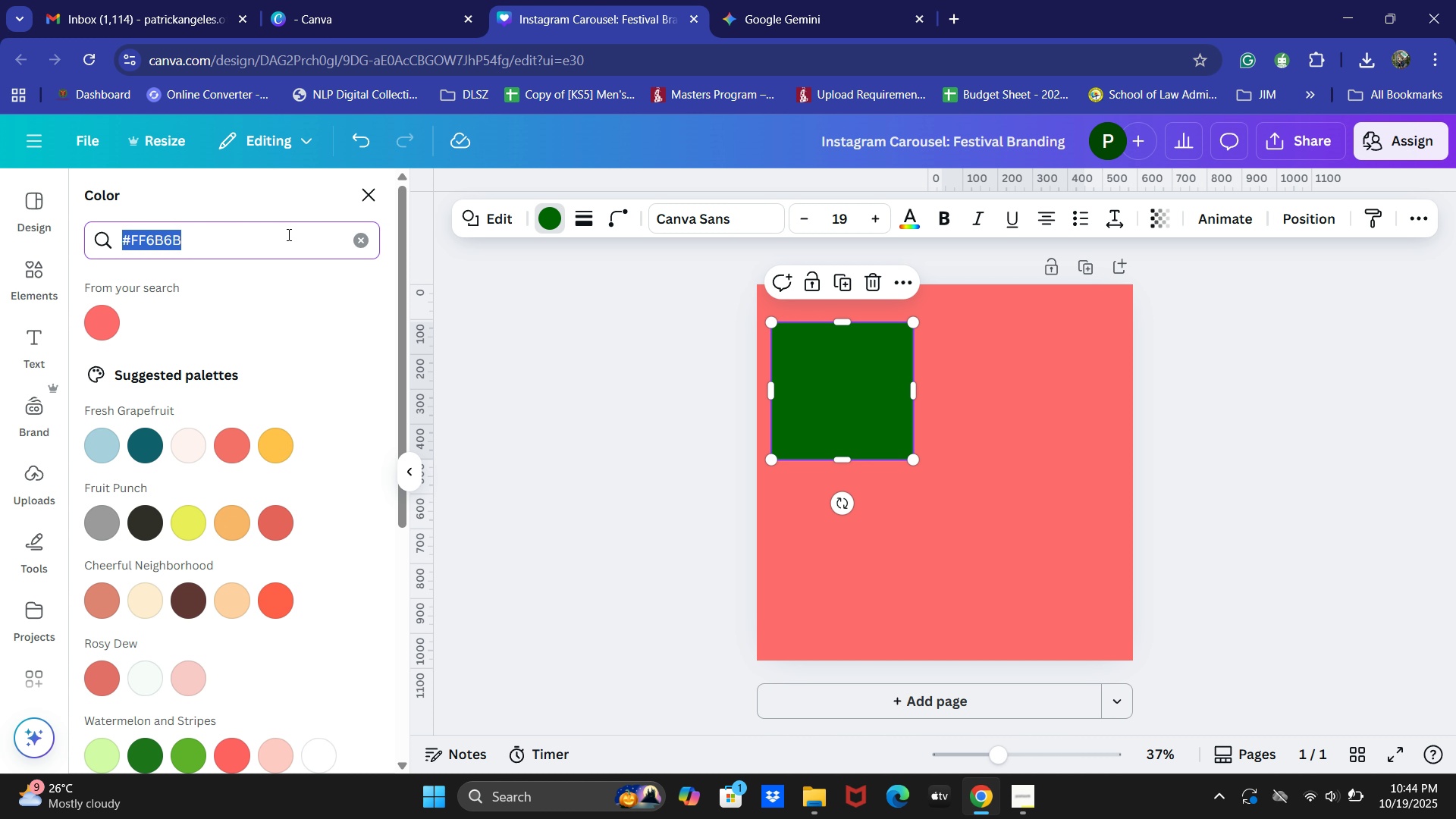 
key(Control+V)
 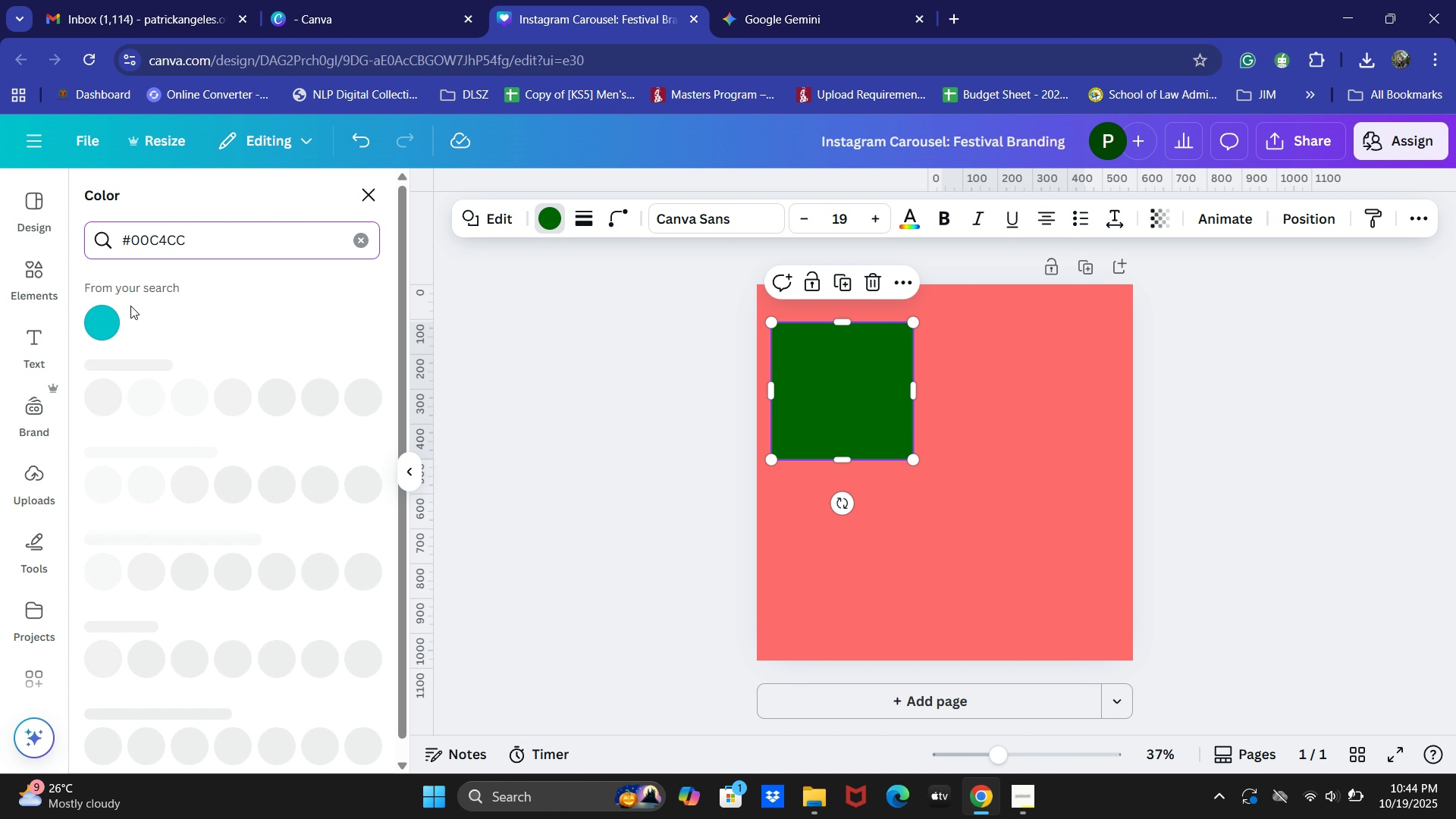 
left_click([105, 315])
 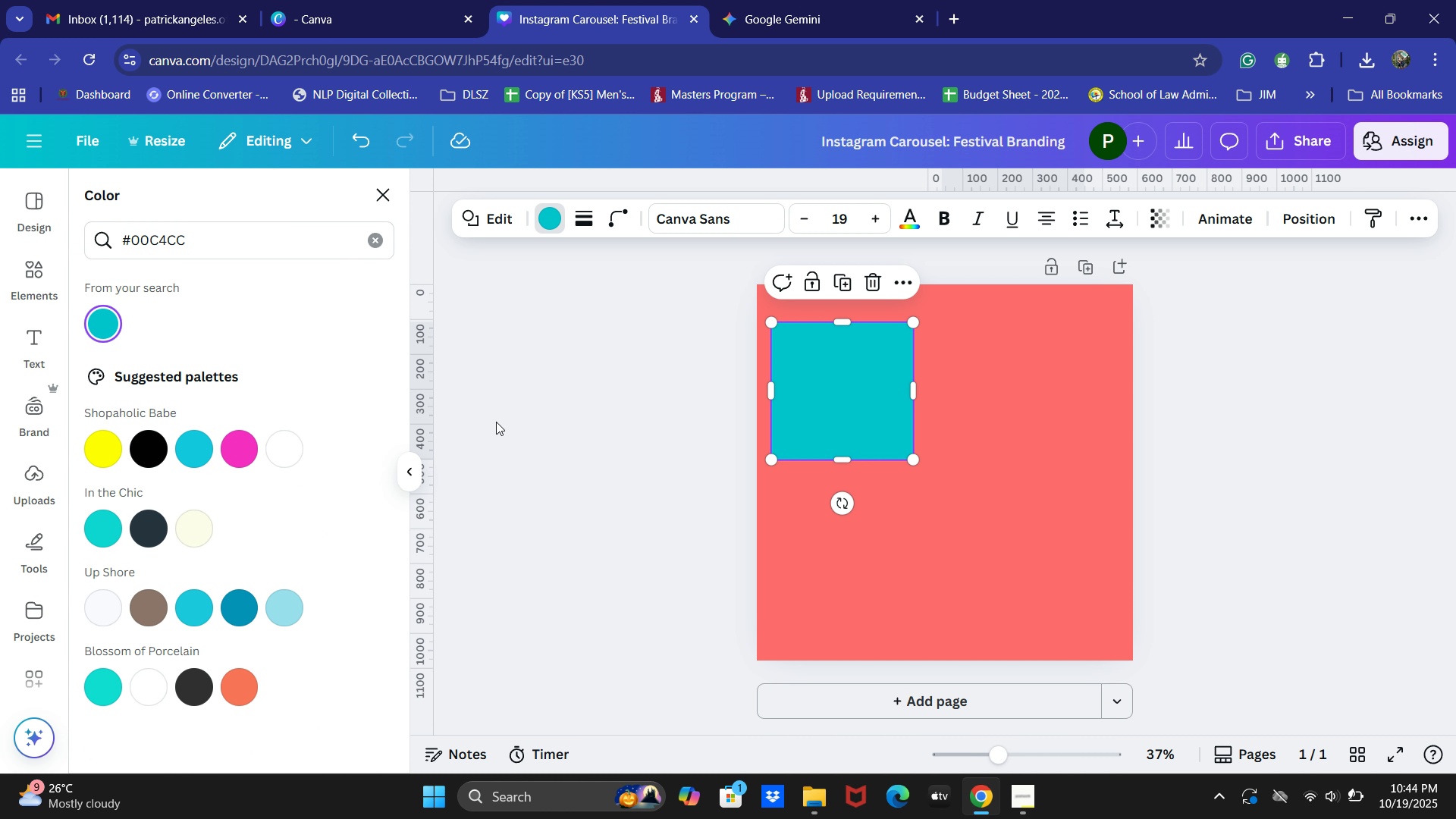 
left_click([587, 449])
 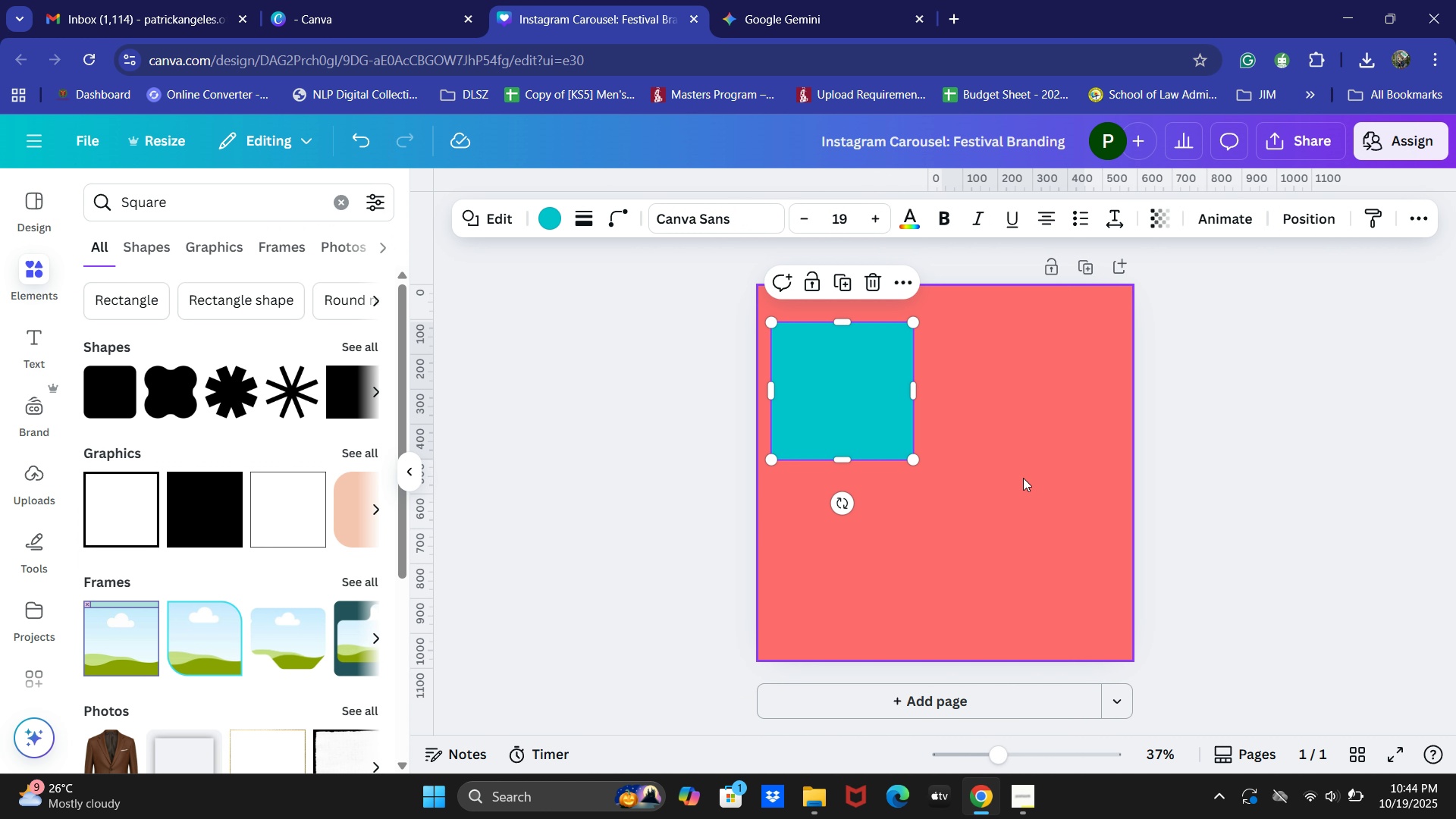 
double_click([875, 408])
 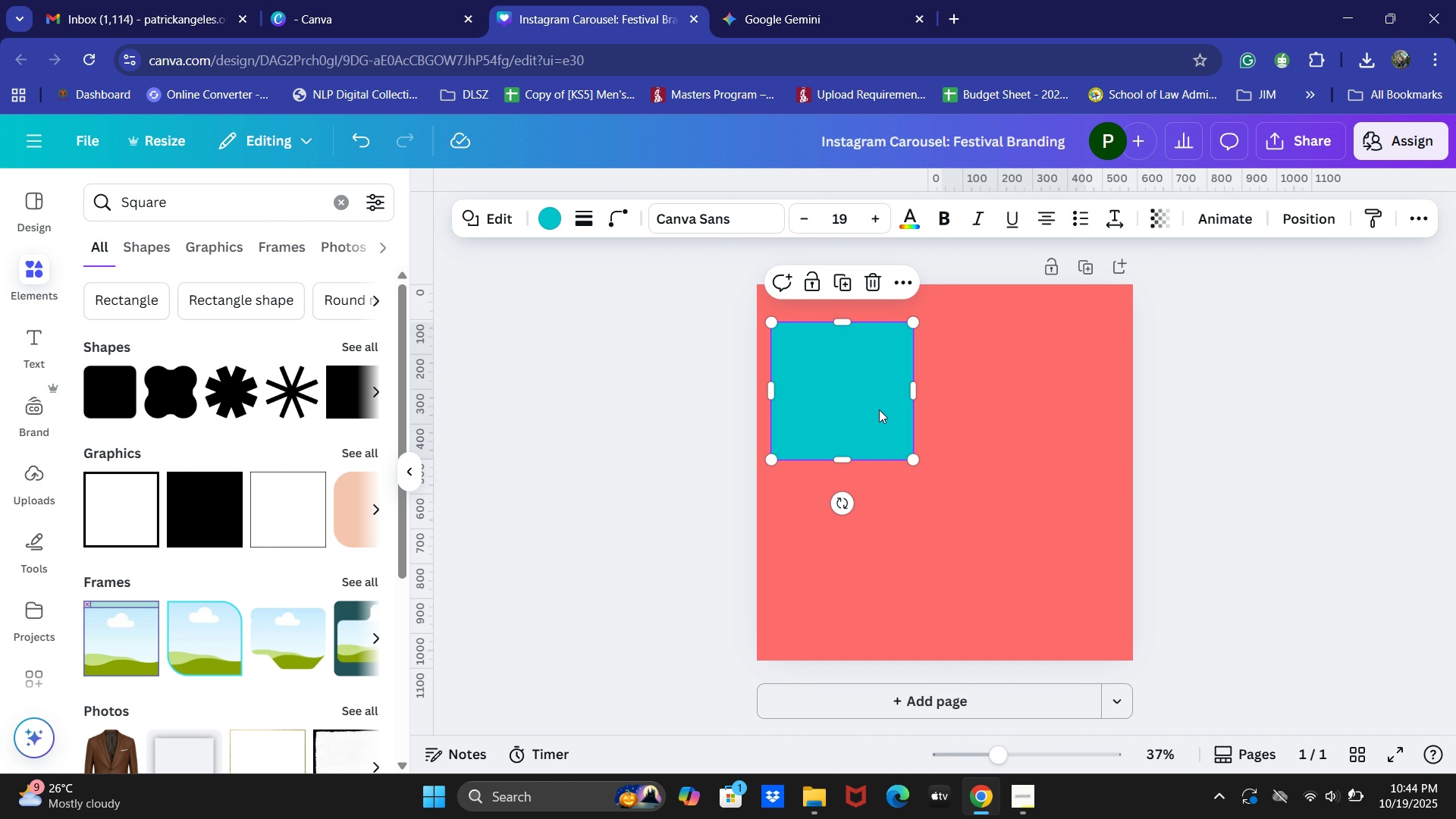 
key(Control+C)
 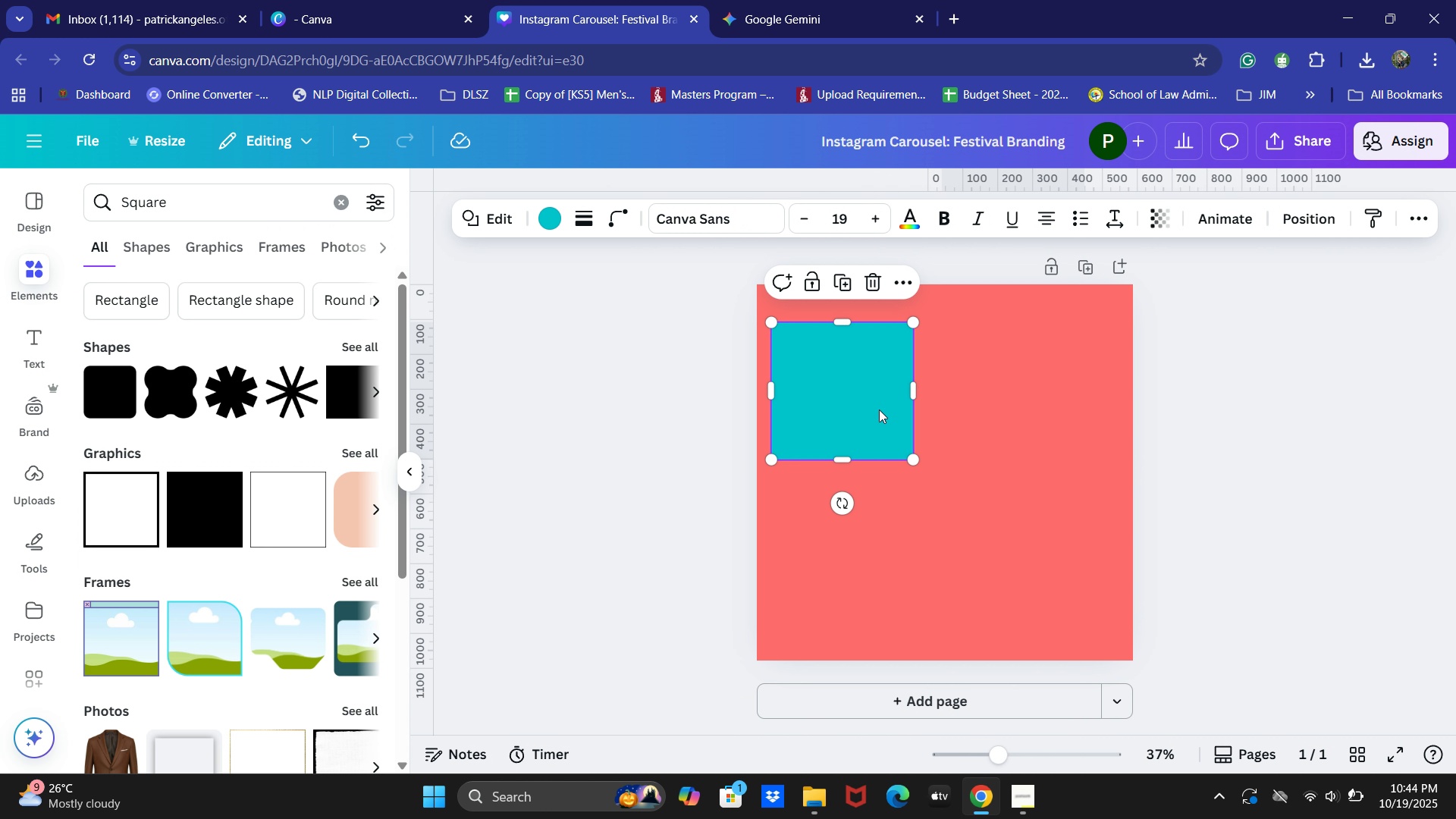 
key(Control+V)
 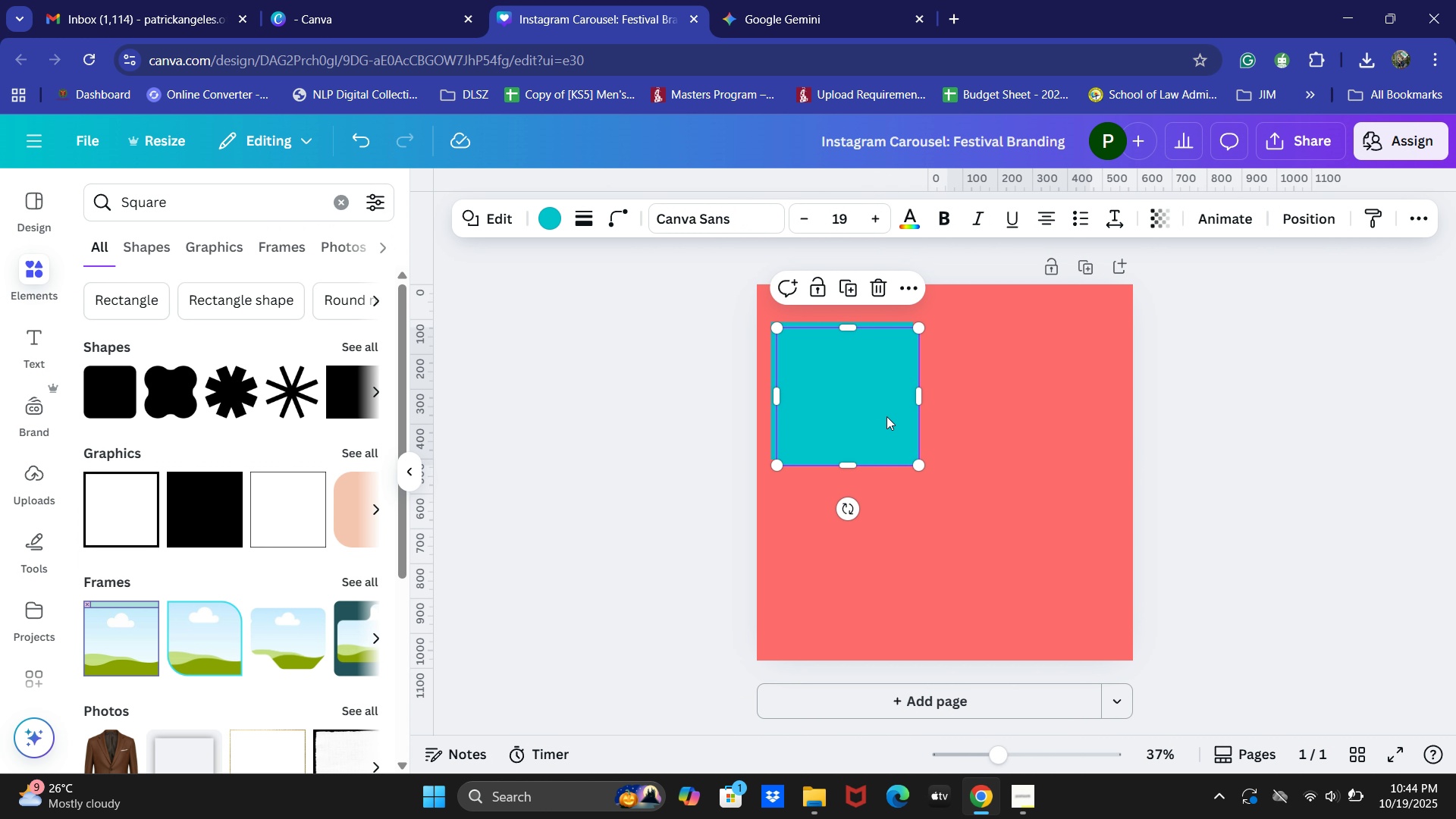 
left_click_drag(start_coordinate=[880, 410], to_coordinate=[1036, 529])
 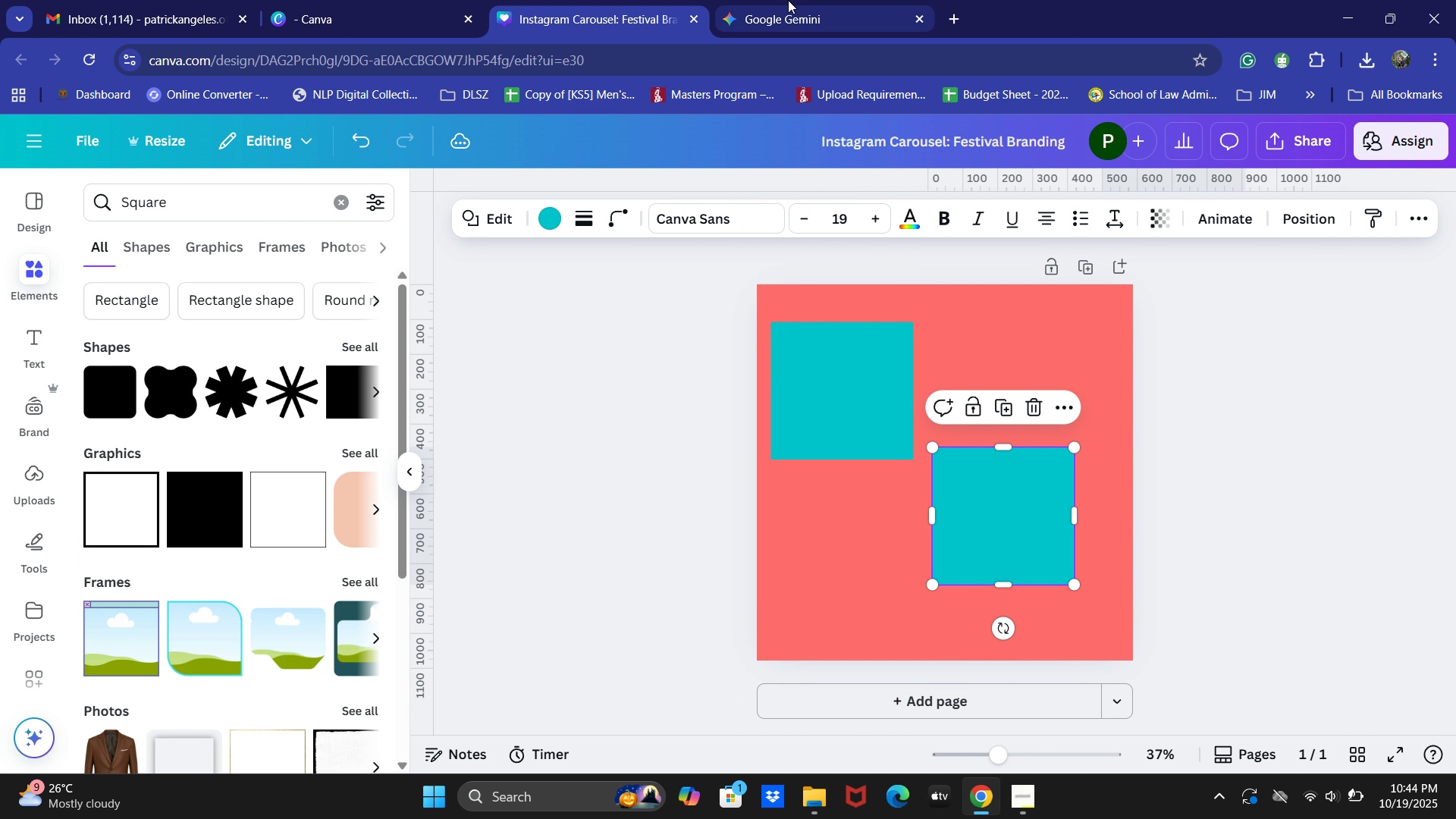 
left_click([788, 0])
 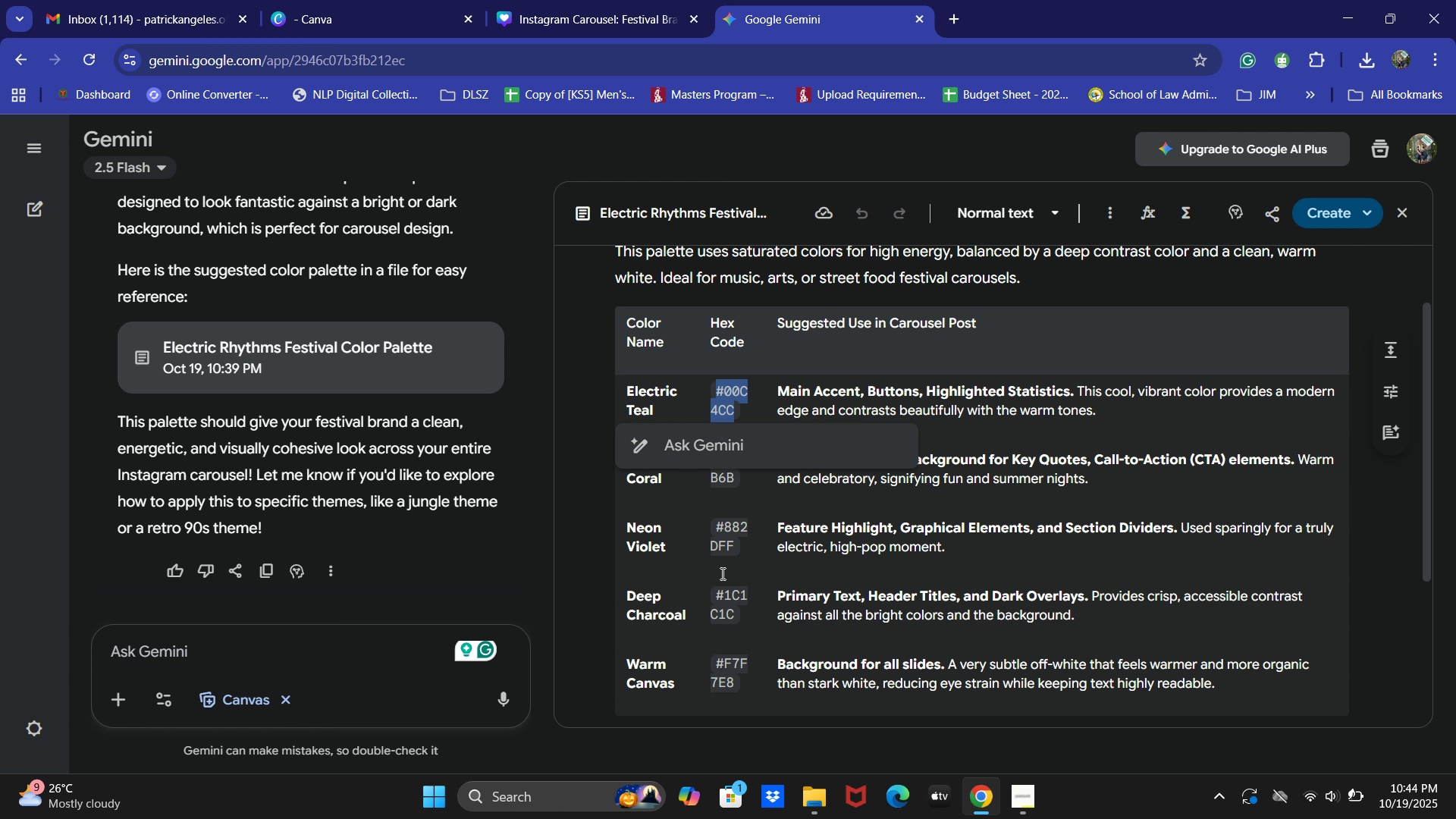 
left_click_drag(start_coordinate=[716, 526], to_coordinate=[739, 550])
 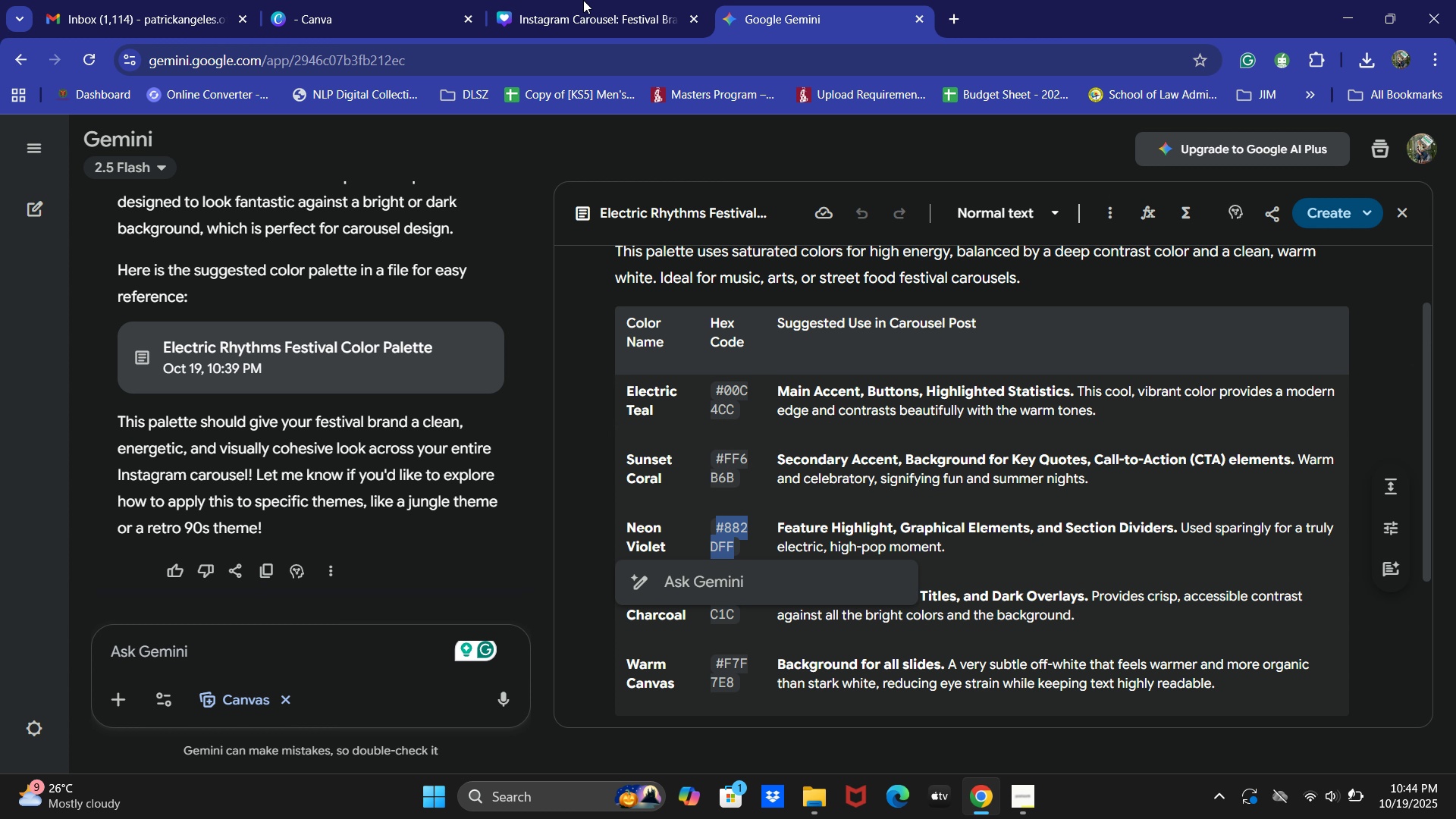 
key(Control+C)
 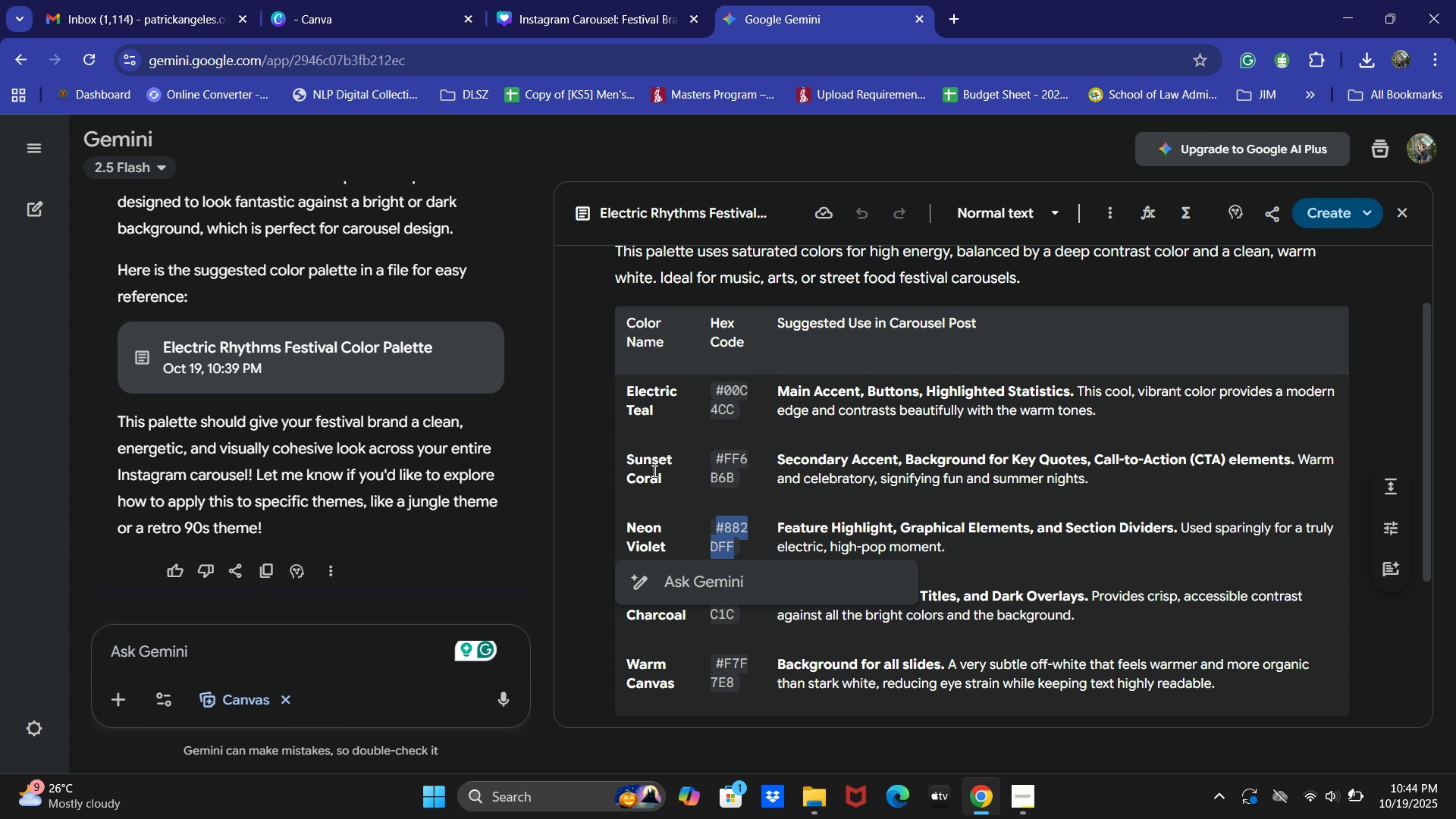 
key(Control+C)
 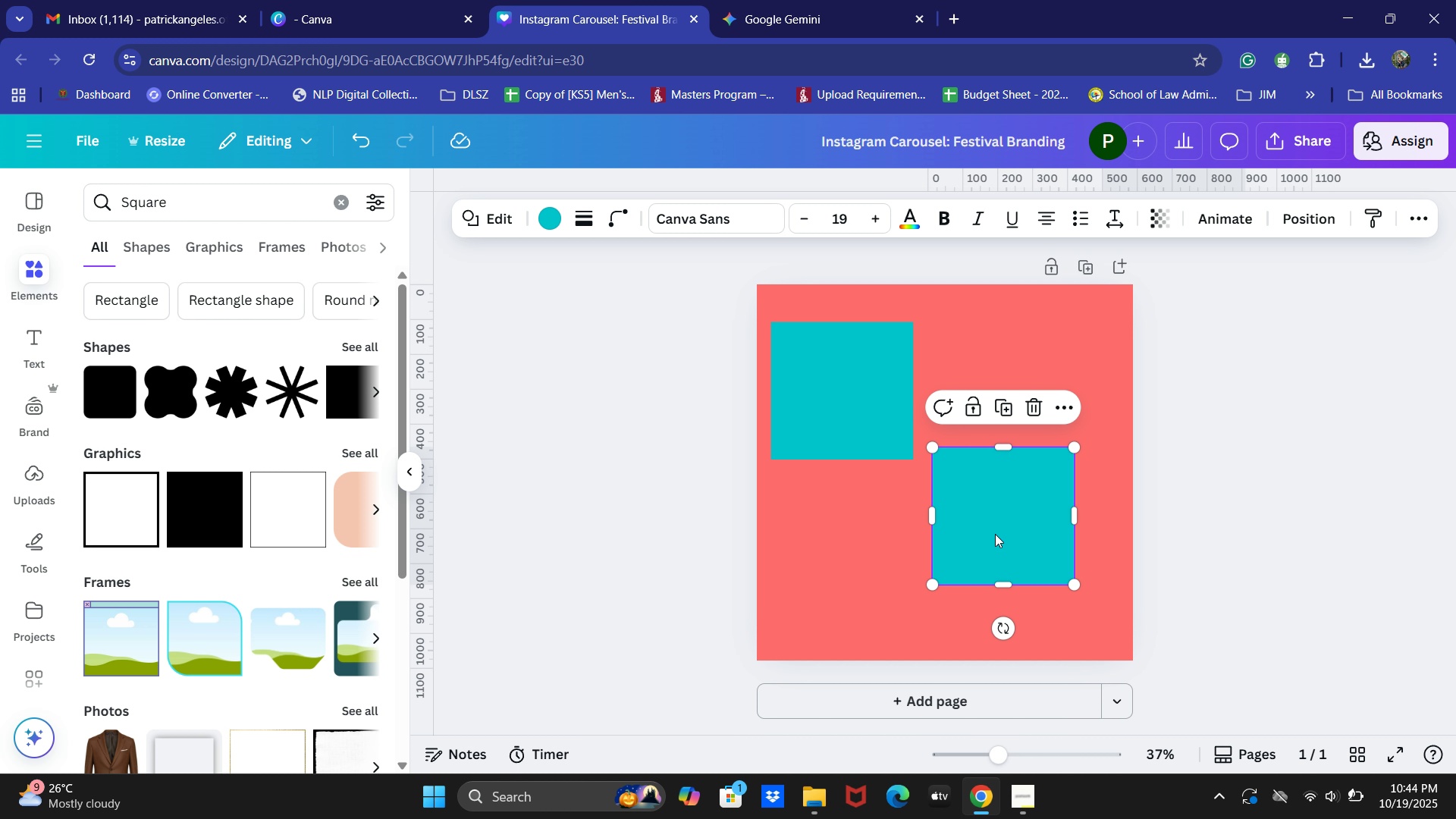 
left_click([996, 534])
 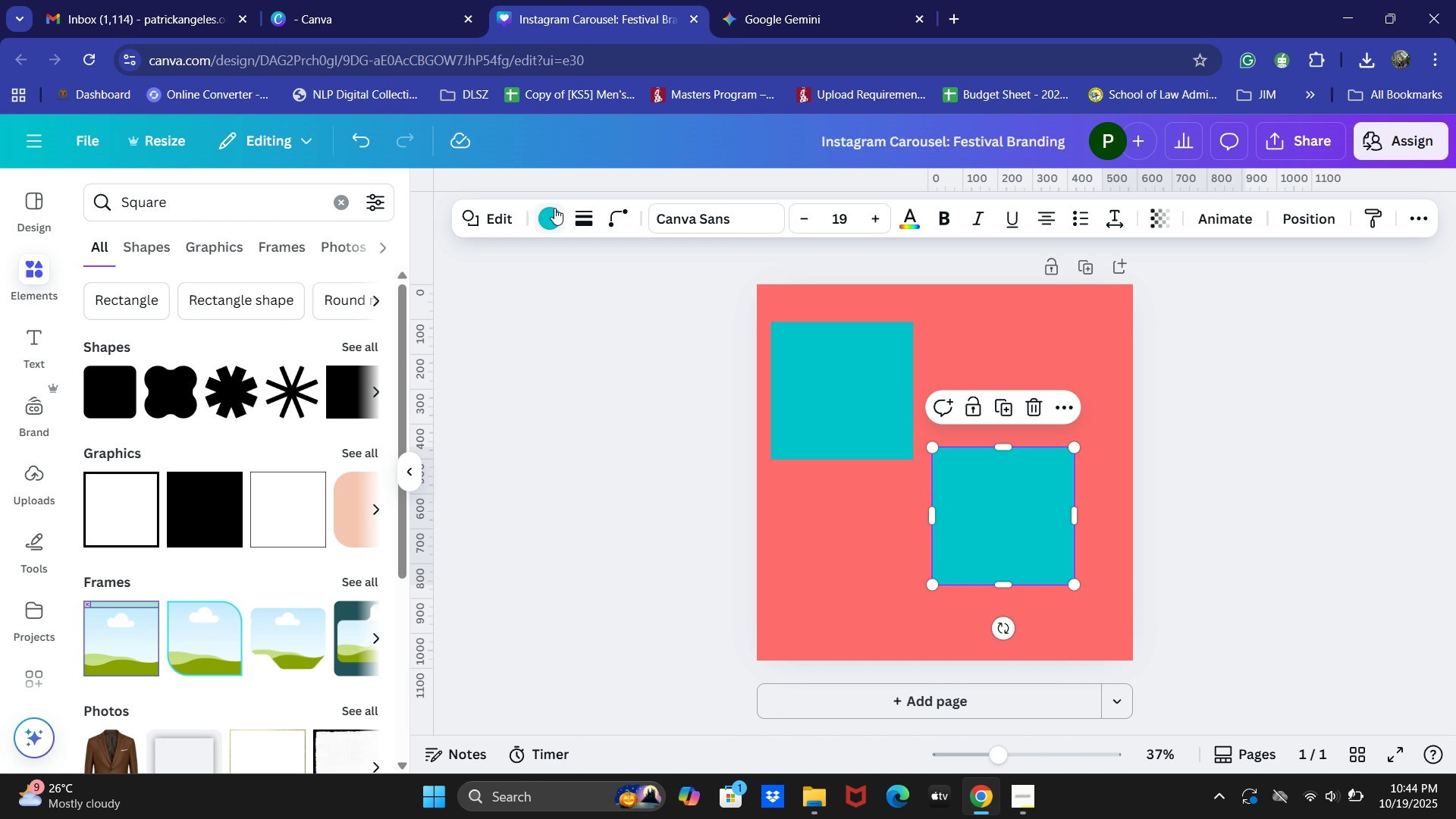 
left_click([554, 208])
 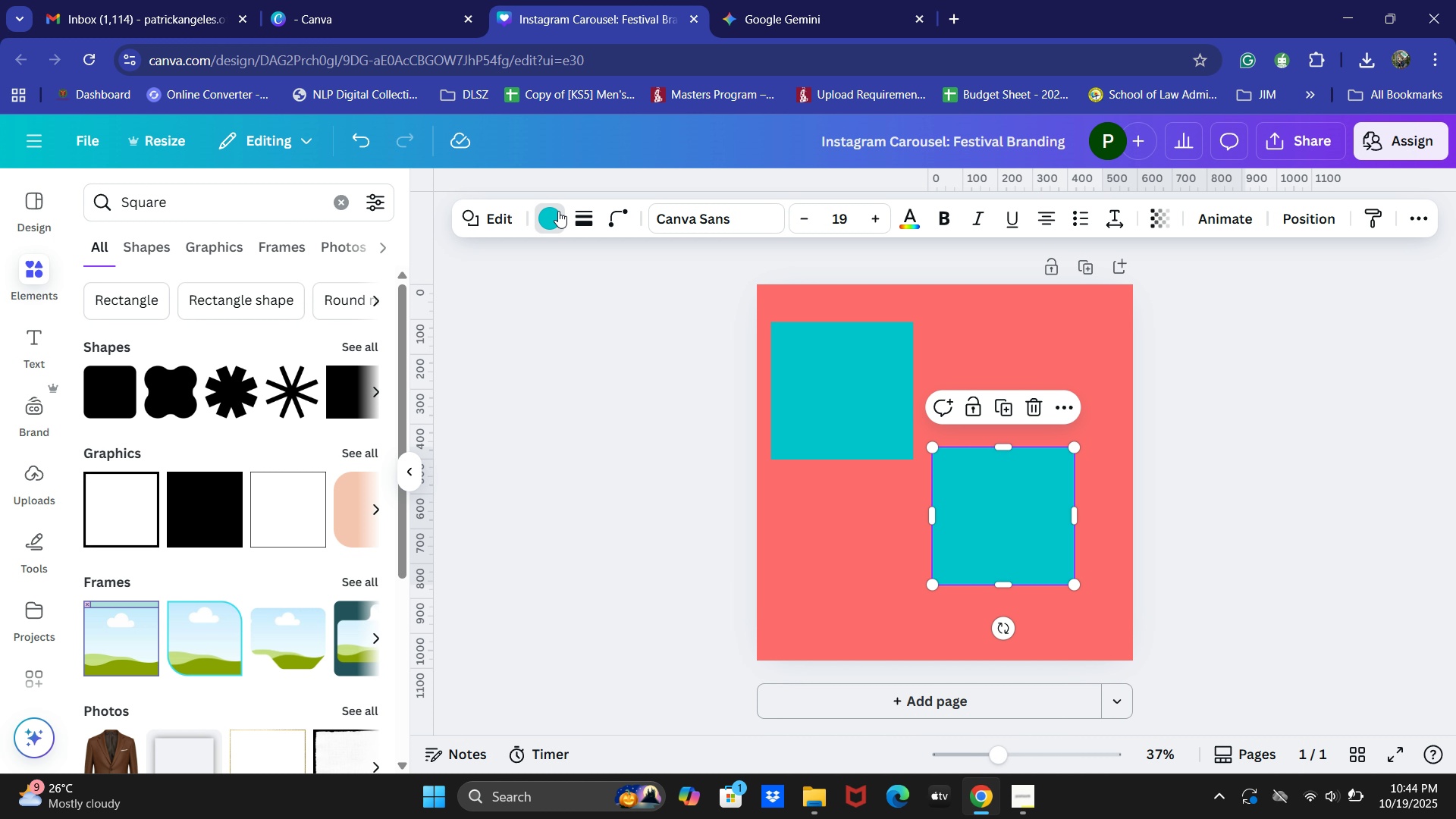 
hold_key(key=ControlLeft, duration=0.36)
 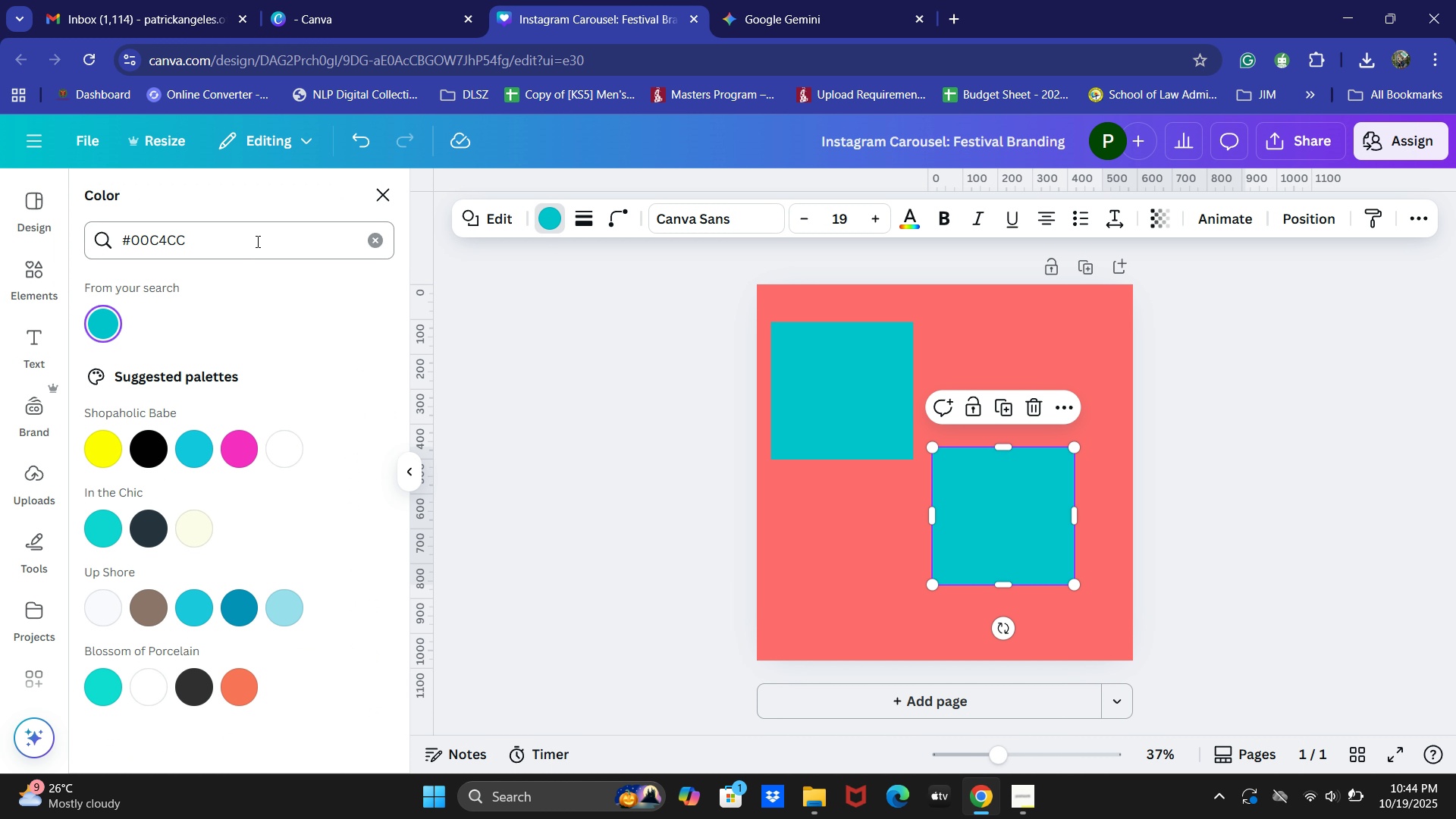 
left_click([256, 239])
 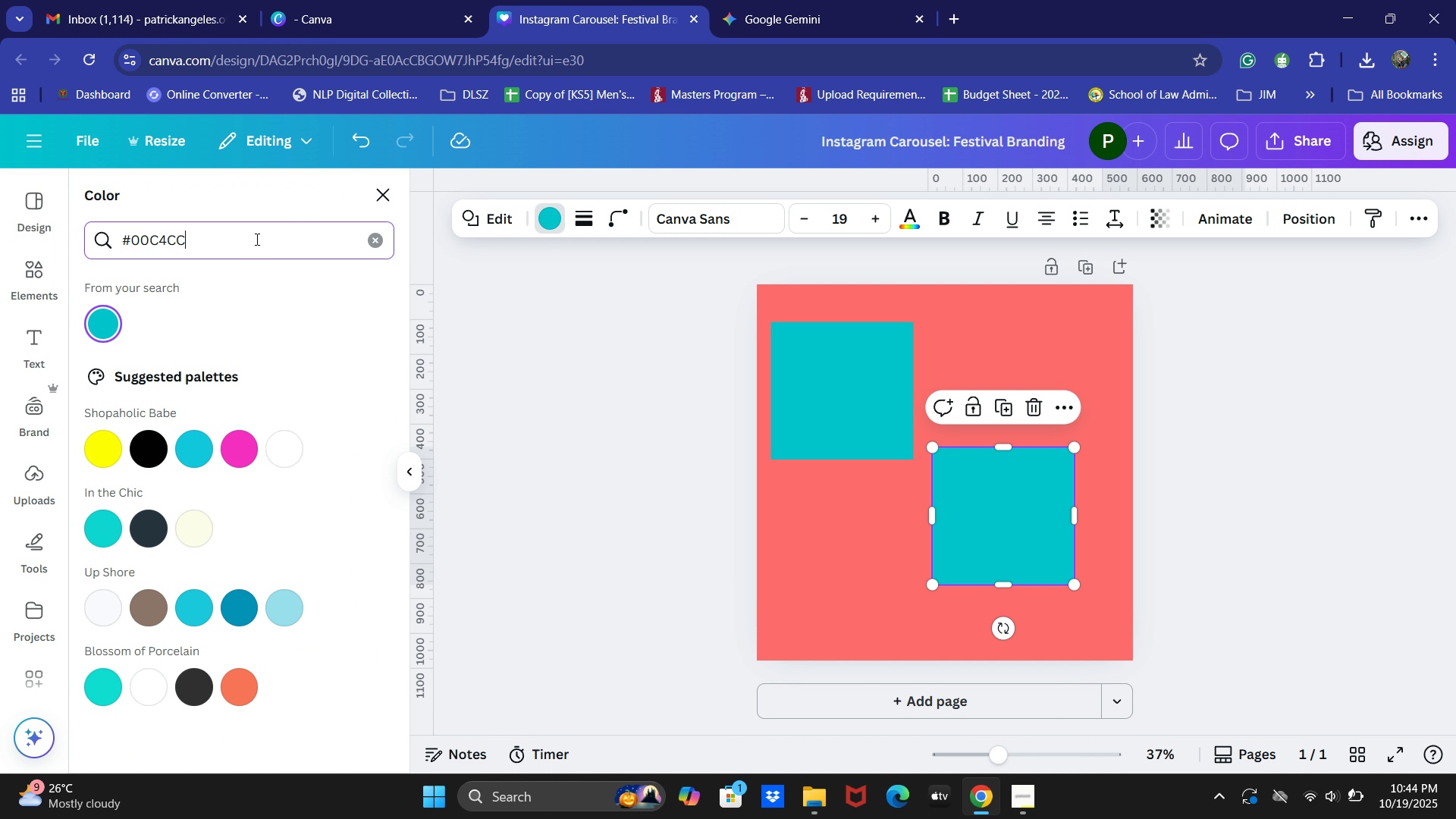 
key(Control+A)
 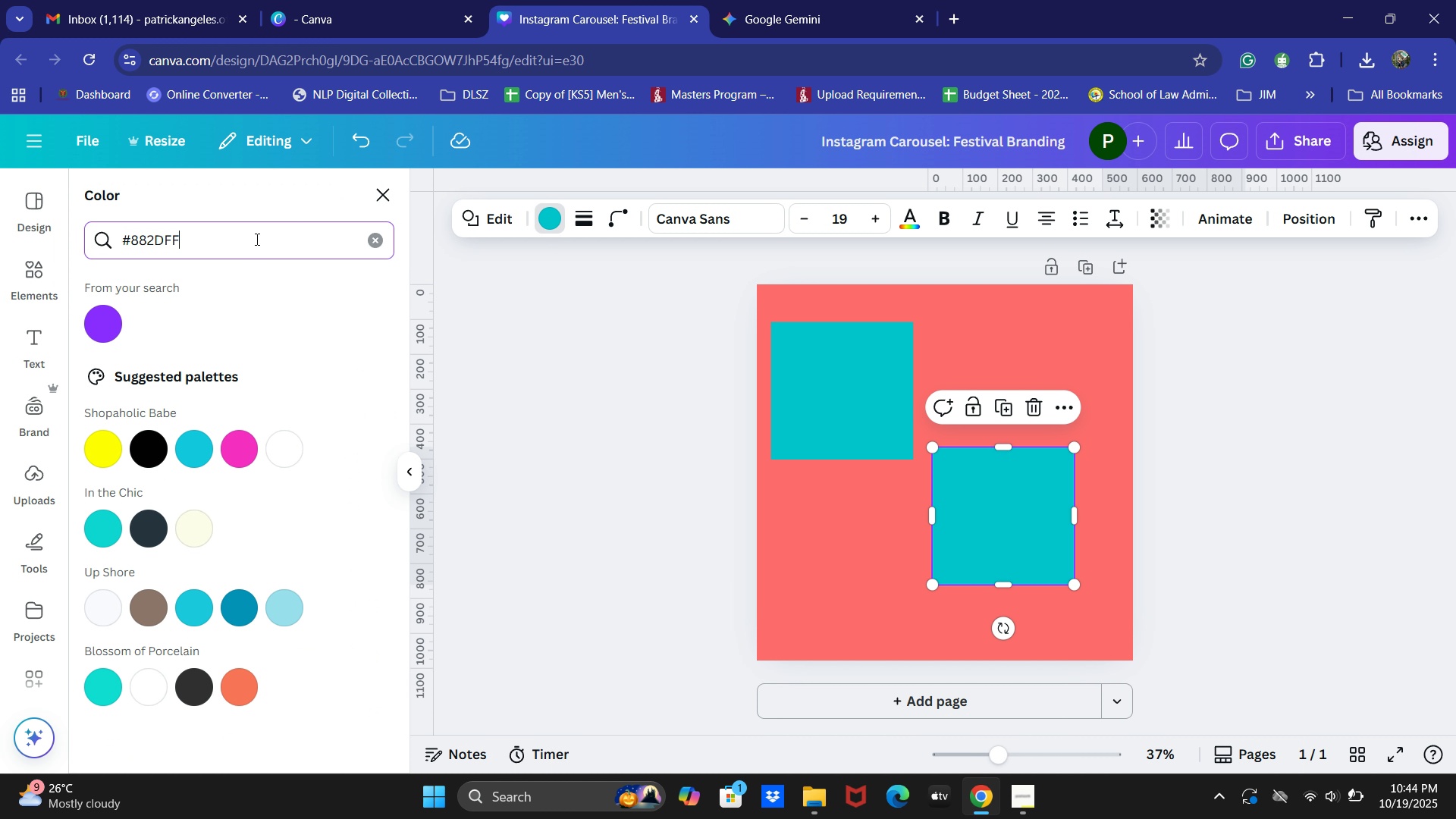 
key(Control+V)
 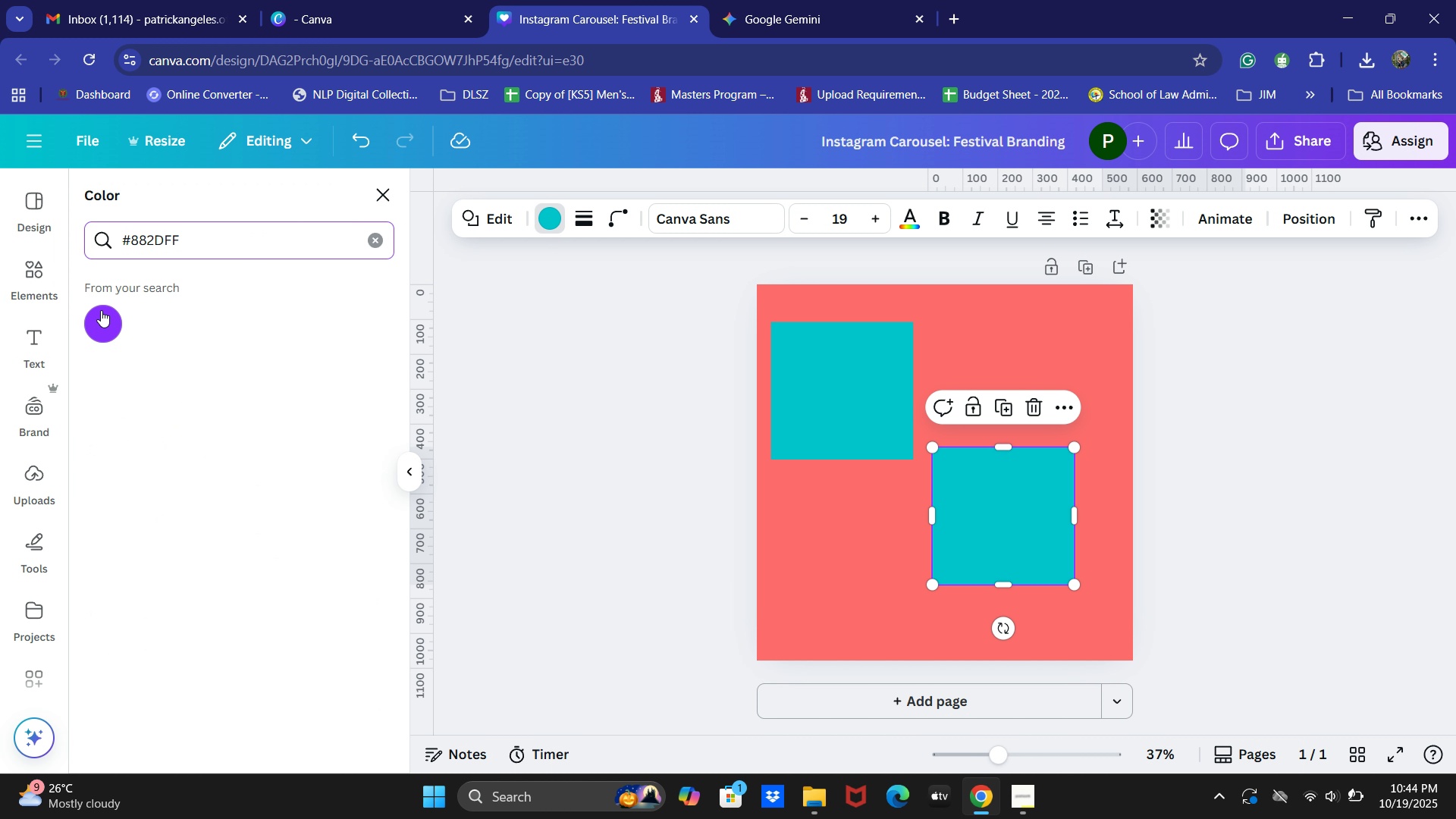 
left_click([101, 312])
 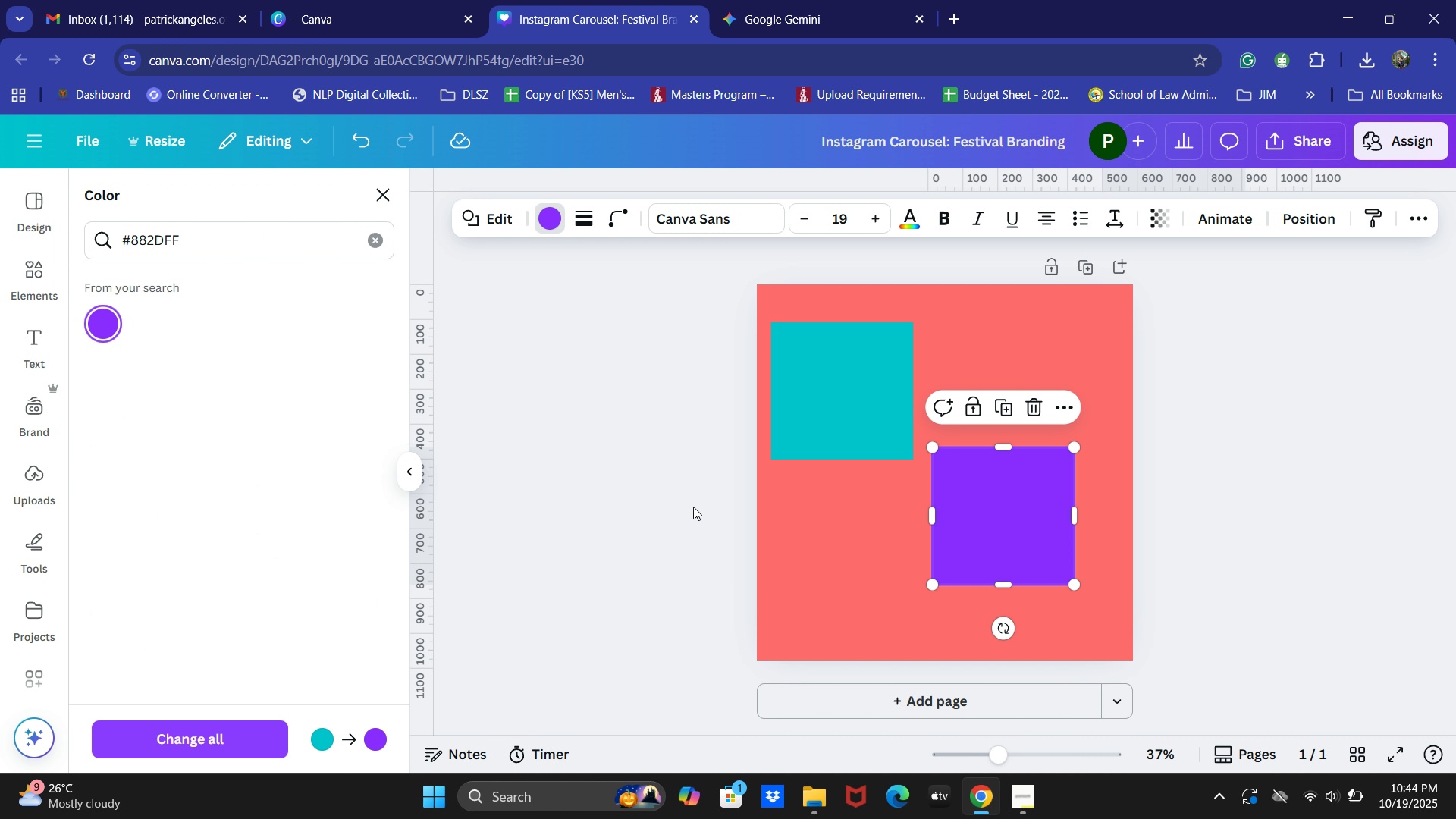 
left_click([687, 510])
 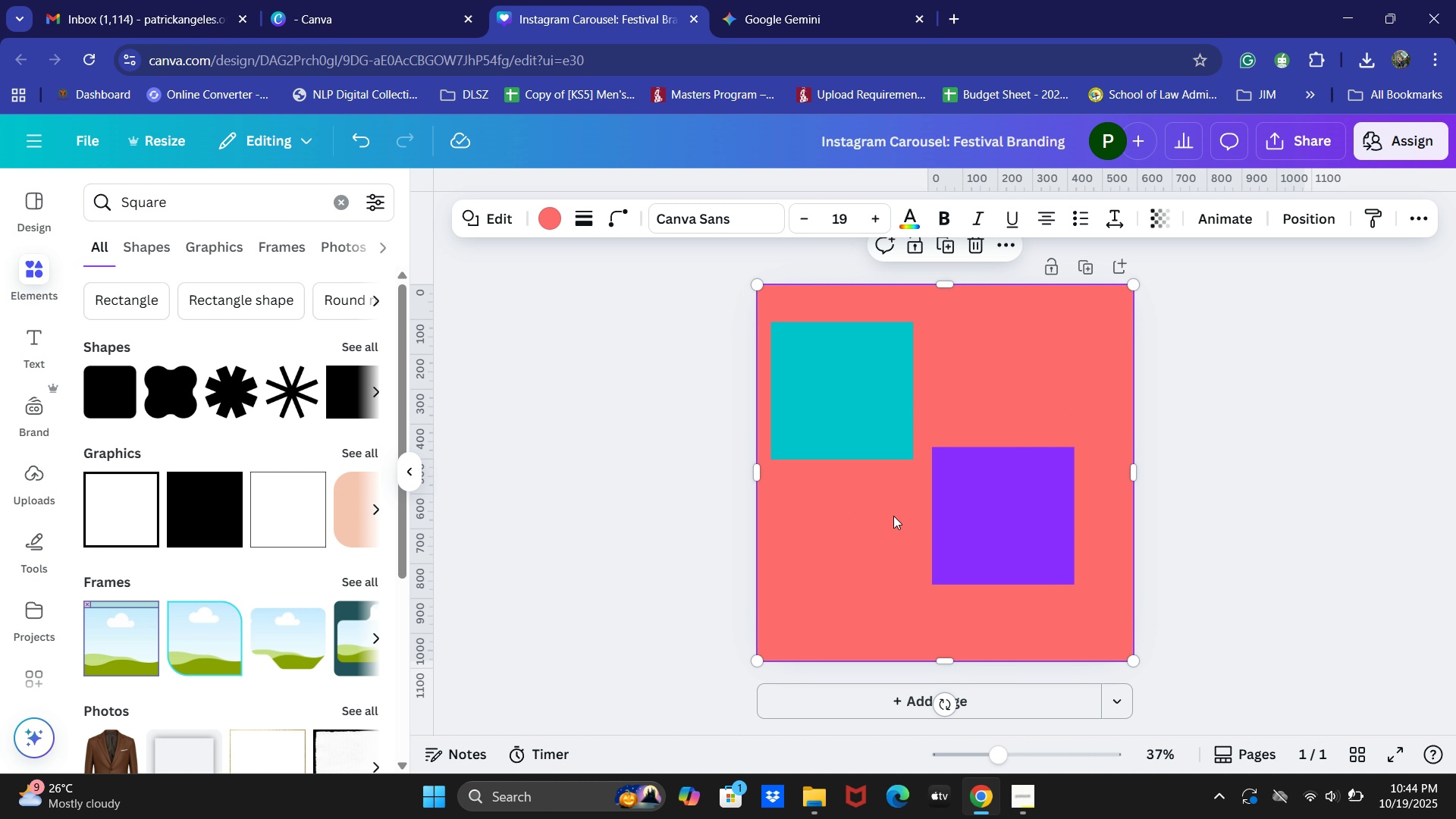 
double_click([1003, 510])
 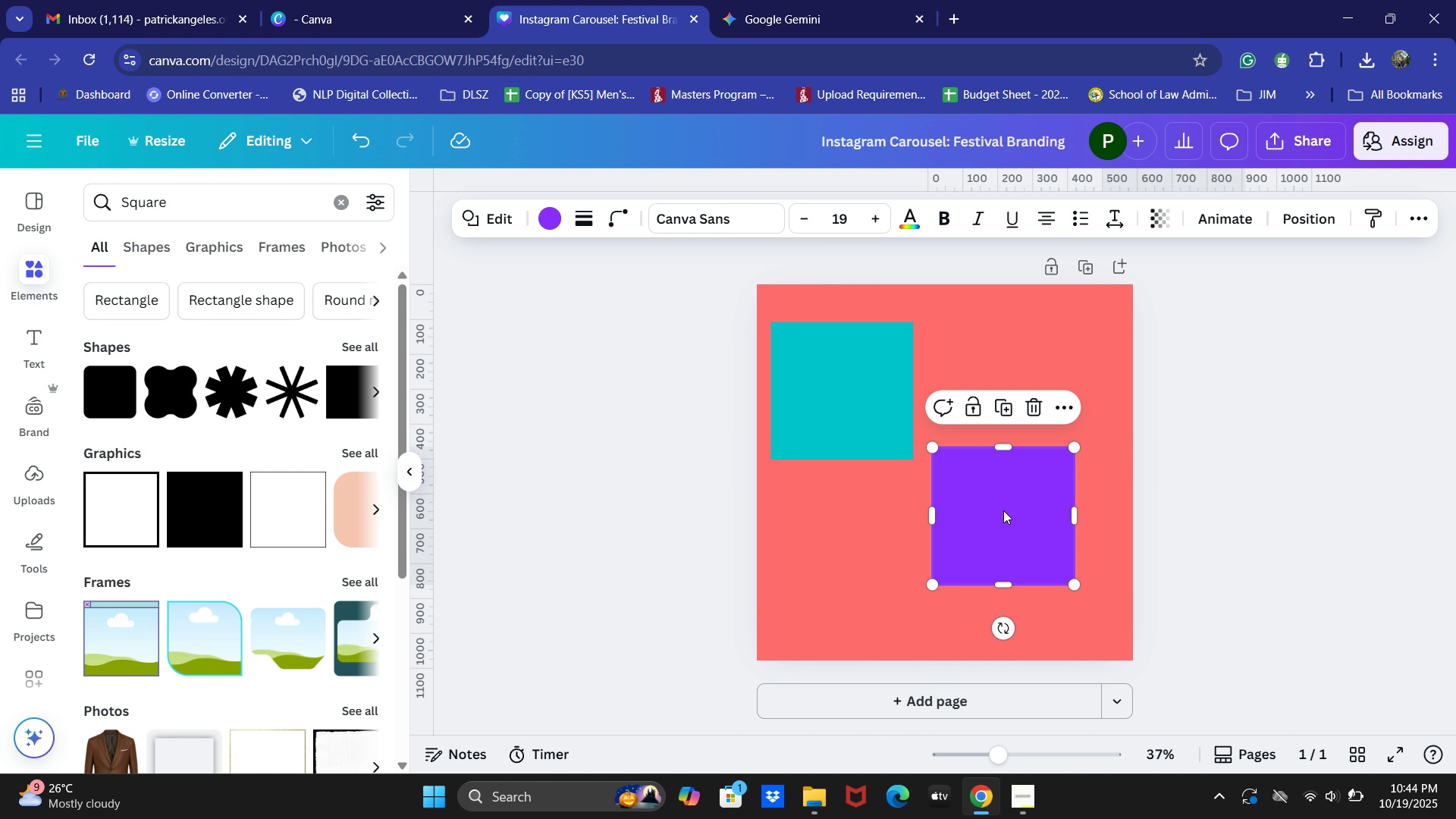 
key(Control+C)
 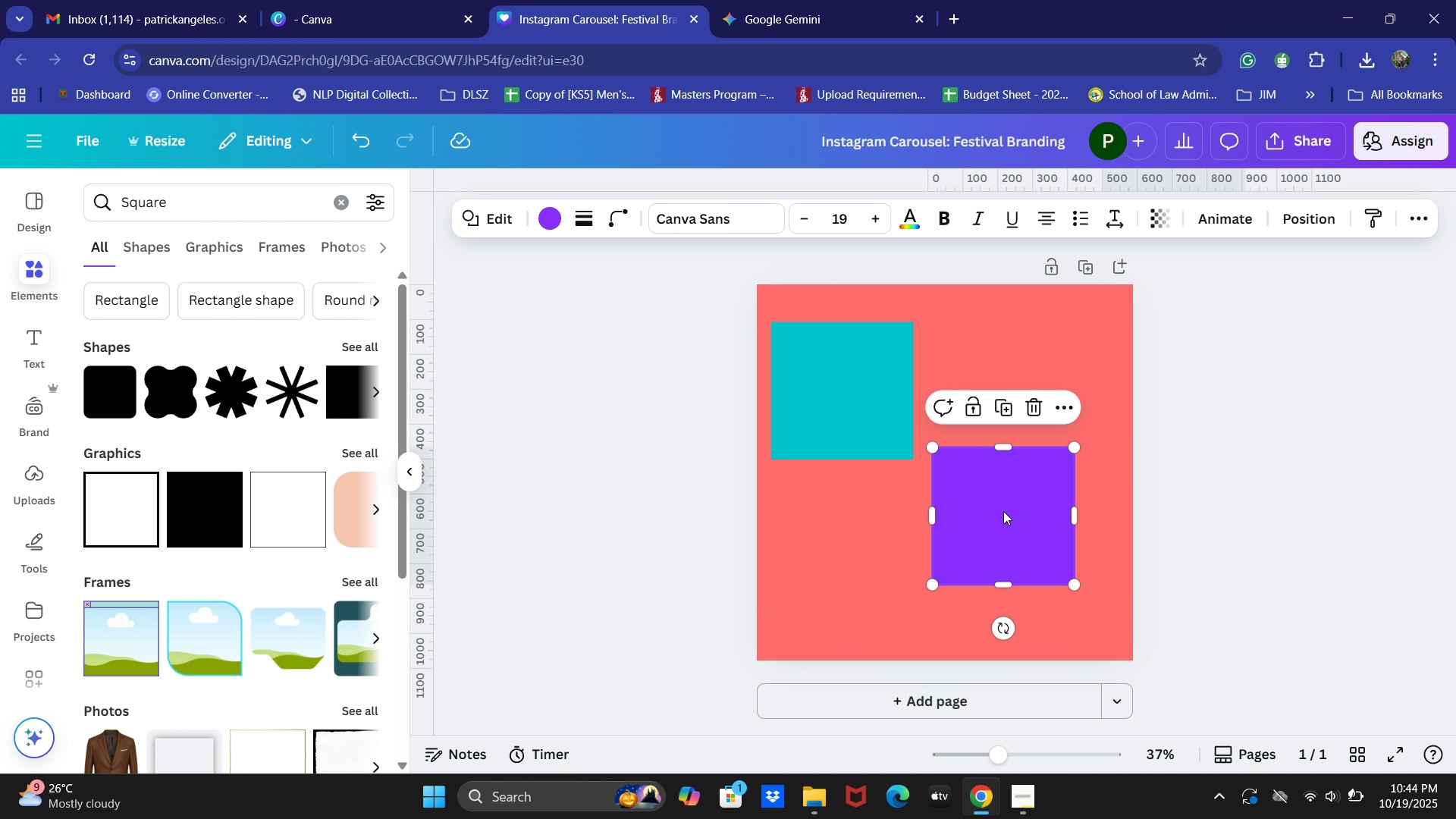 
key(Control+V)
 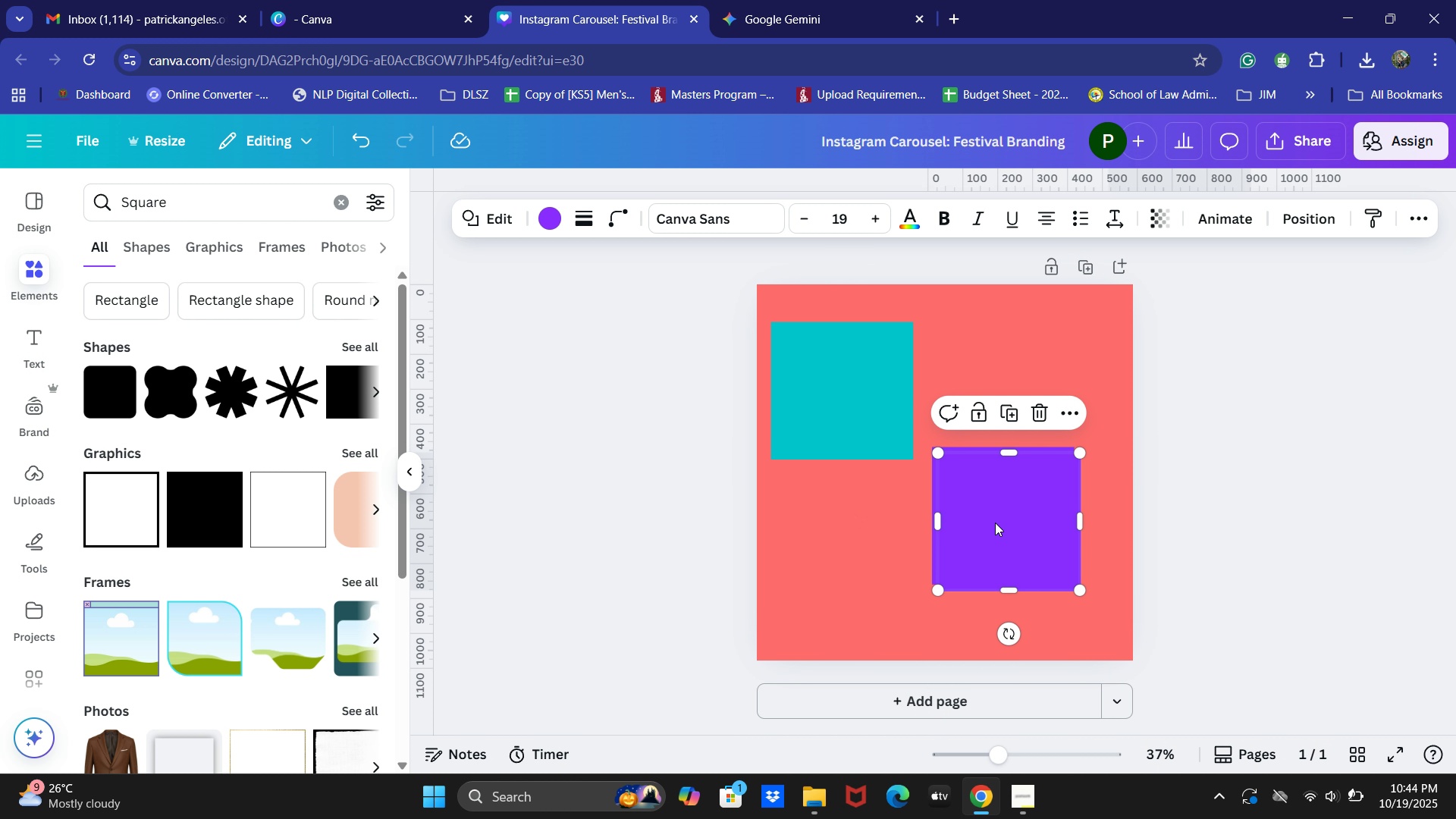 
left_click_drag(start_coordinate=[1001, 516], to_coordinate=[864, 563])
 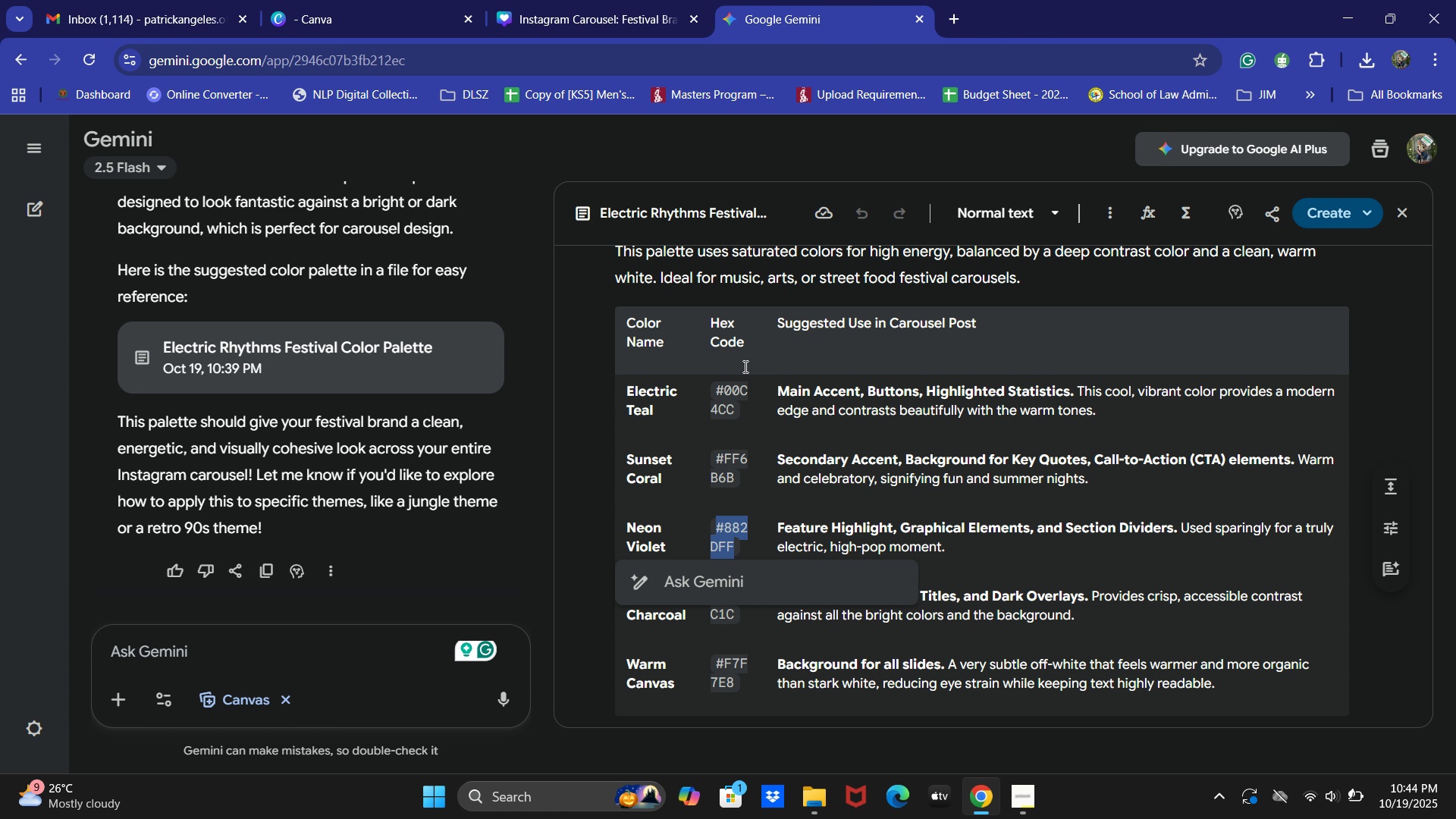 
left_click([607, 452])
 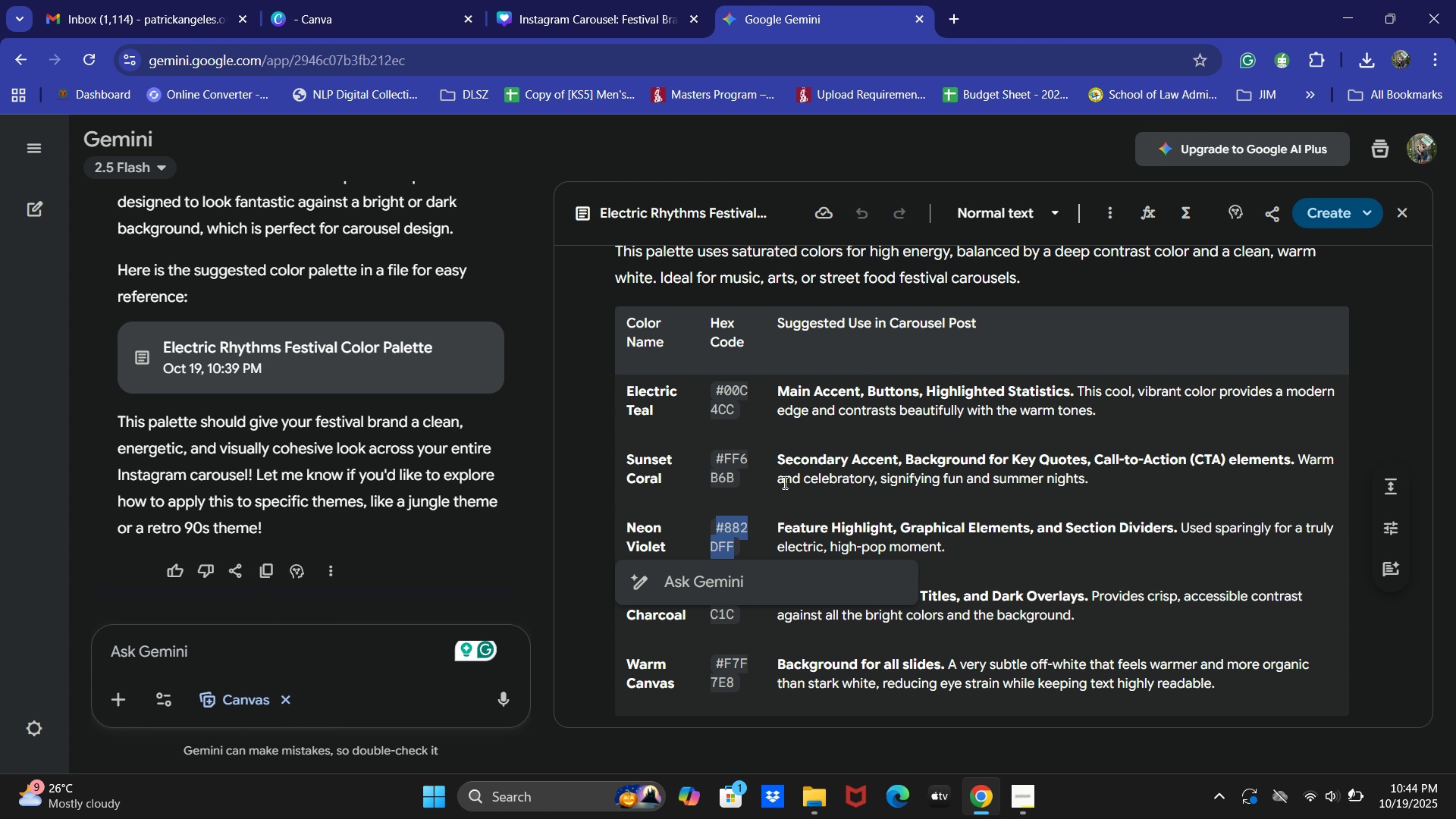 
scroll: coordinate [786, 482], scroll_direction: down, amount: 1.0
 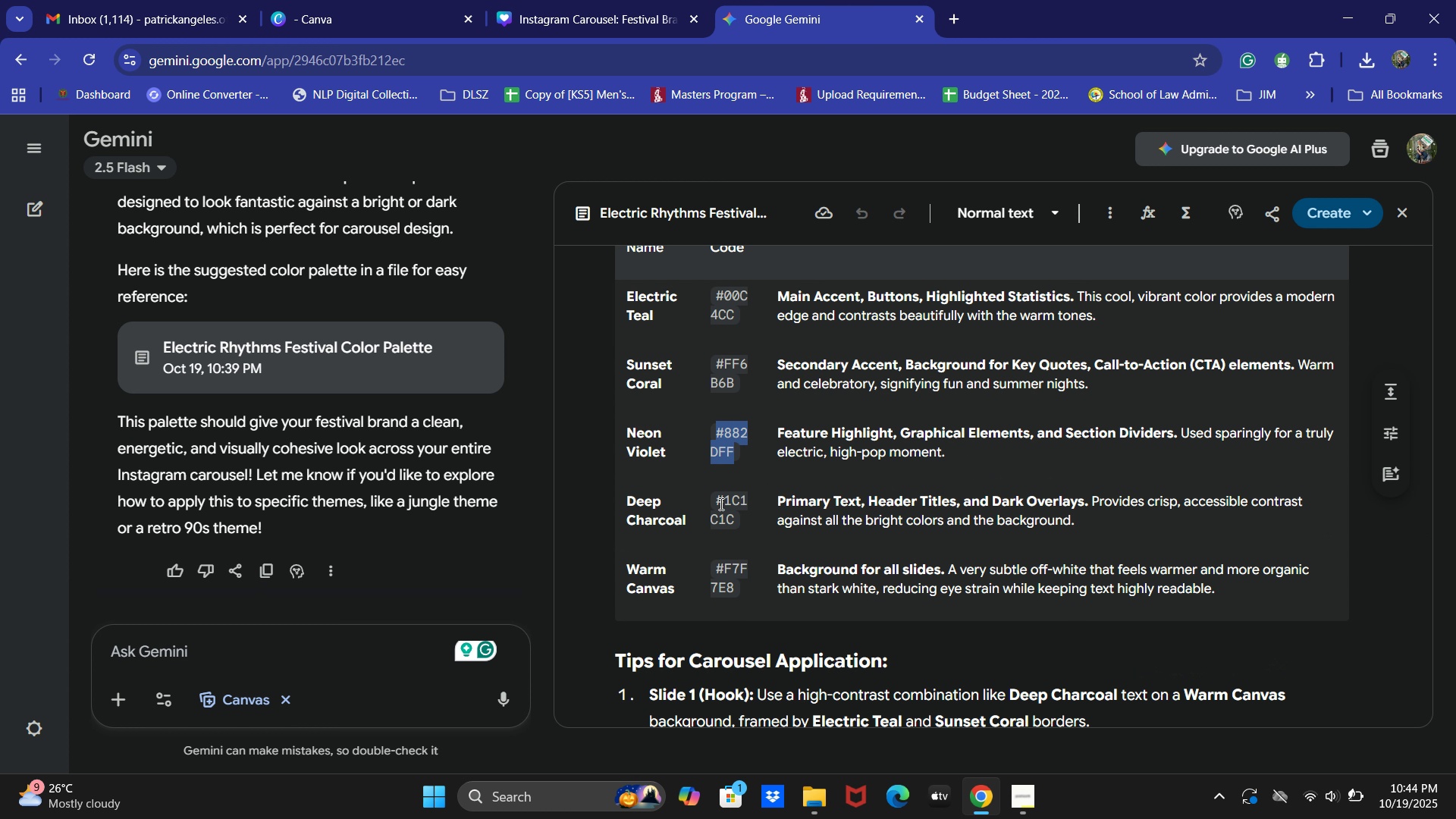 
left_click_drag(start_coordinate=[717, 496], to_coordinate=[740, 514])
 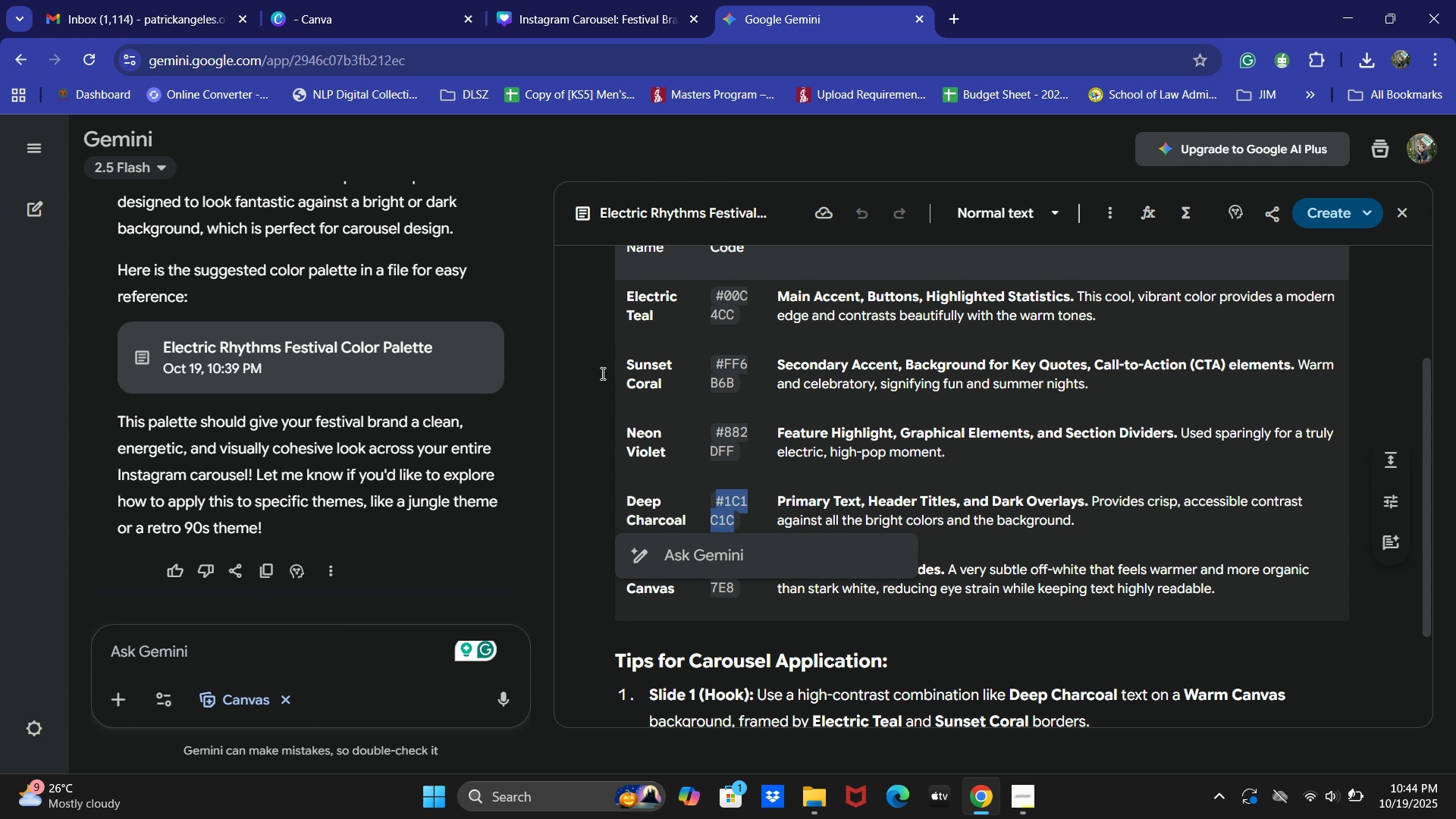 
key(Control+C)
 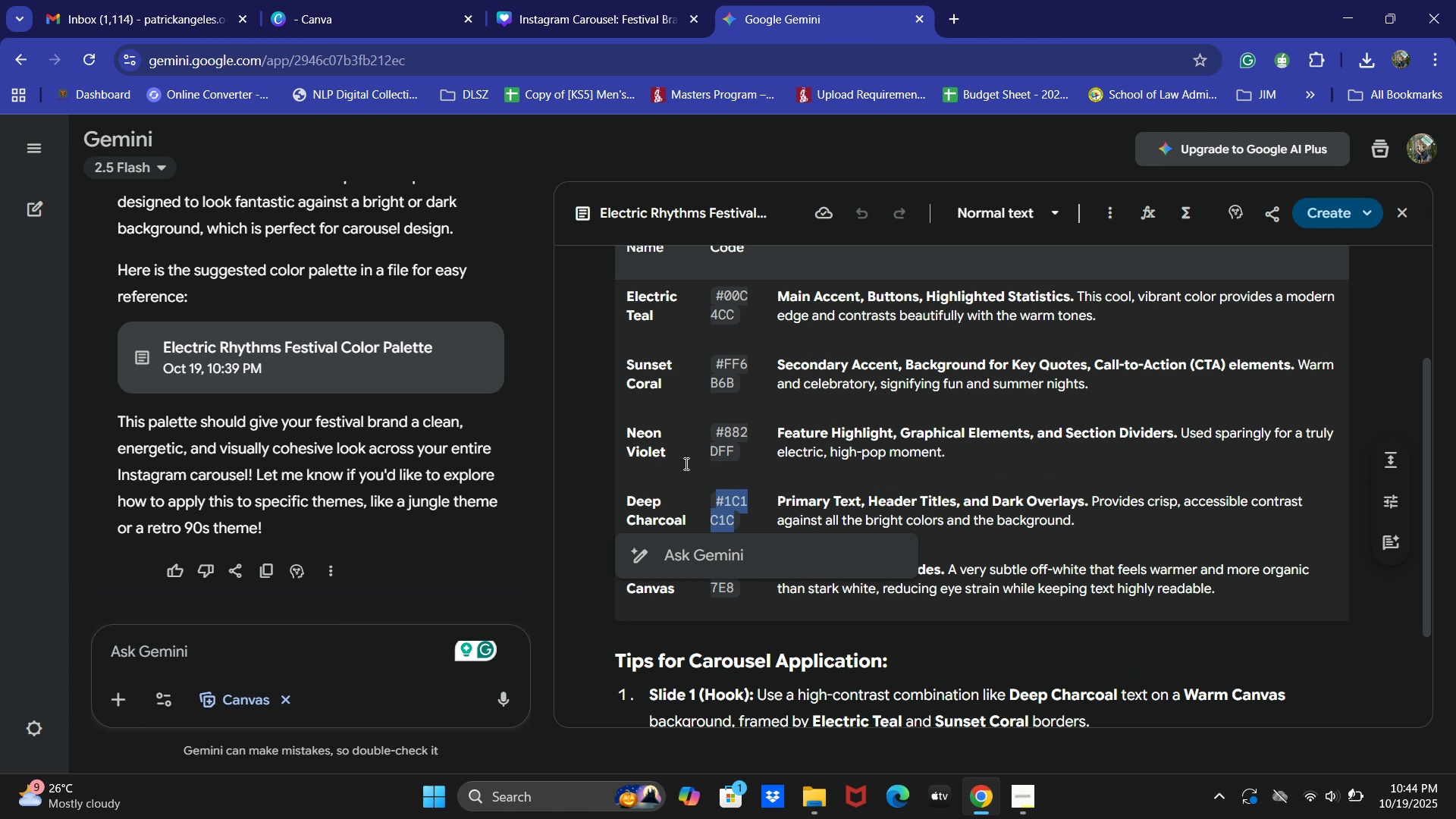 
key(Control+C)
 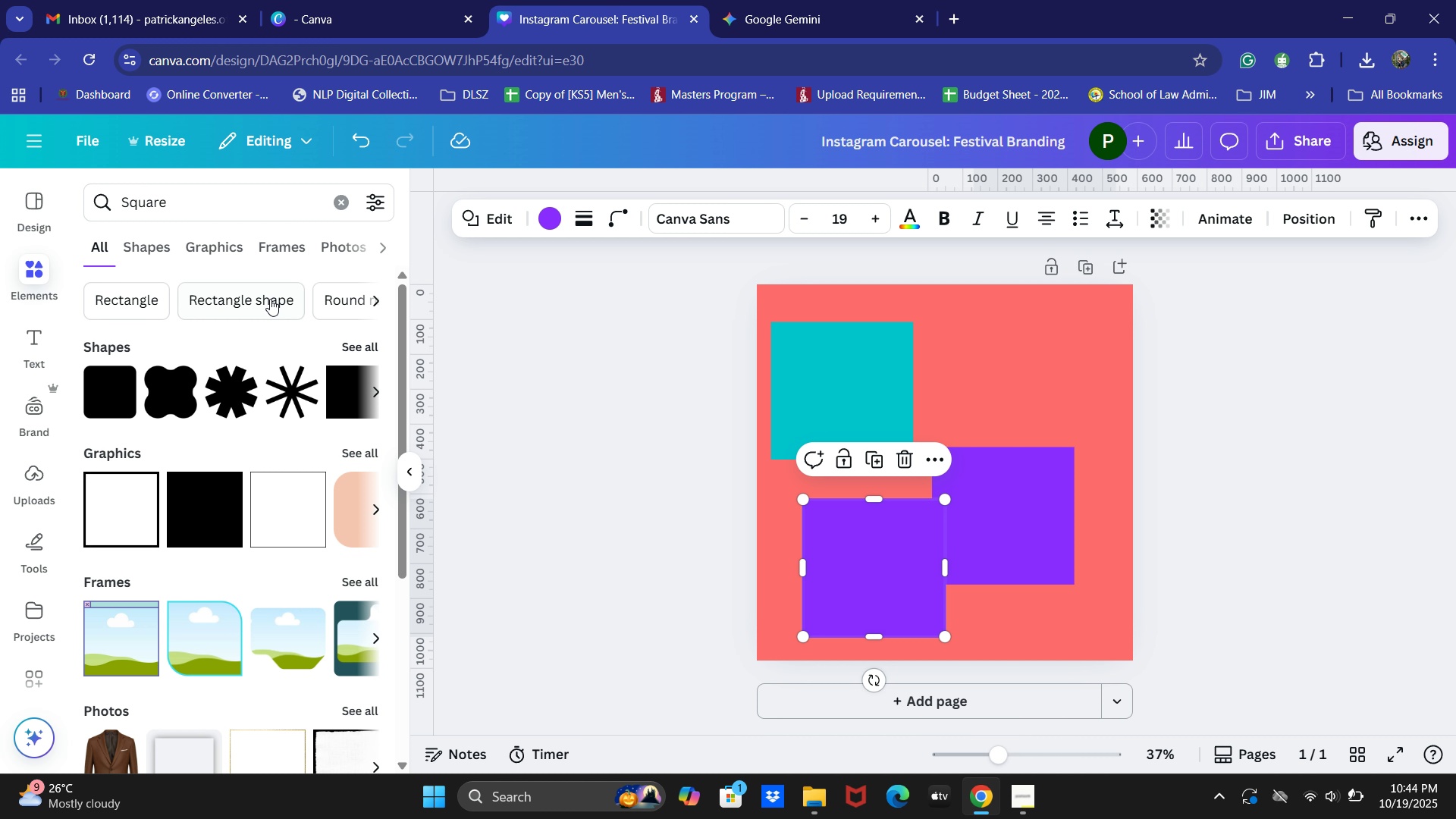 
left_click([219, 197])
 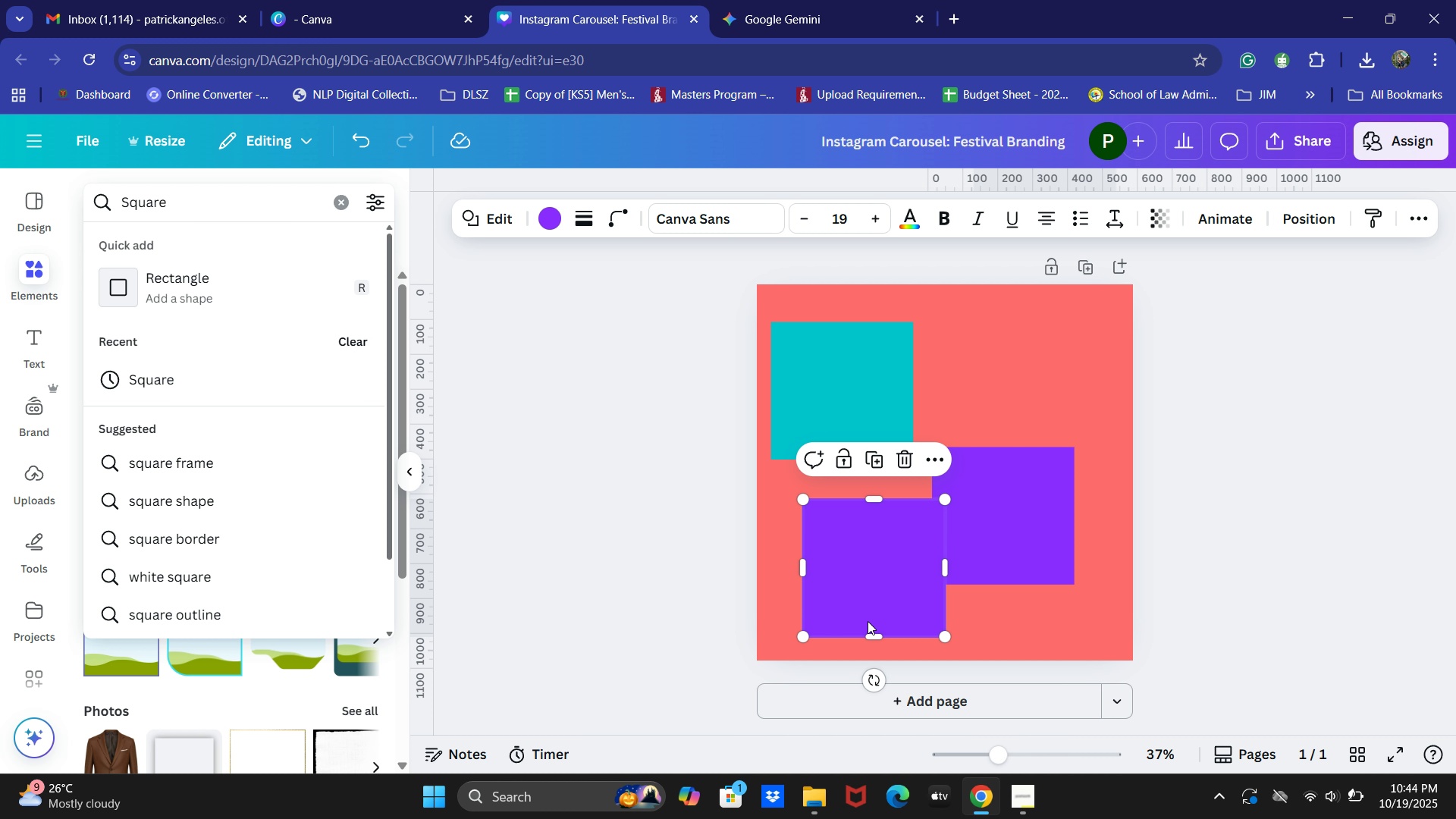 
left_click([864, 578])
 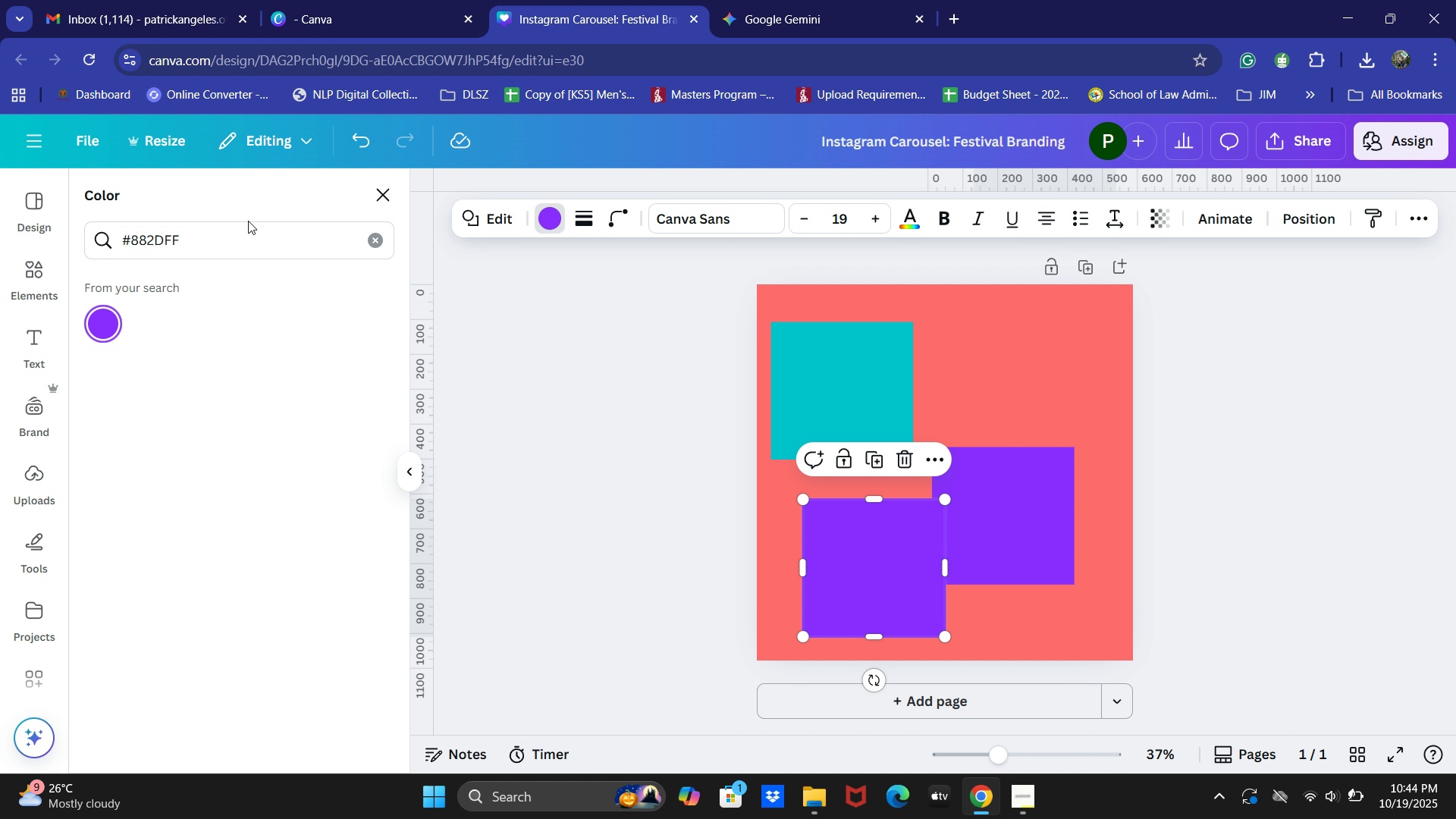 
left_click([237, 233])
 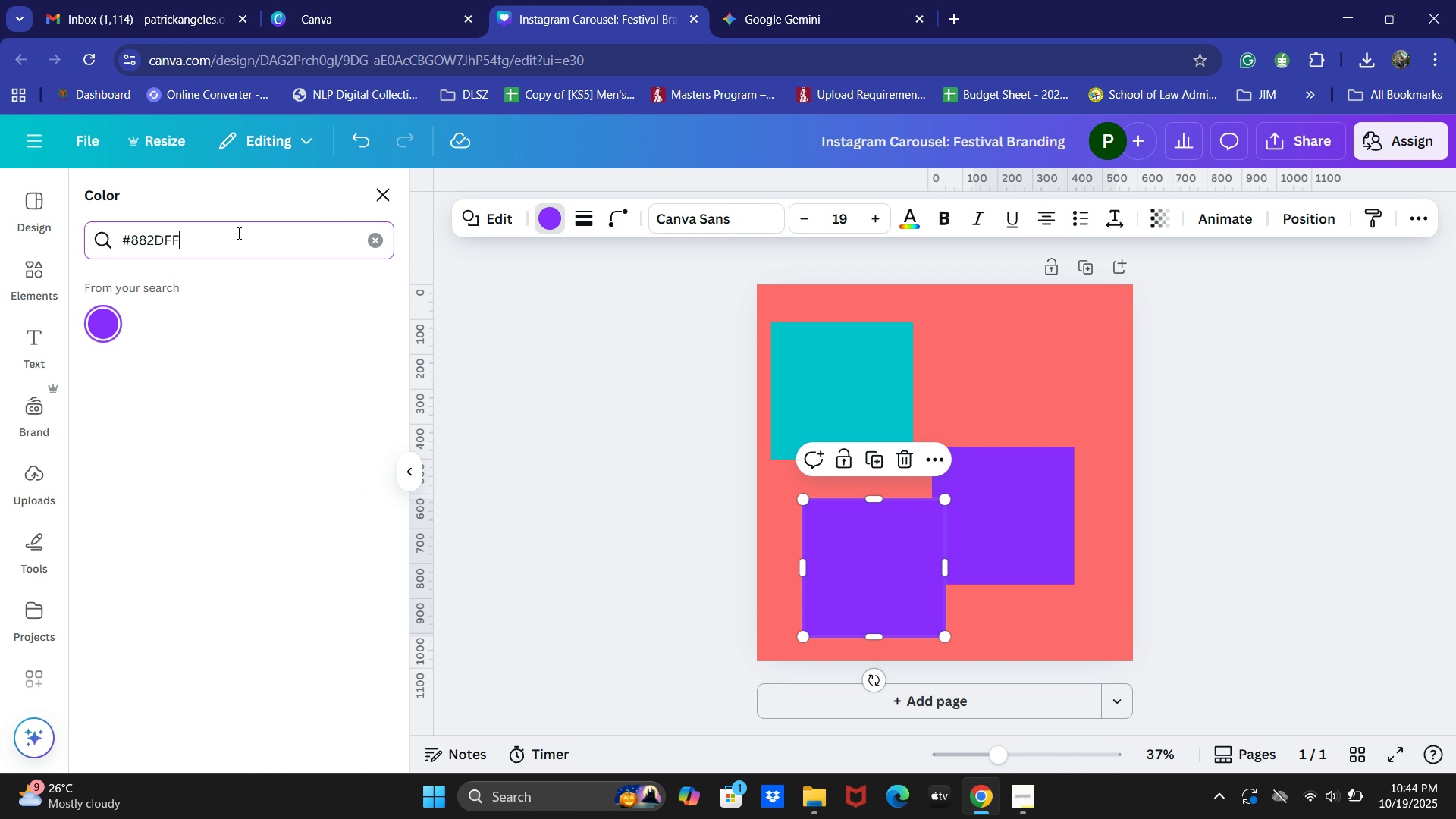 
key(Control+A)
 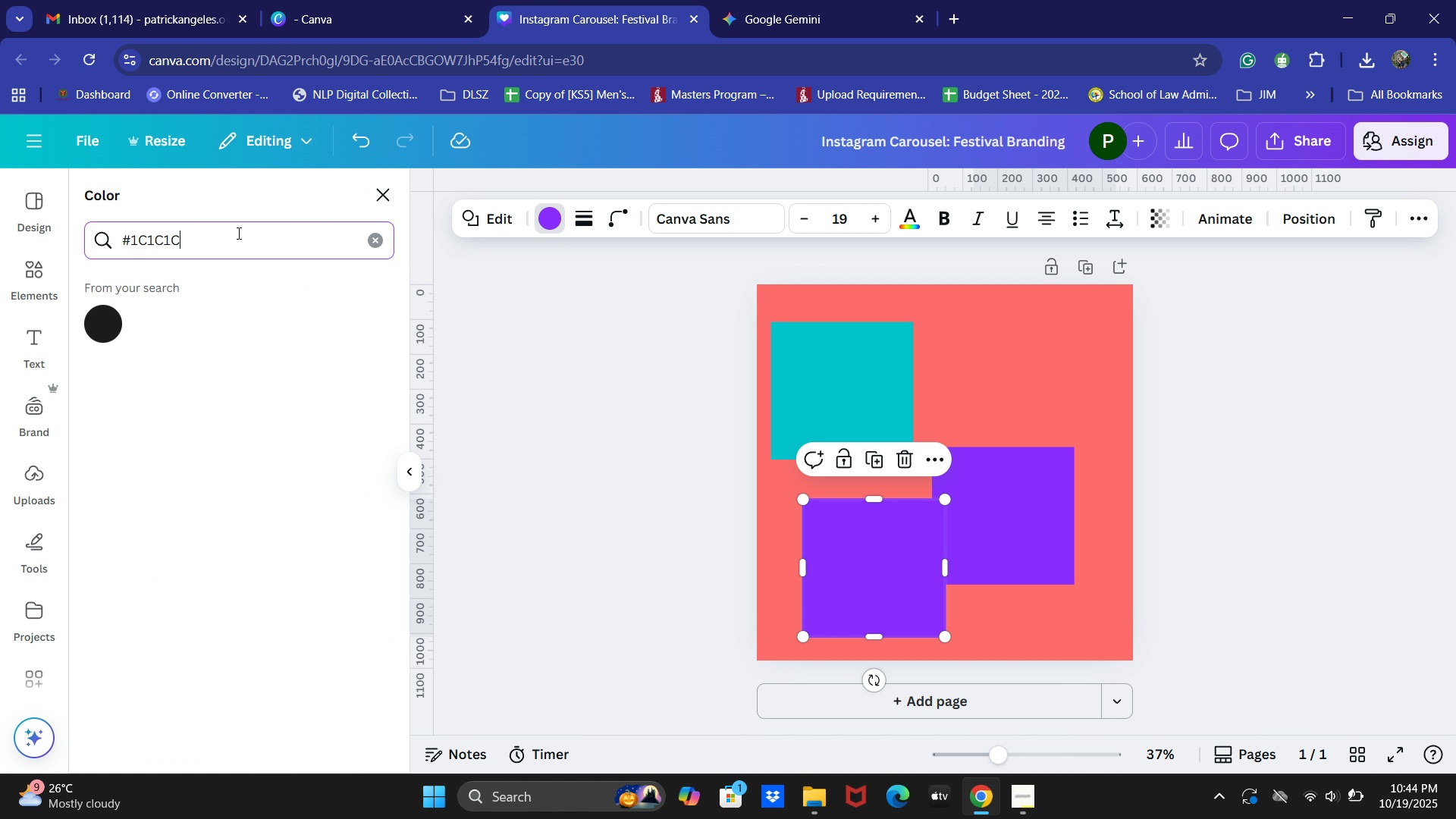 
key(Control+V)
 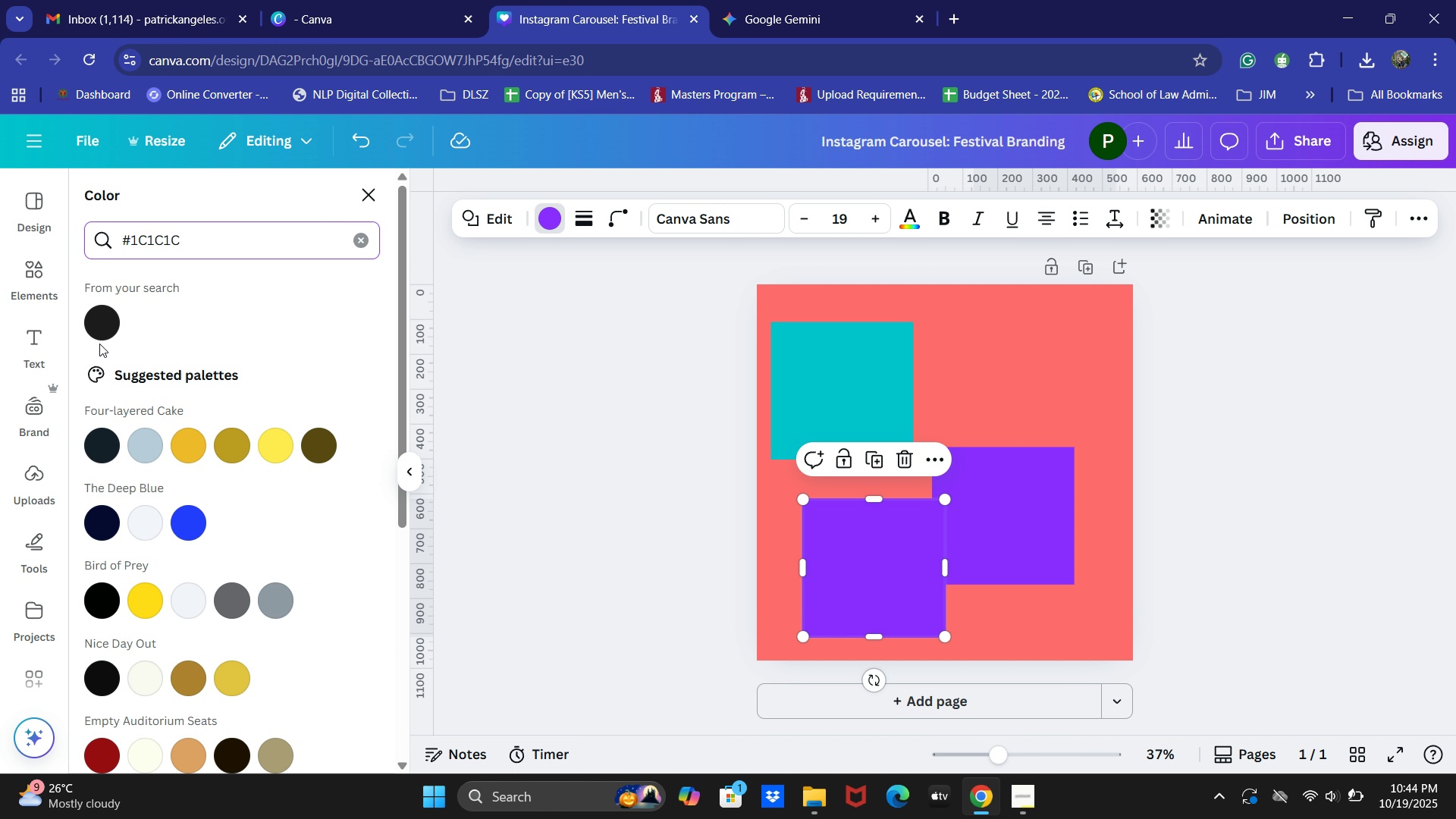 
left_click([107, 326])
 